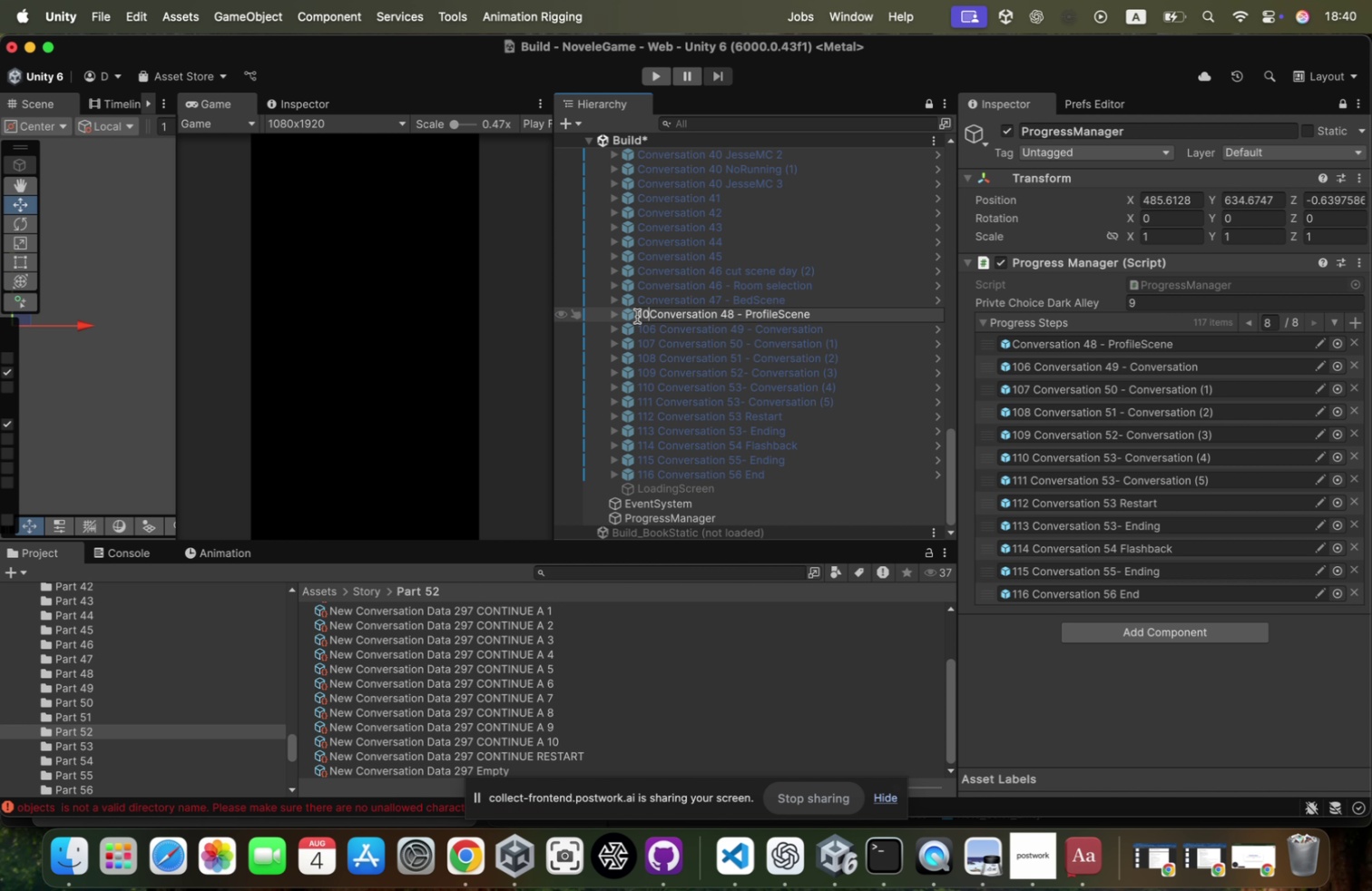 
key(Meta+V)
 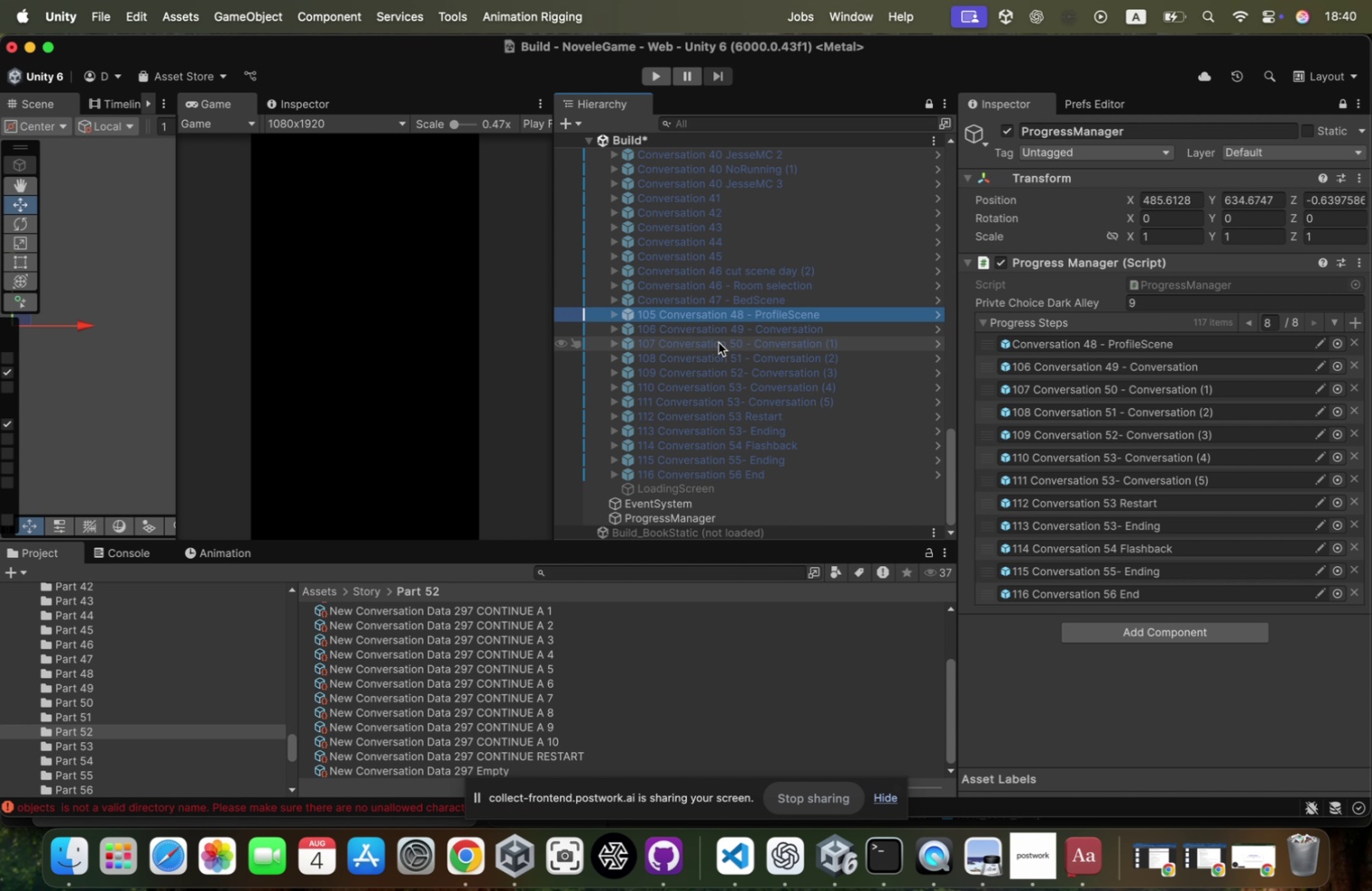 
key(5)
 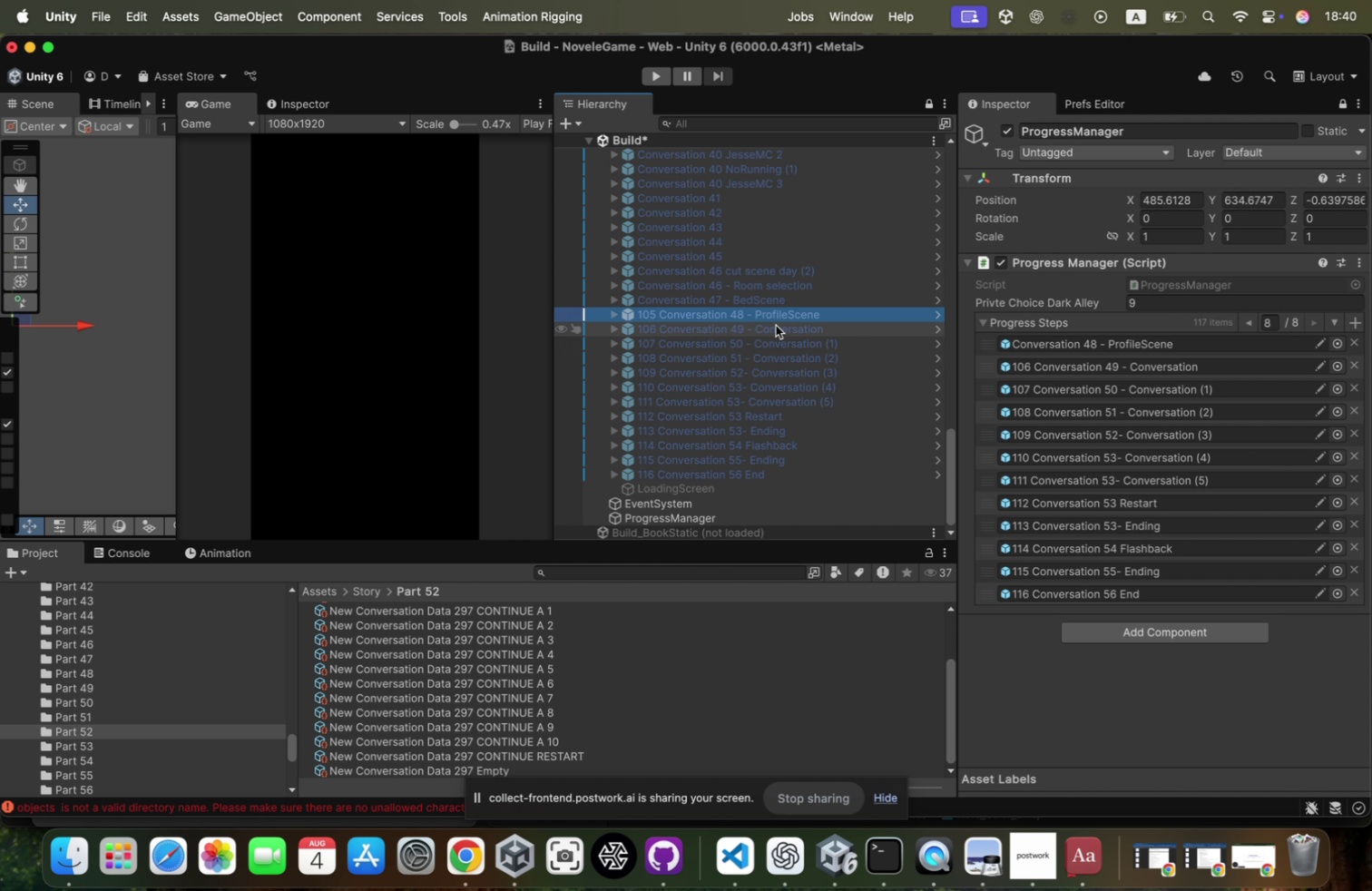 
key(Space)
 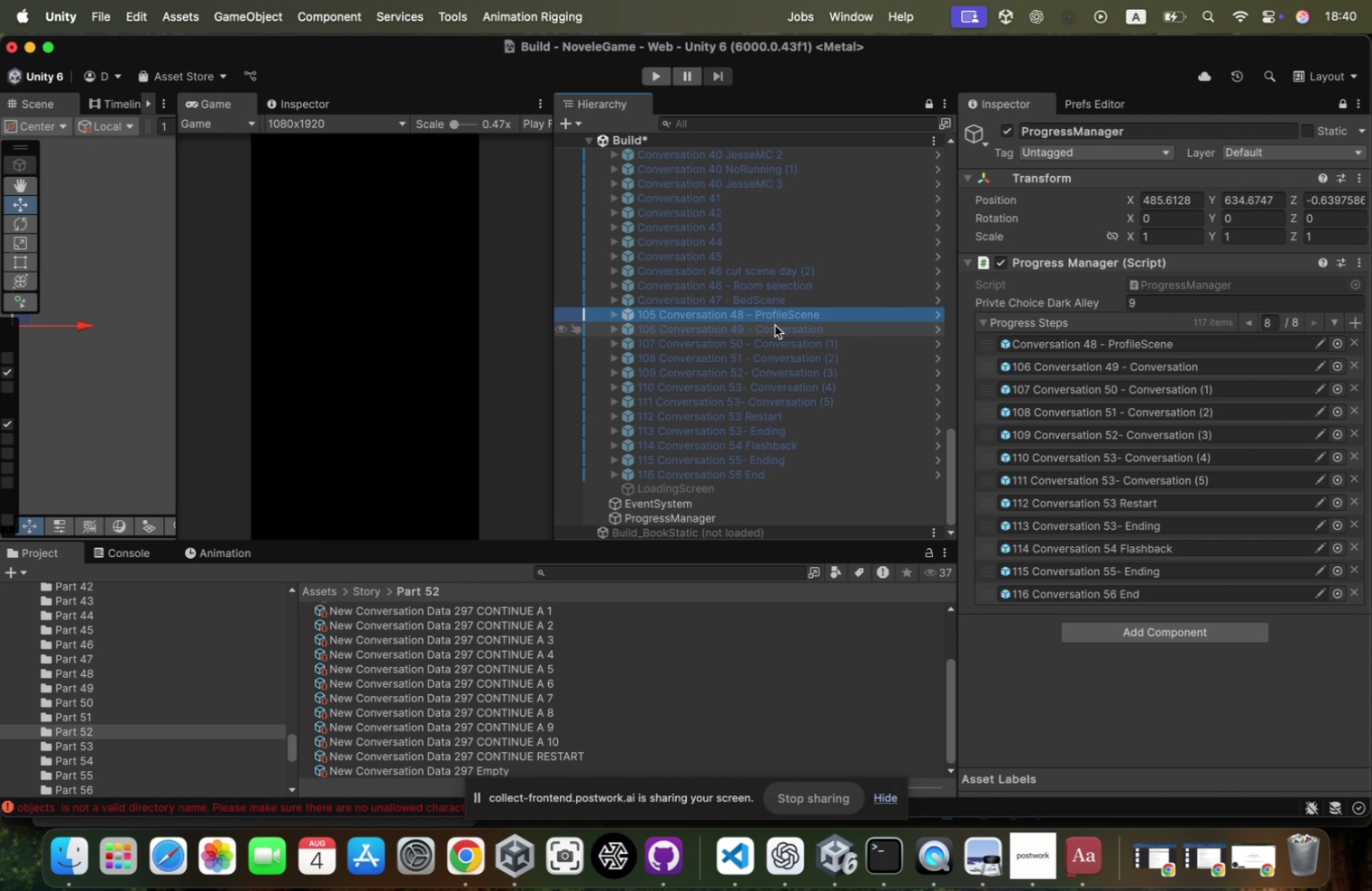 
key(Enter)
 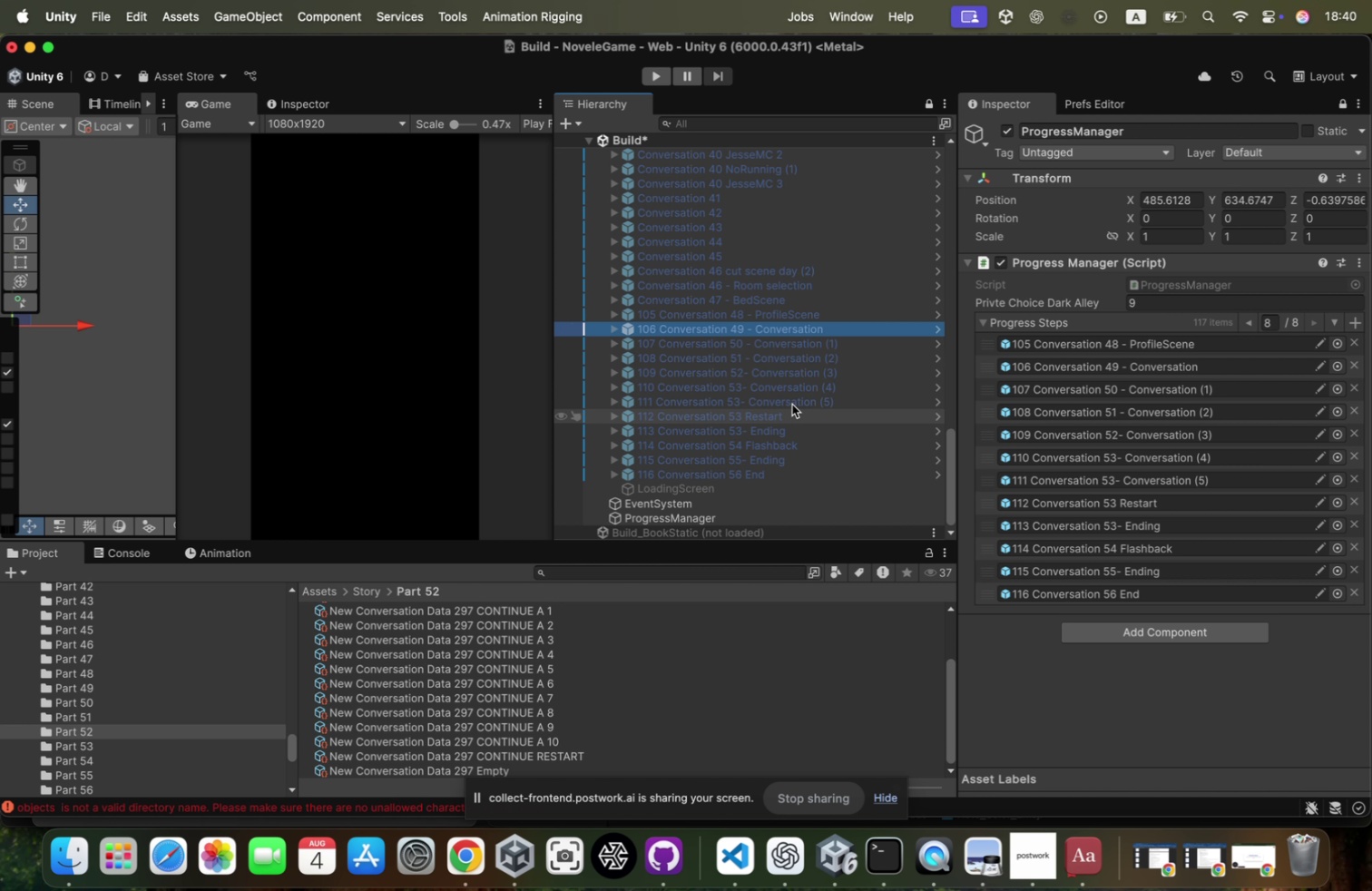 
left_click([775, 325])
 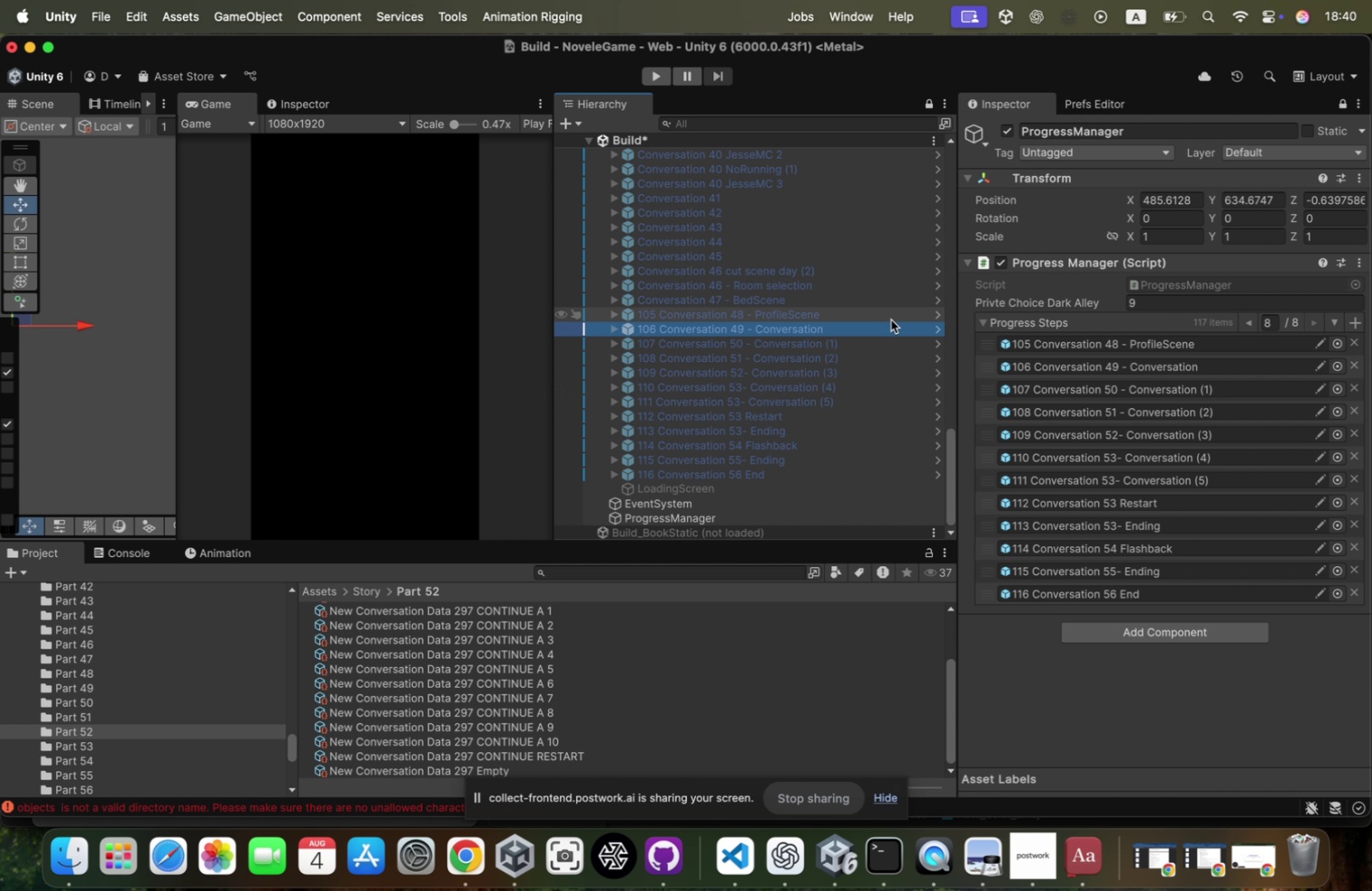 
left_click([820, 374])
 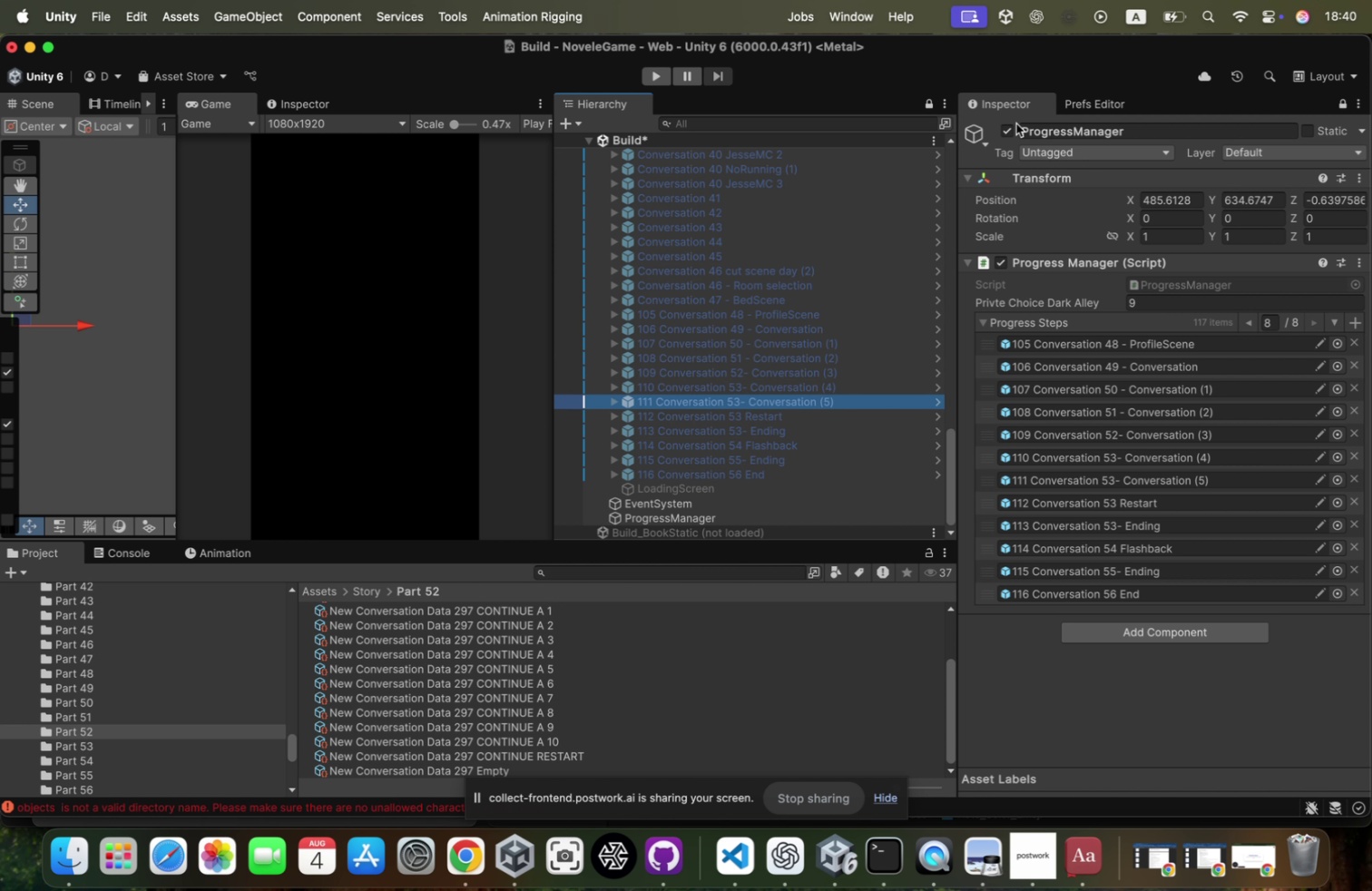 
wait(7.89)
 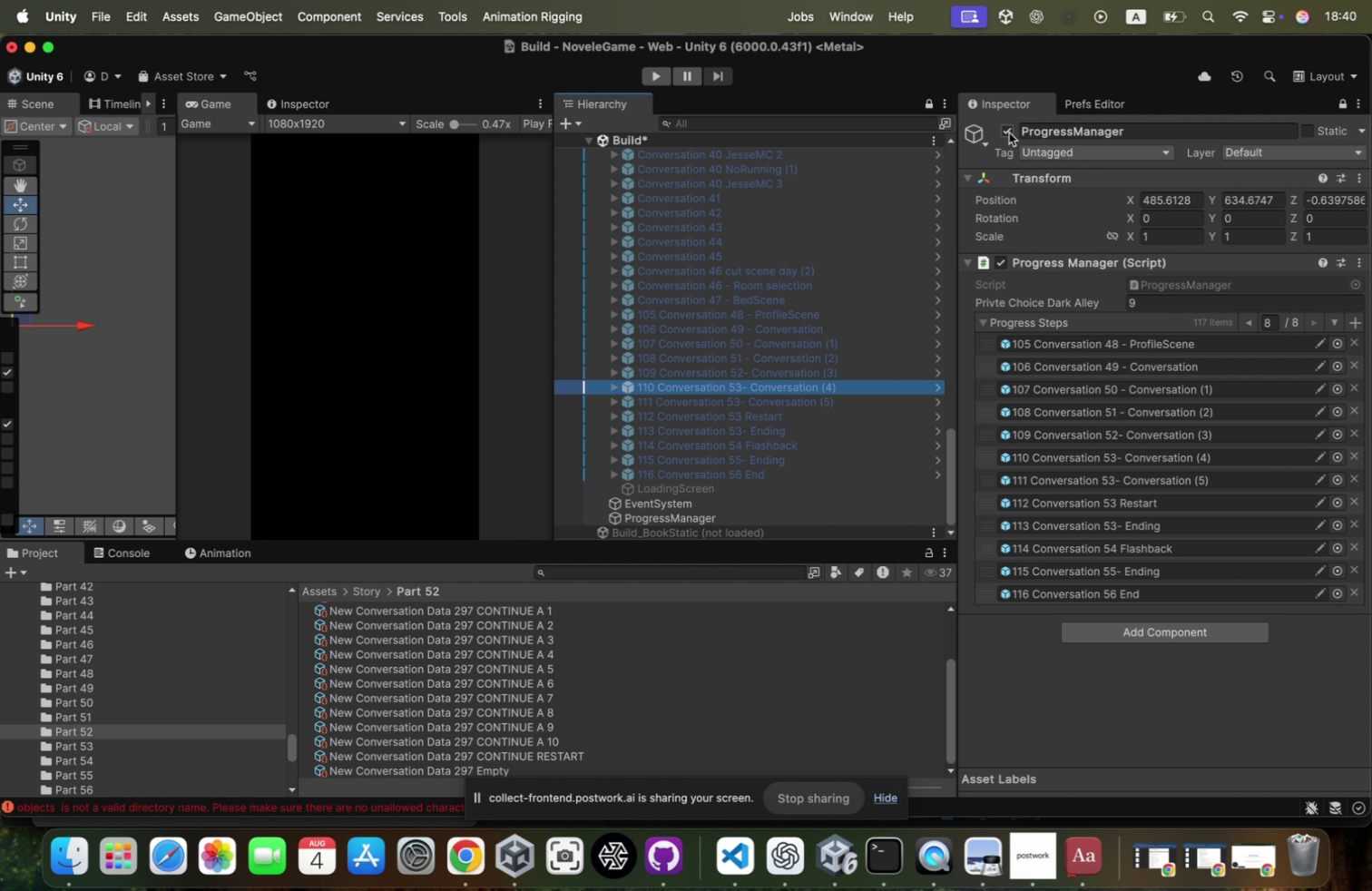 
right_click([1002, 106])
 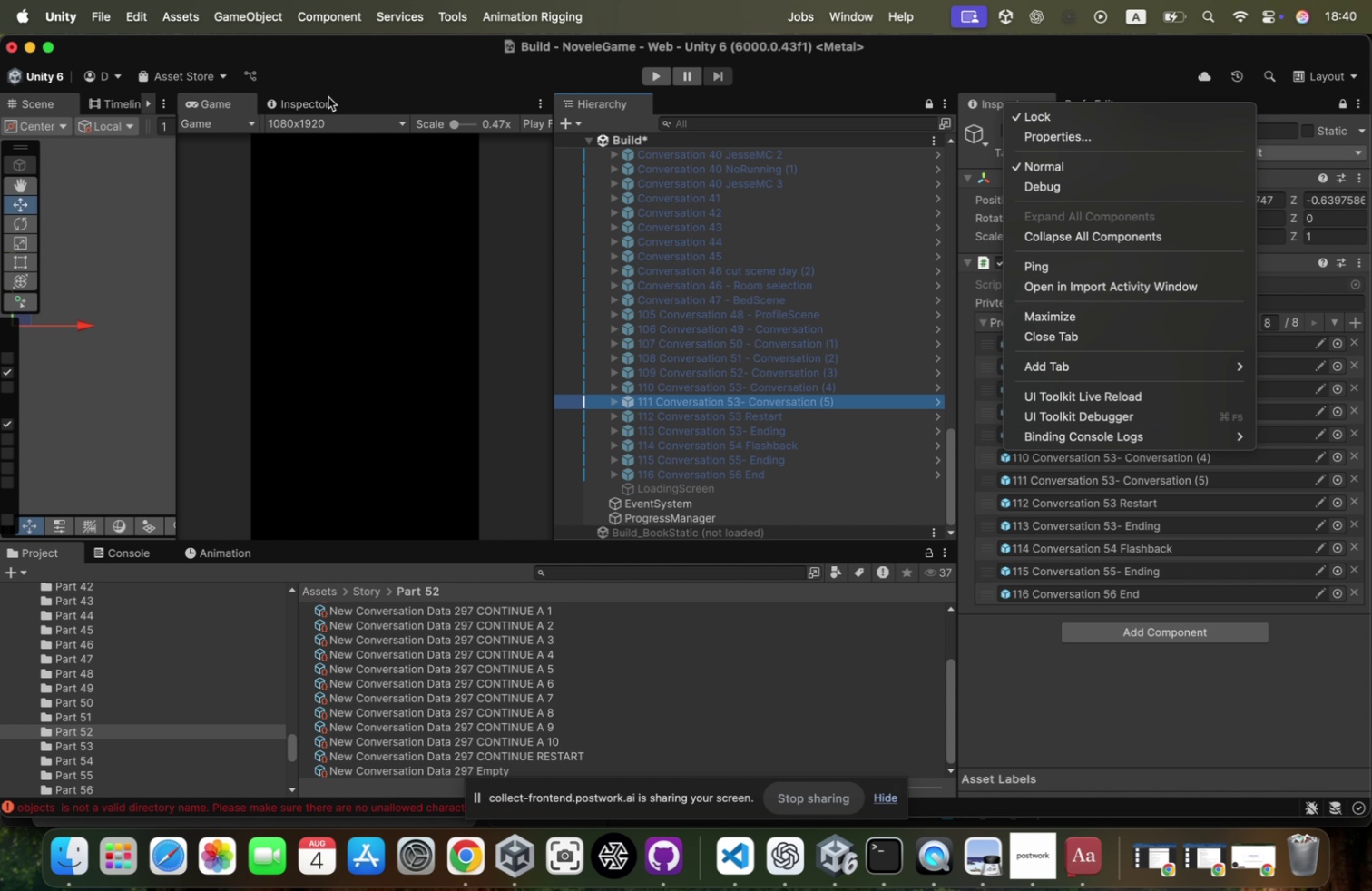 
left_click([327, 101])
 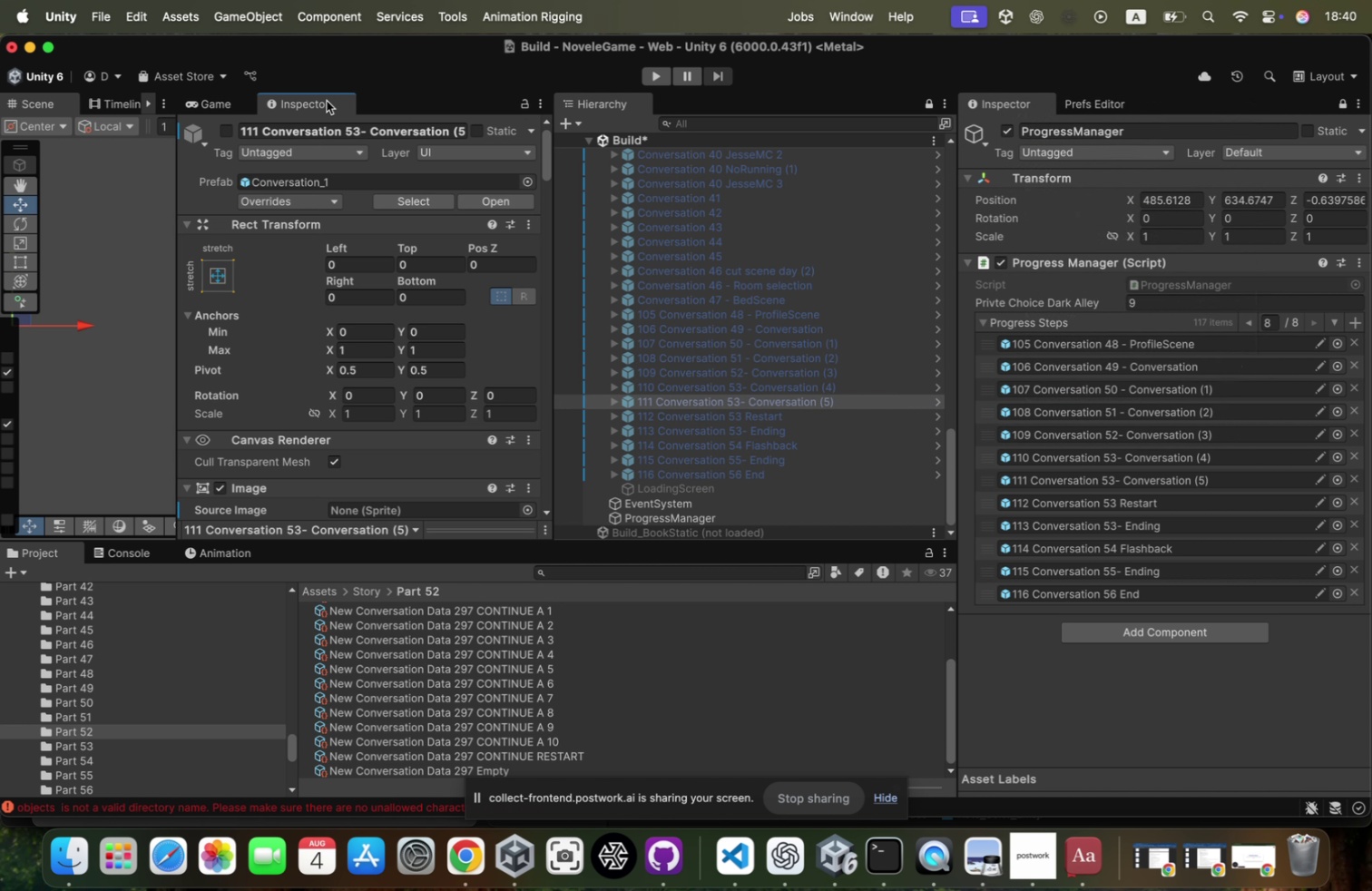 
left_click([327, 101])
 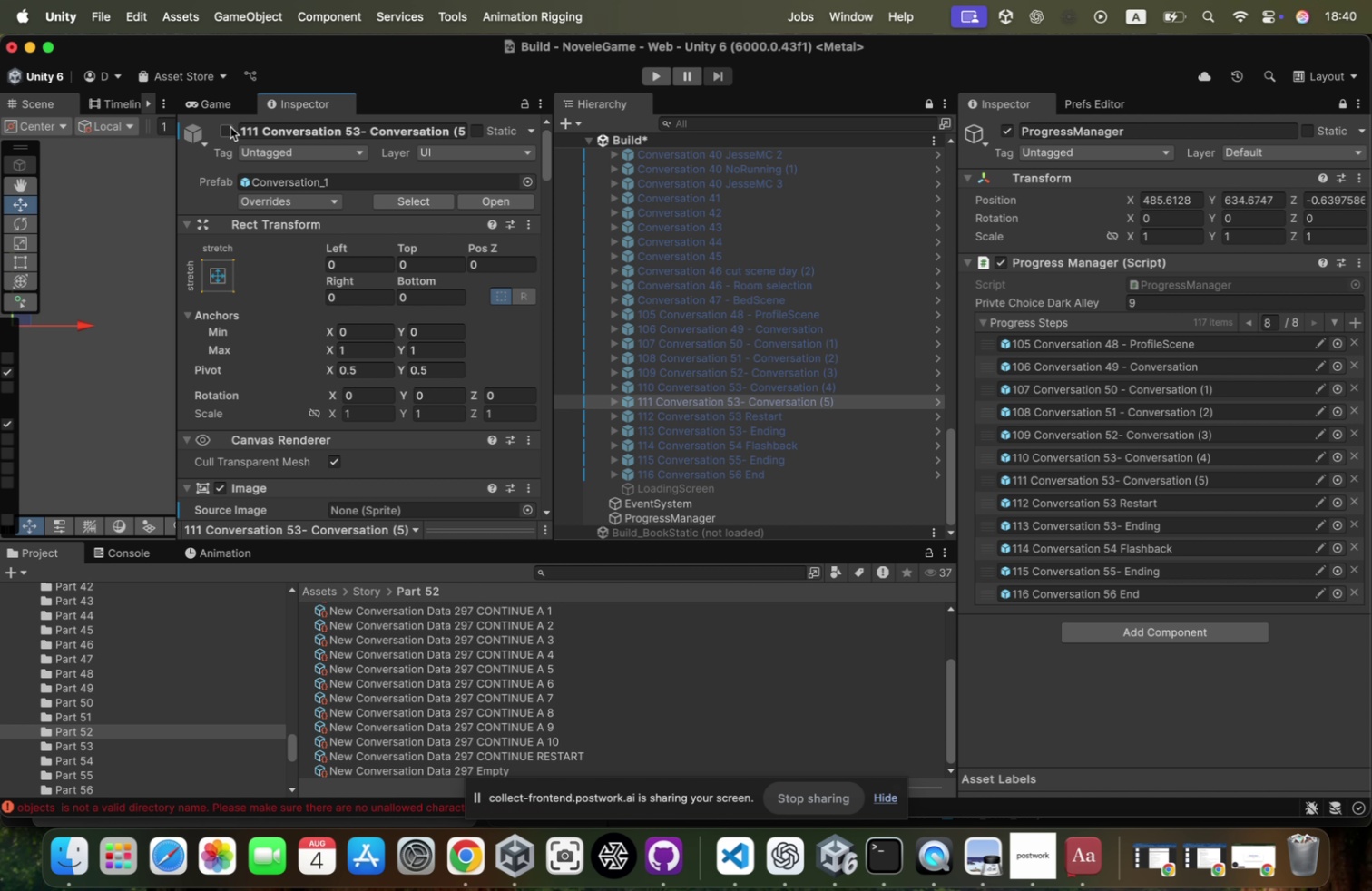 
left_click([230, 127])
 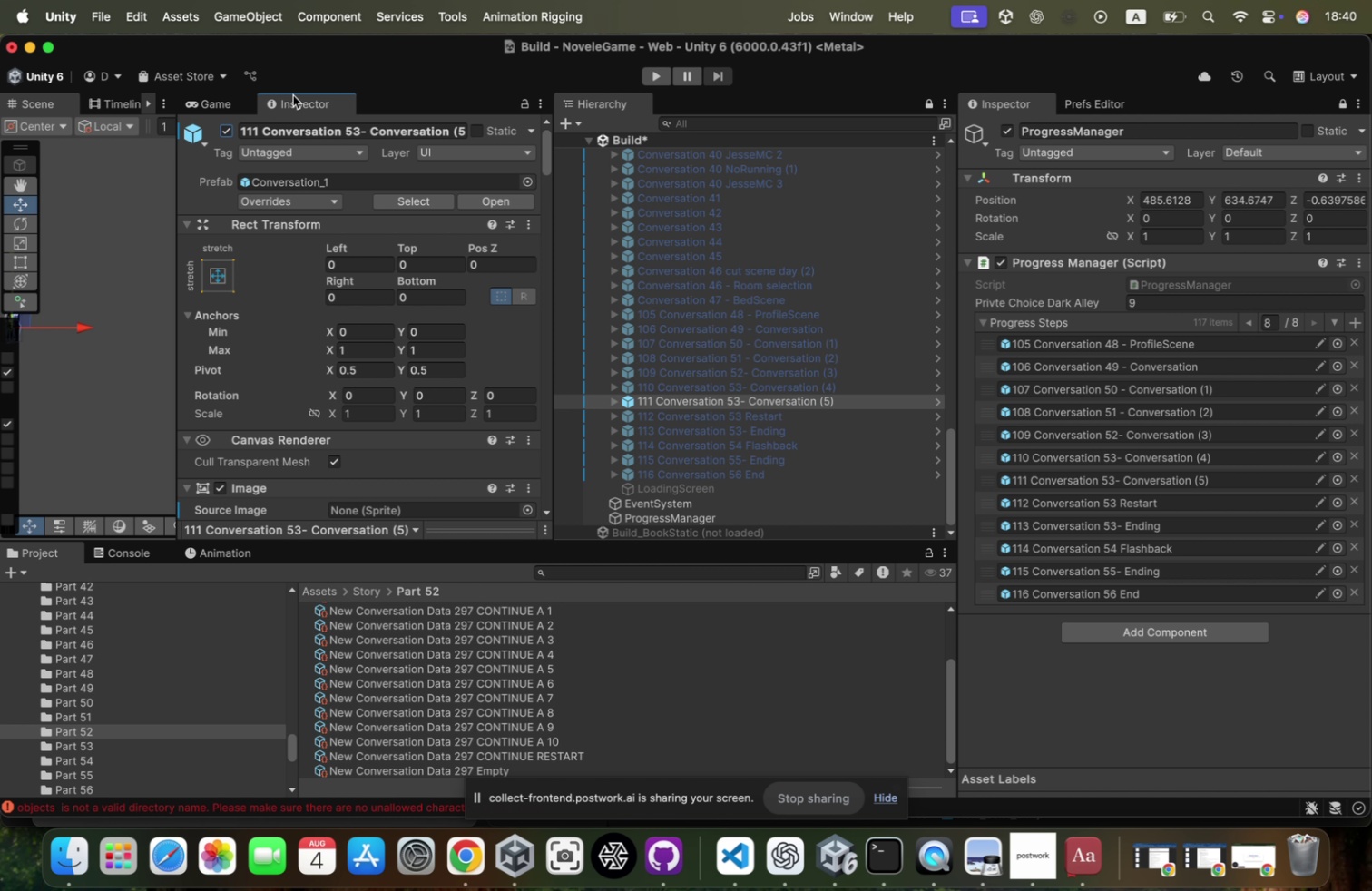 
left_click_drag(start_coordinate=[301, 100], to_coordinate=[1064, 305])
 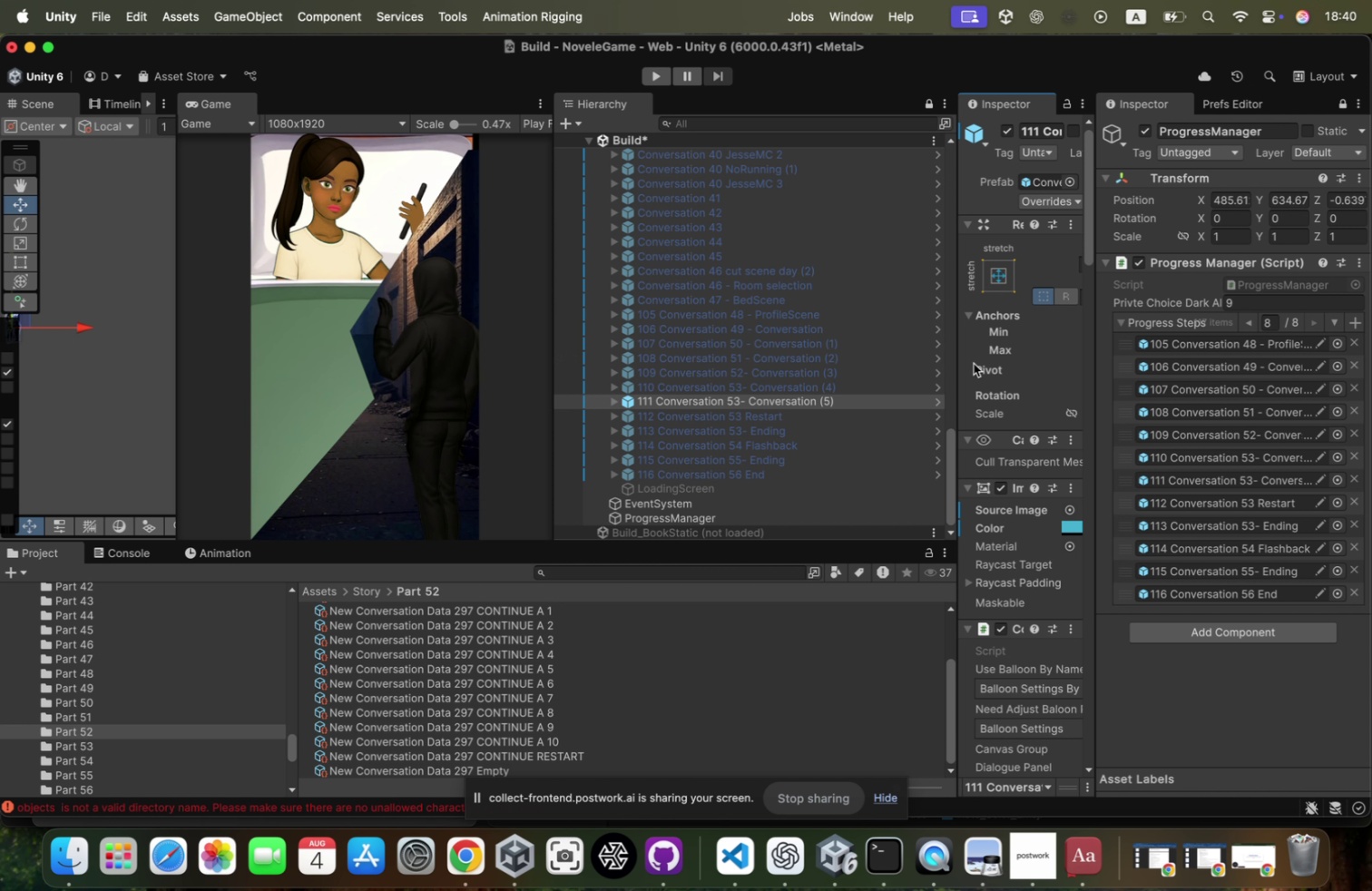 
left_click_drag(start_coordinate=[960, 367], to_coordinate=[885, 365])
 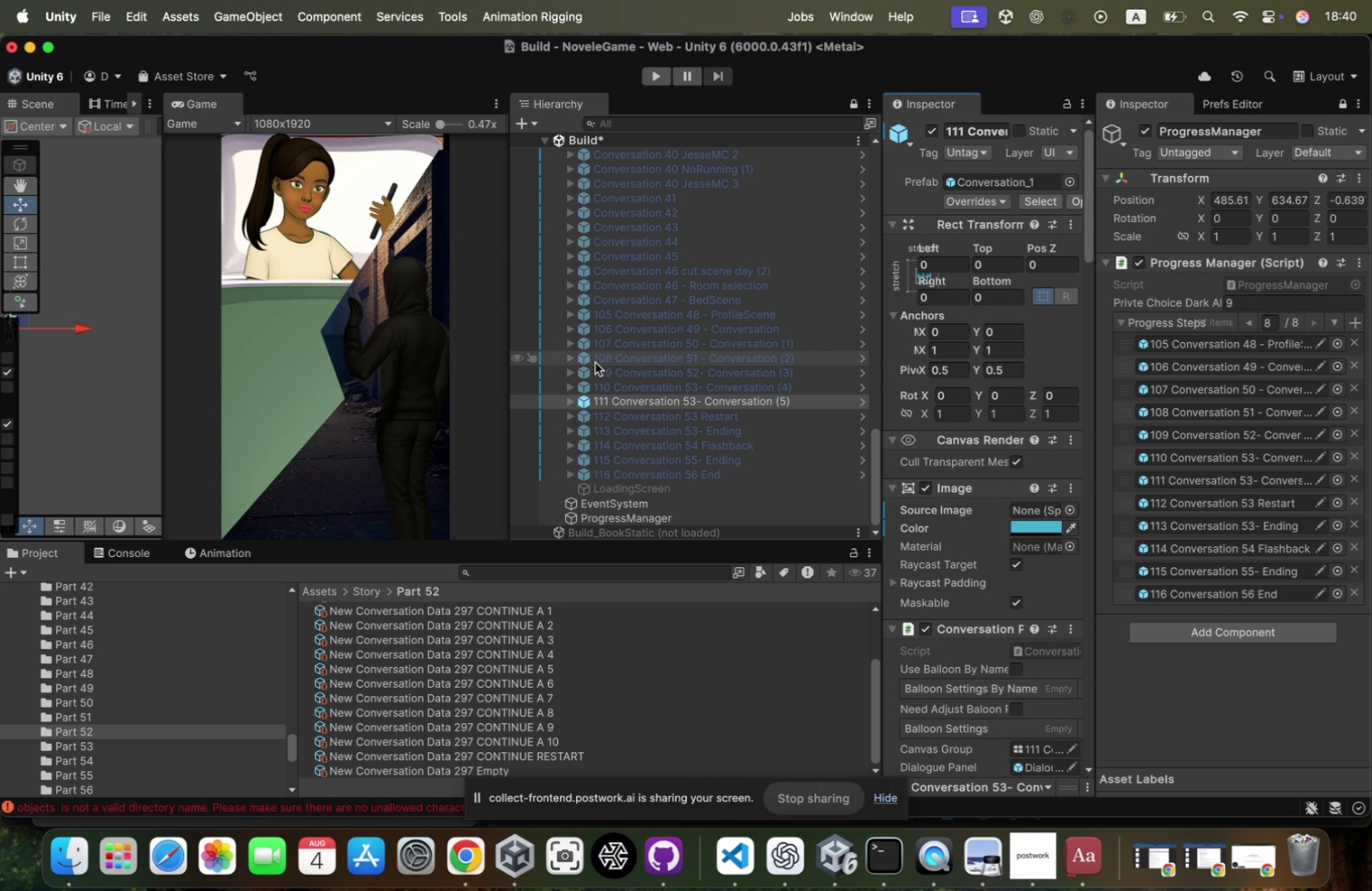 
key(Meta+CommandLeft)
 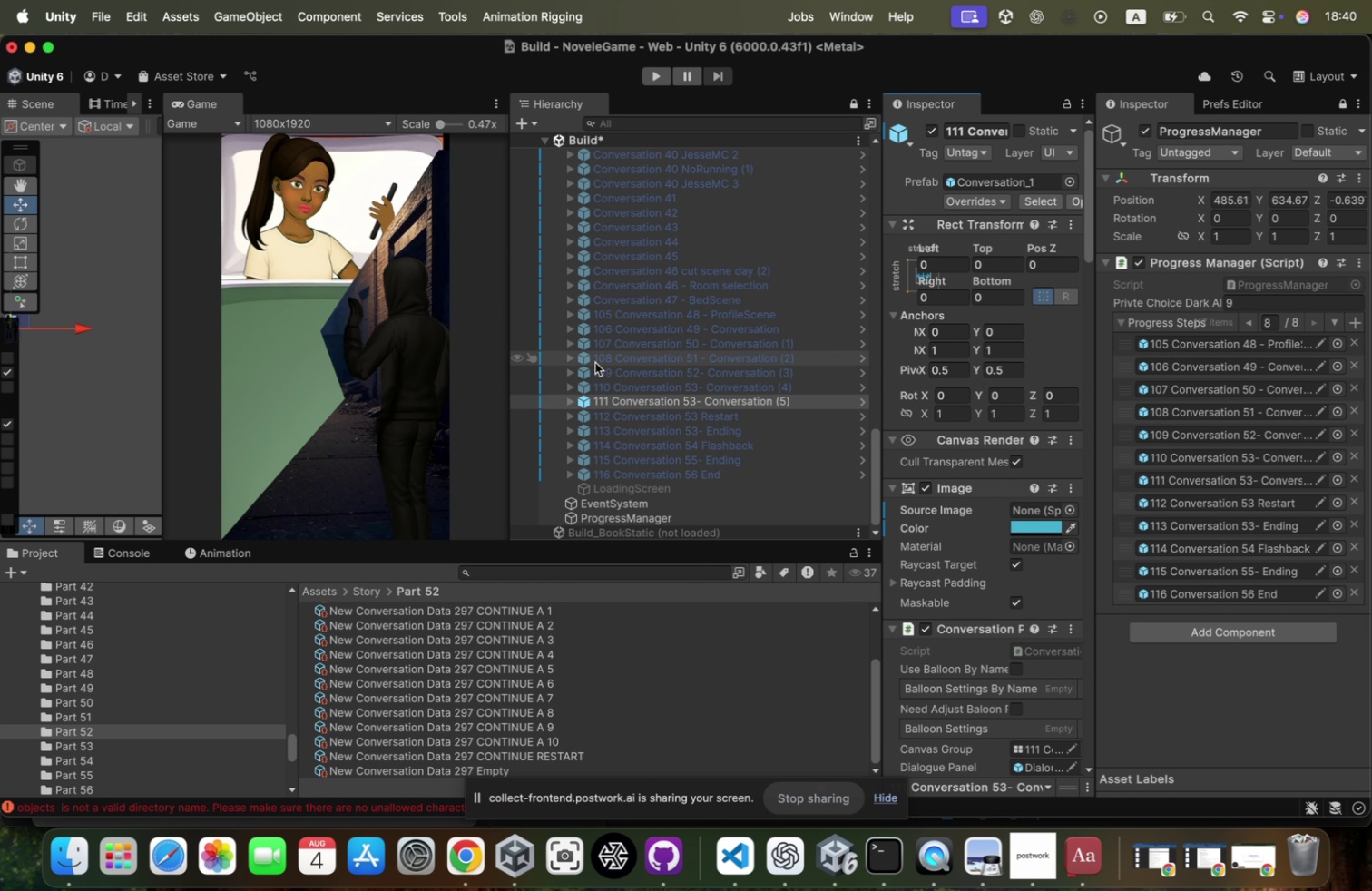 
key(Meta+Tab)
 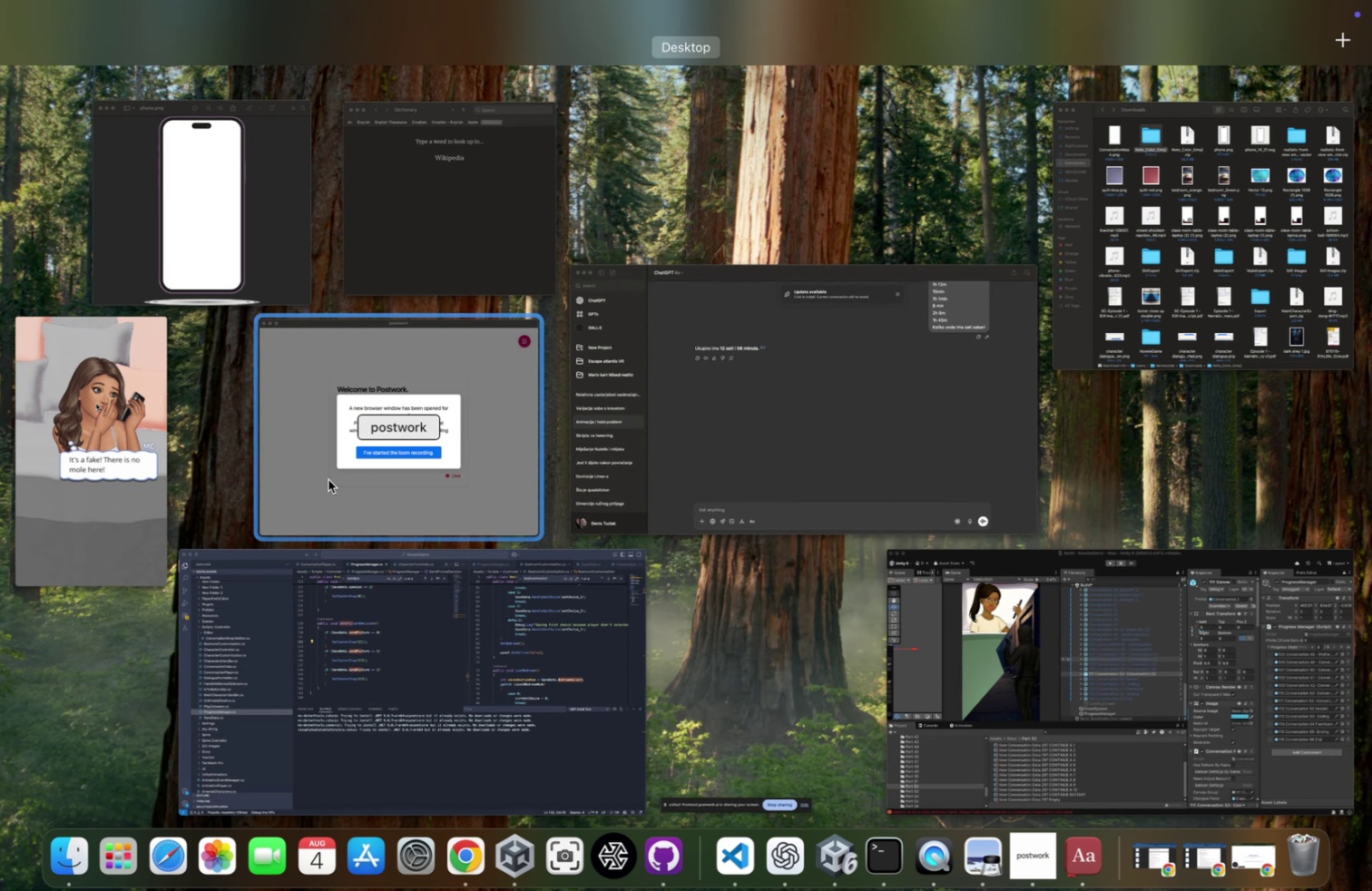 
left_click([386, 641])
 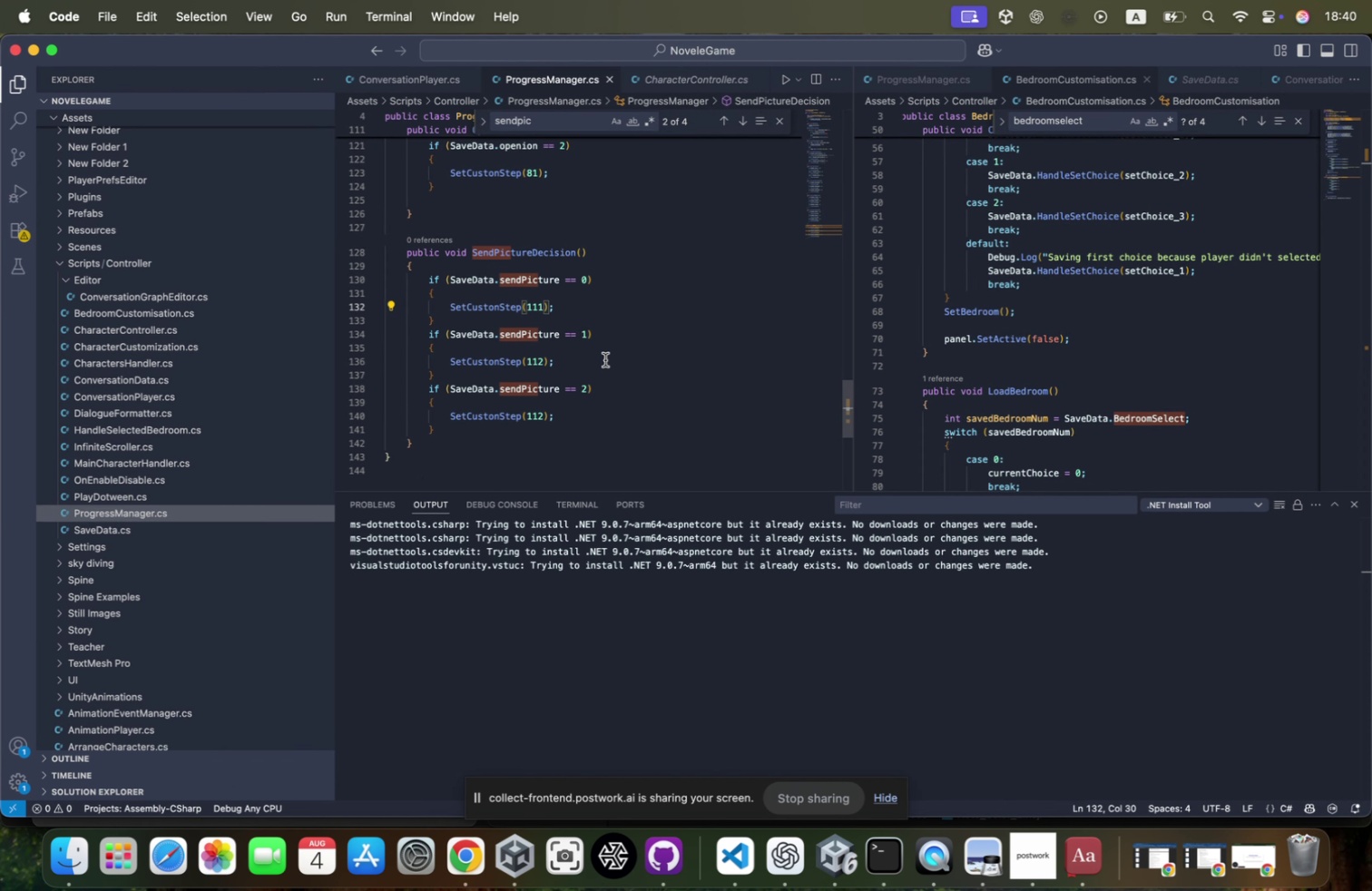 
key(Meta+CommandLeft)
 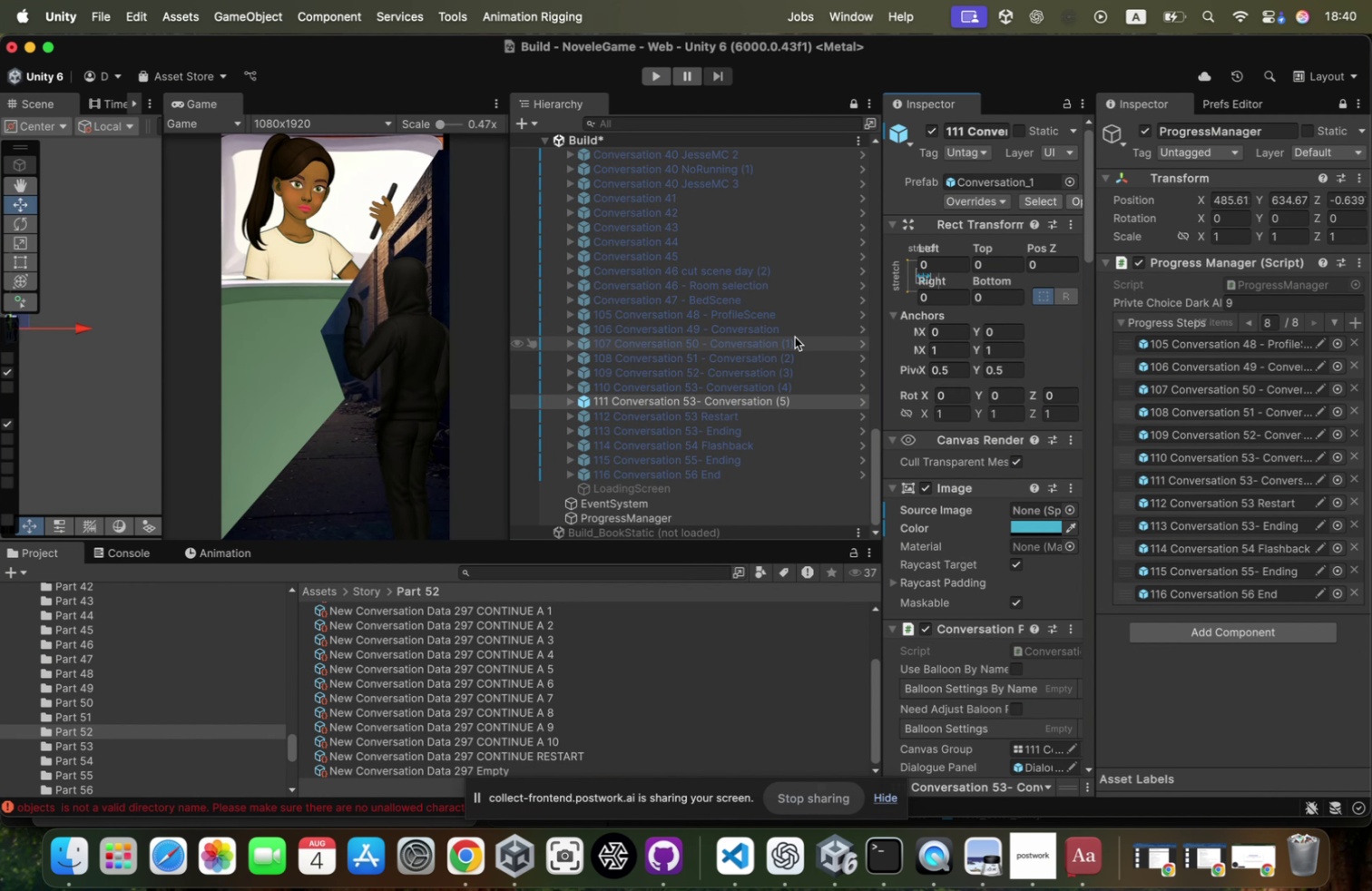 
left_click([757, 399])
 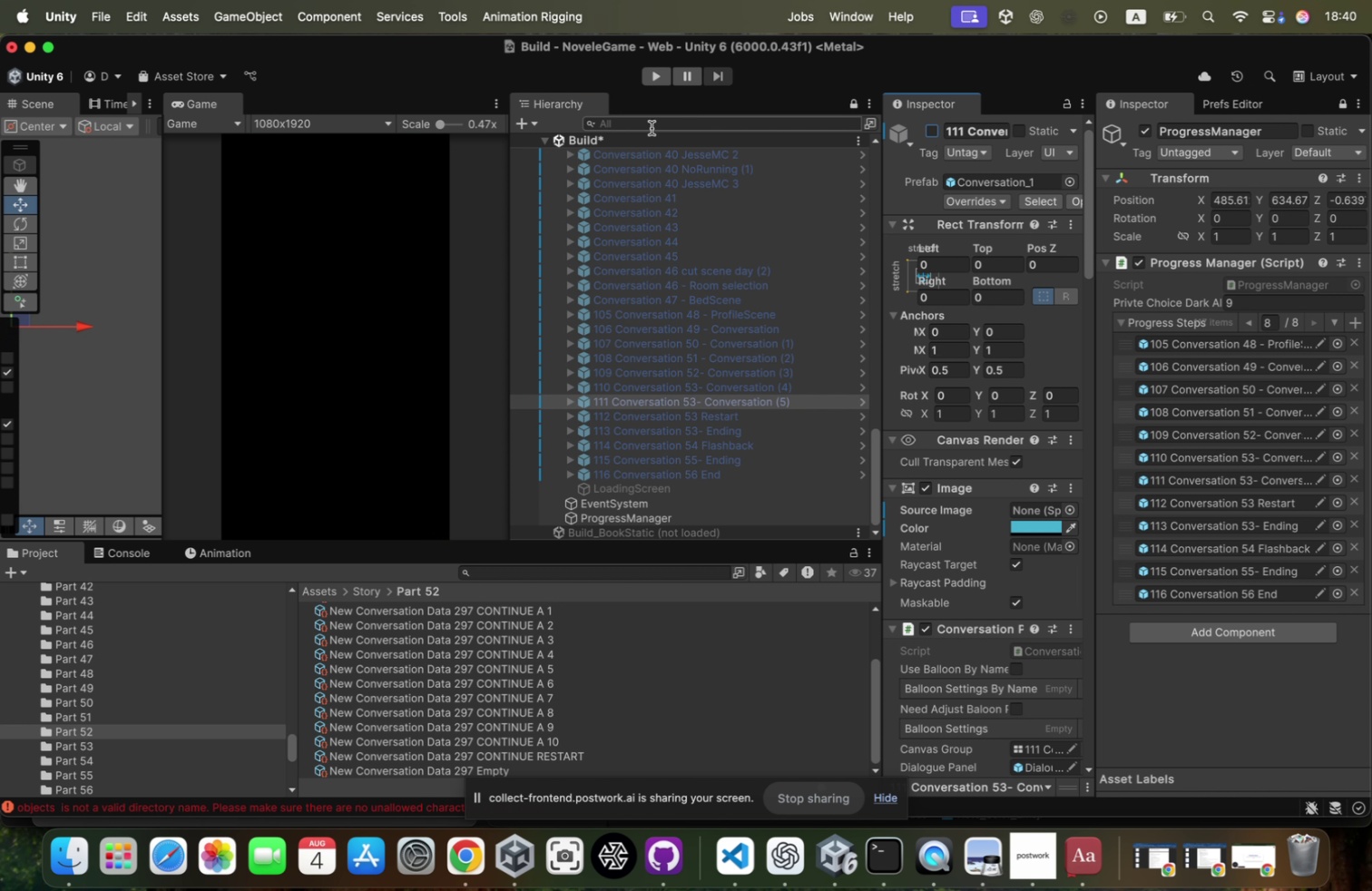 
right_click([641, 142])
 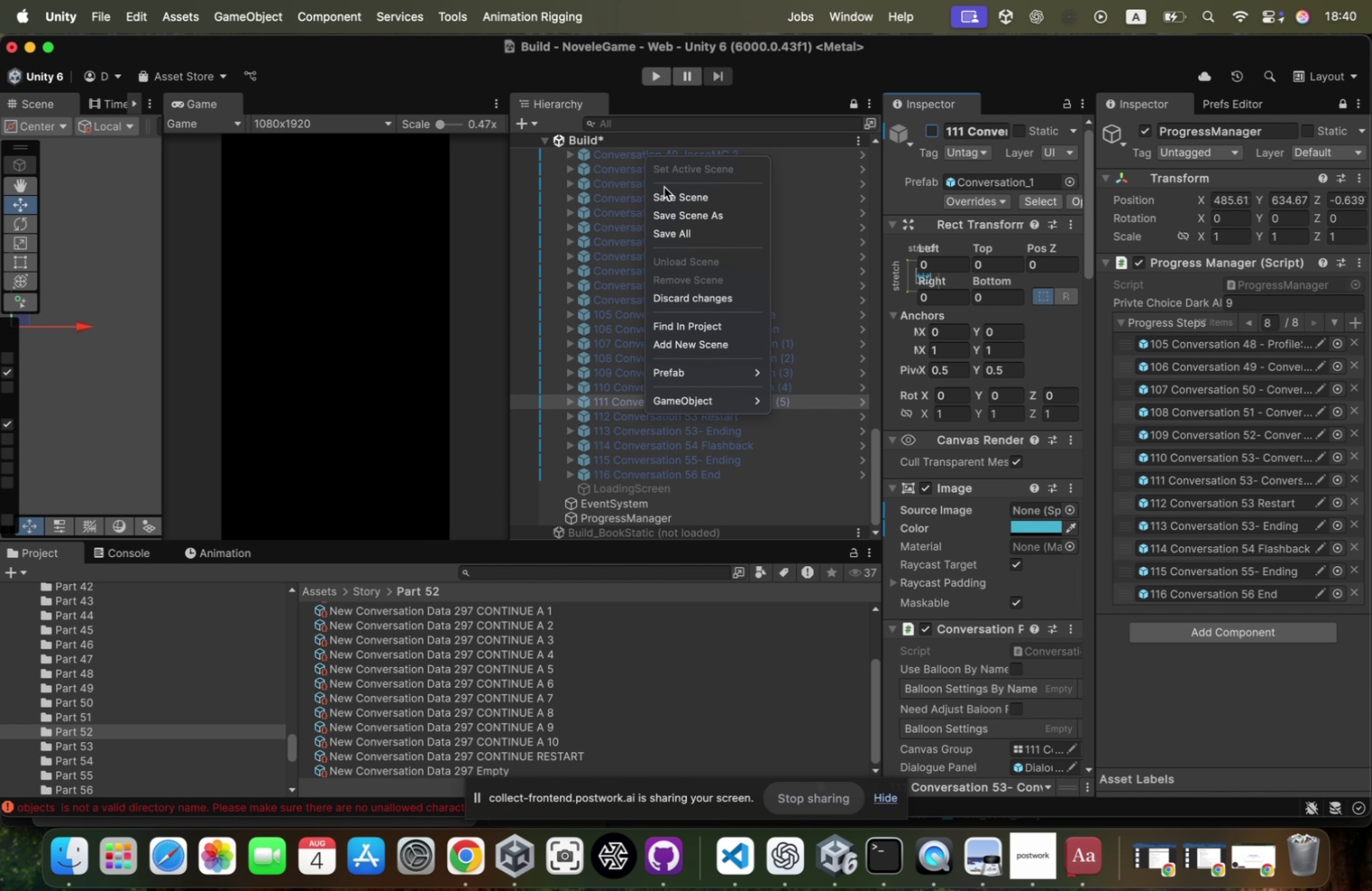 
left_click([664, 187])
 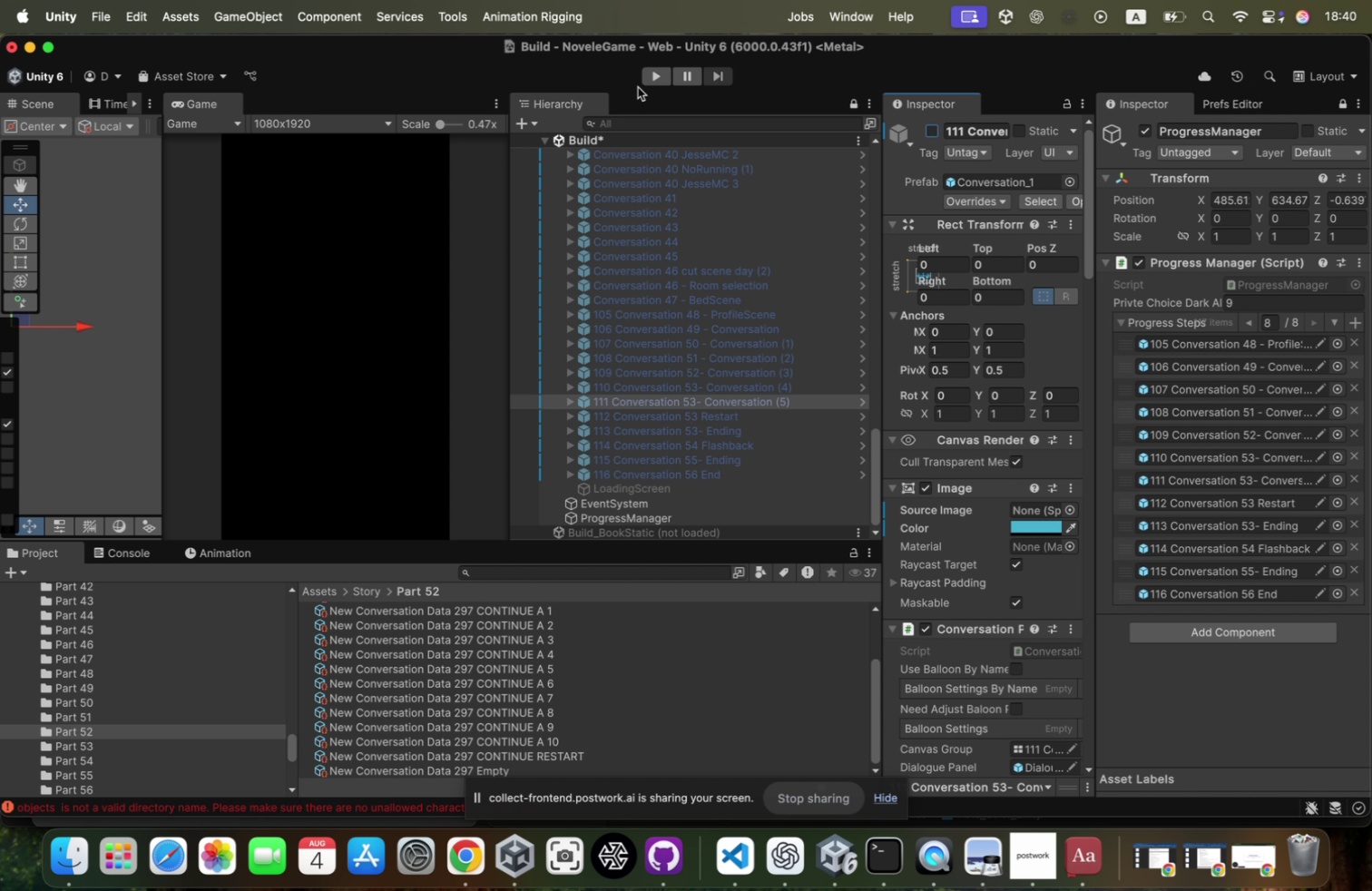 
left_click([652, 76])
 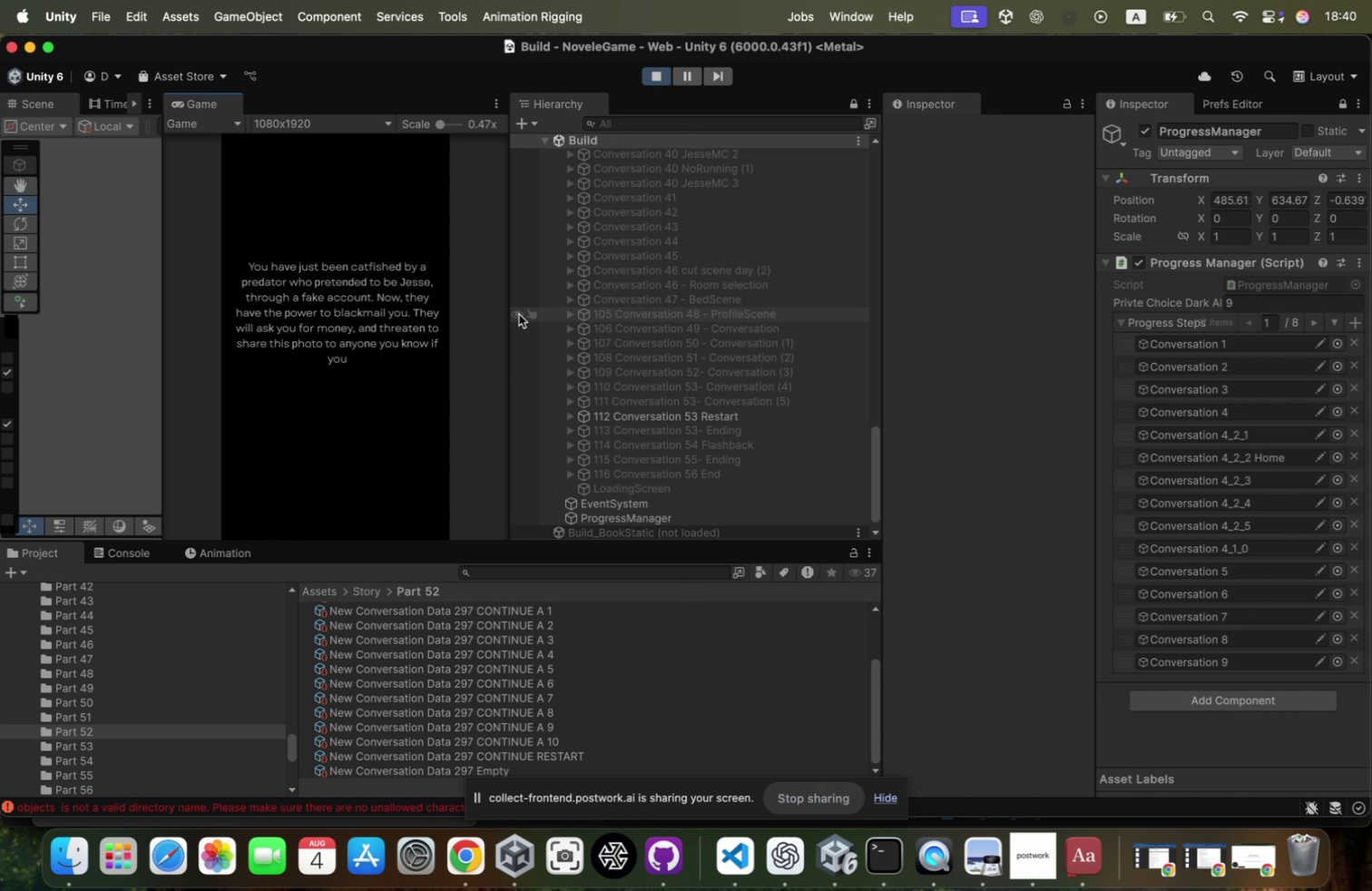 
wait(6.17)
 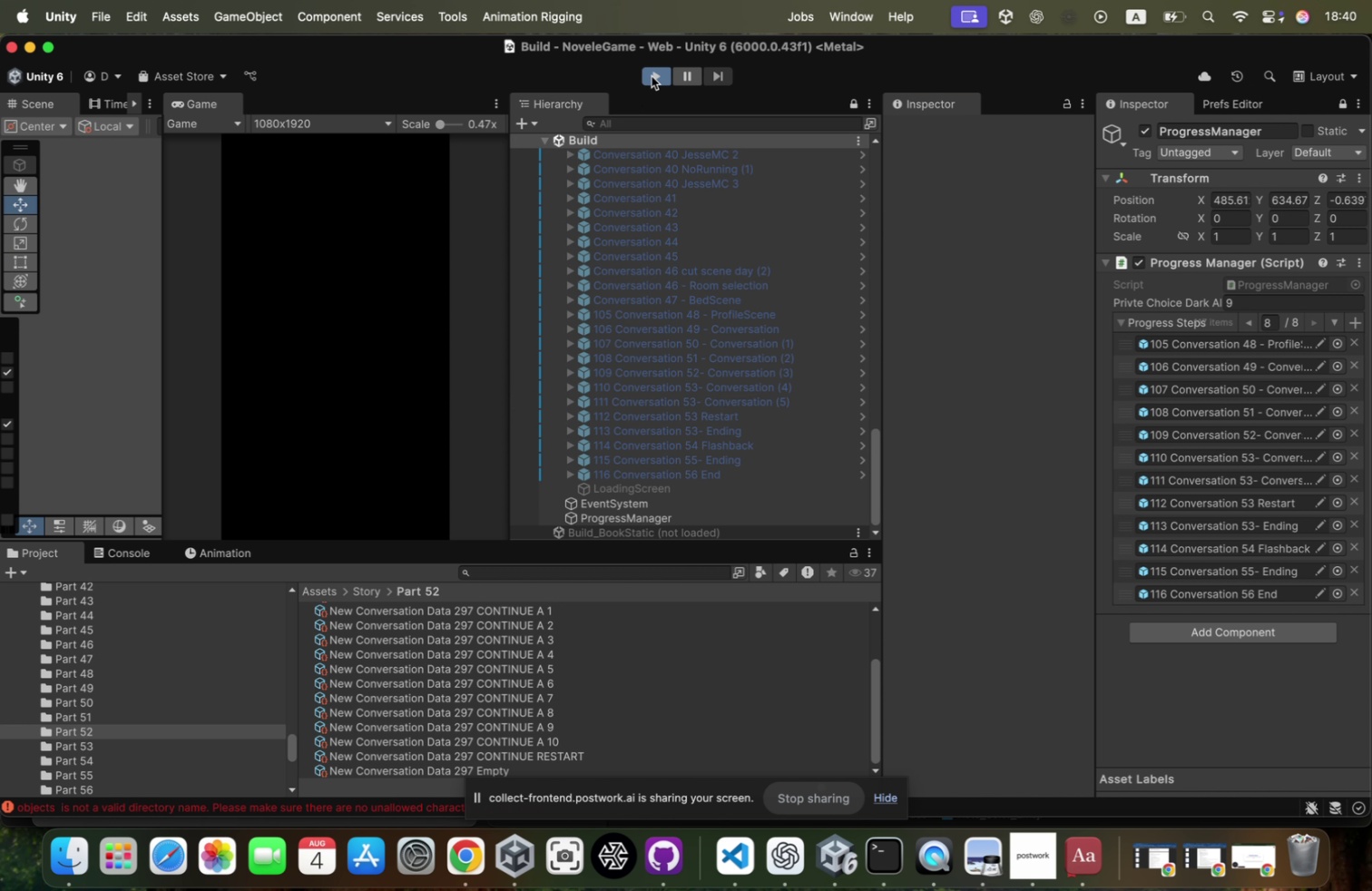 
left_click([363, 379])
 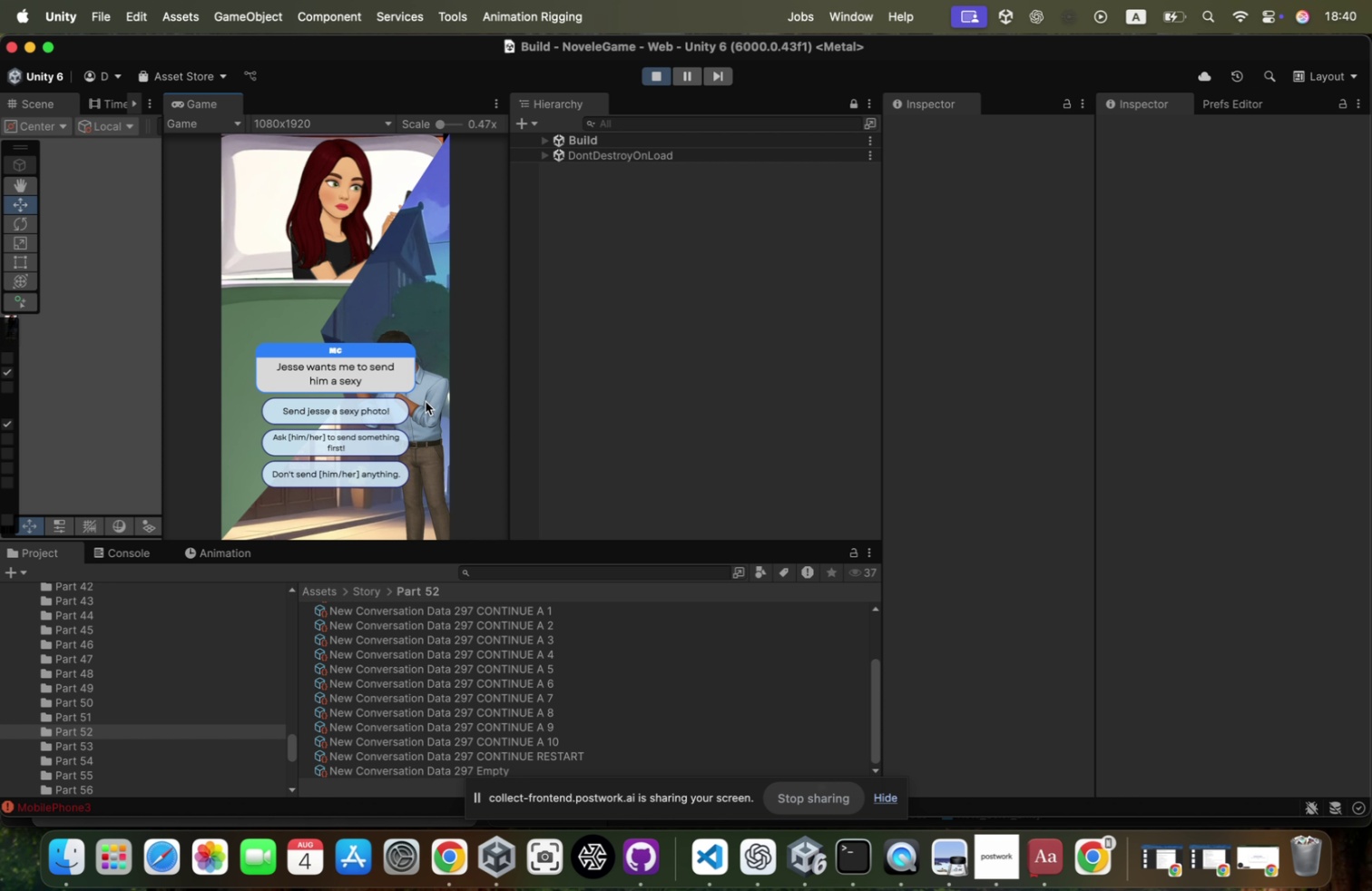 
wait(5.54)
 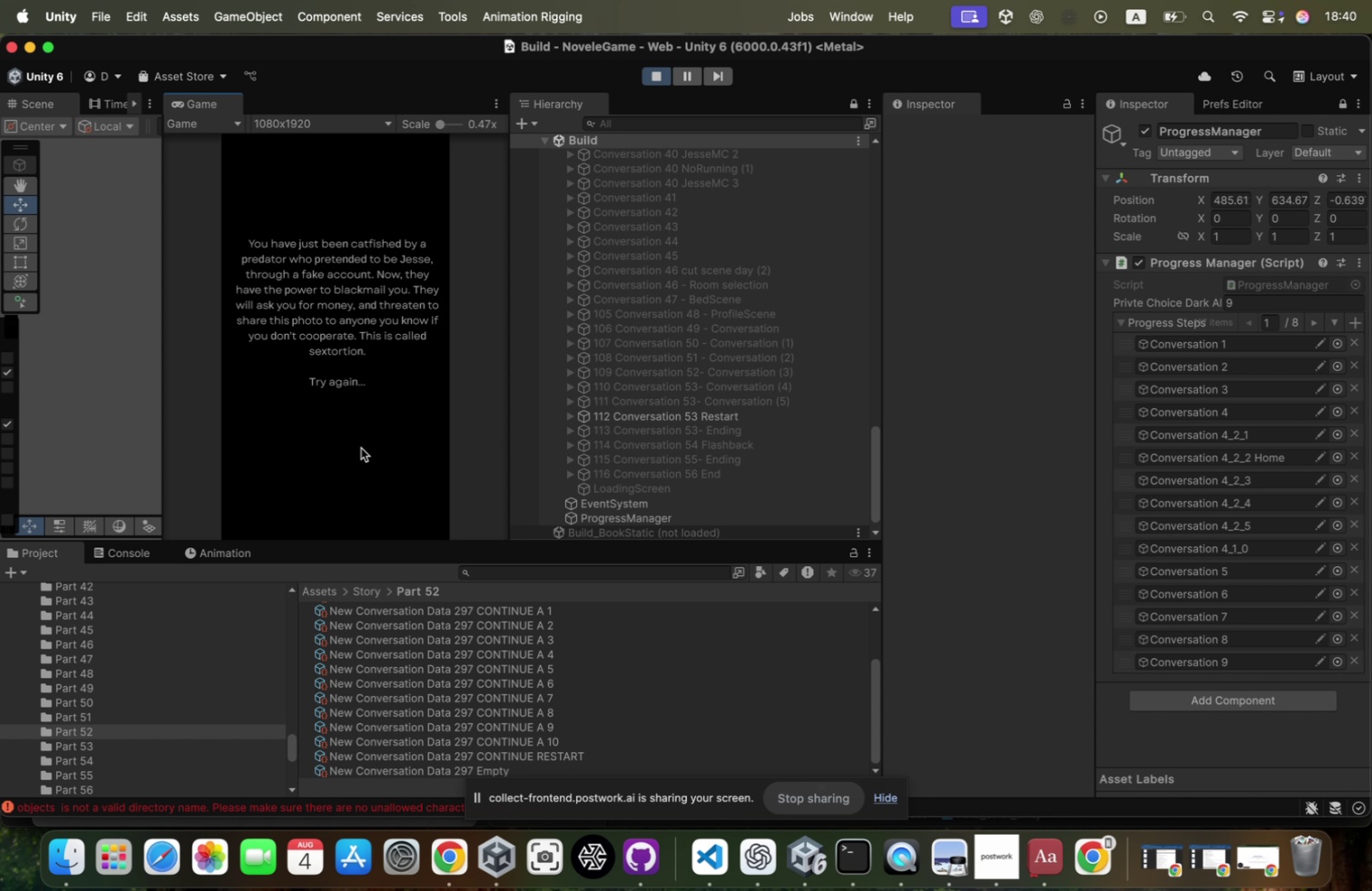 
left_click([357, 405])
 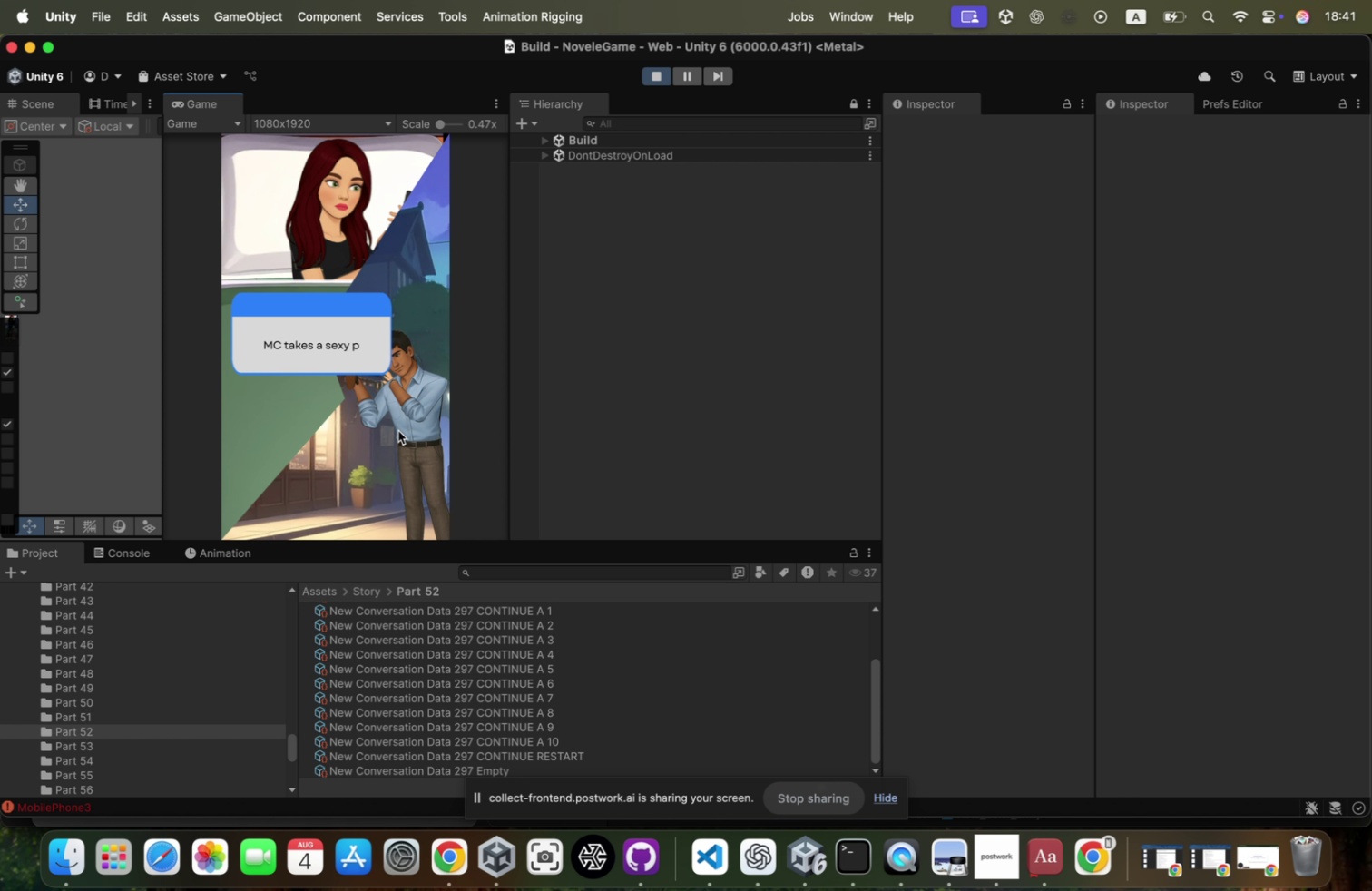 
left_click([398, 430])
 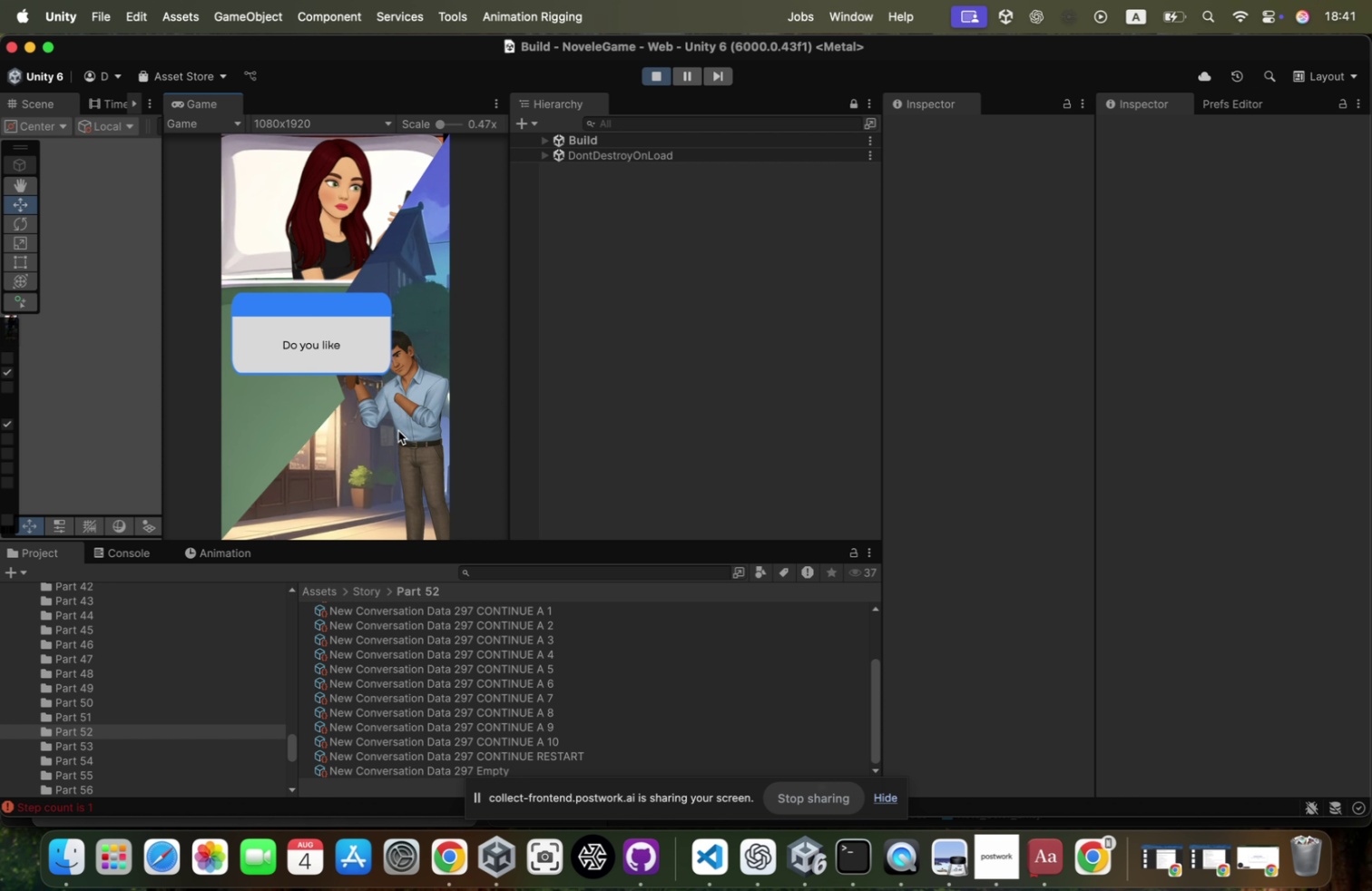 
left_click([398, 430])
 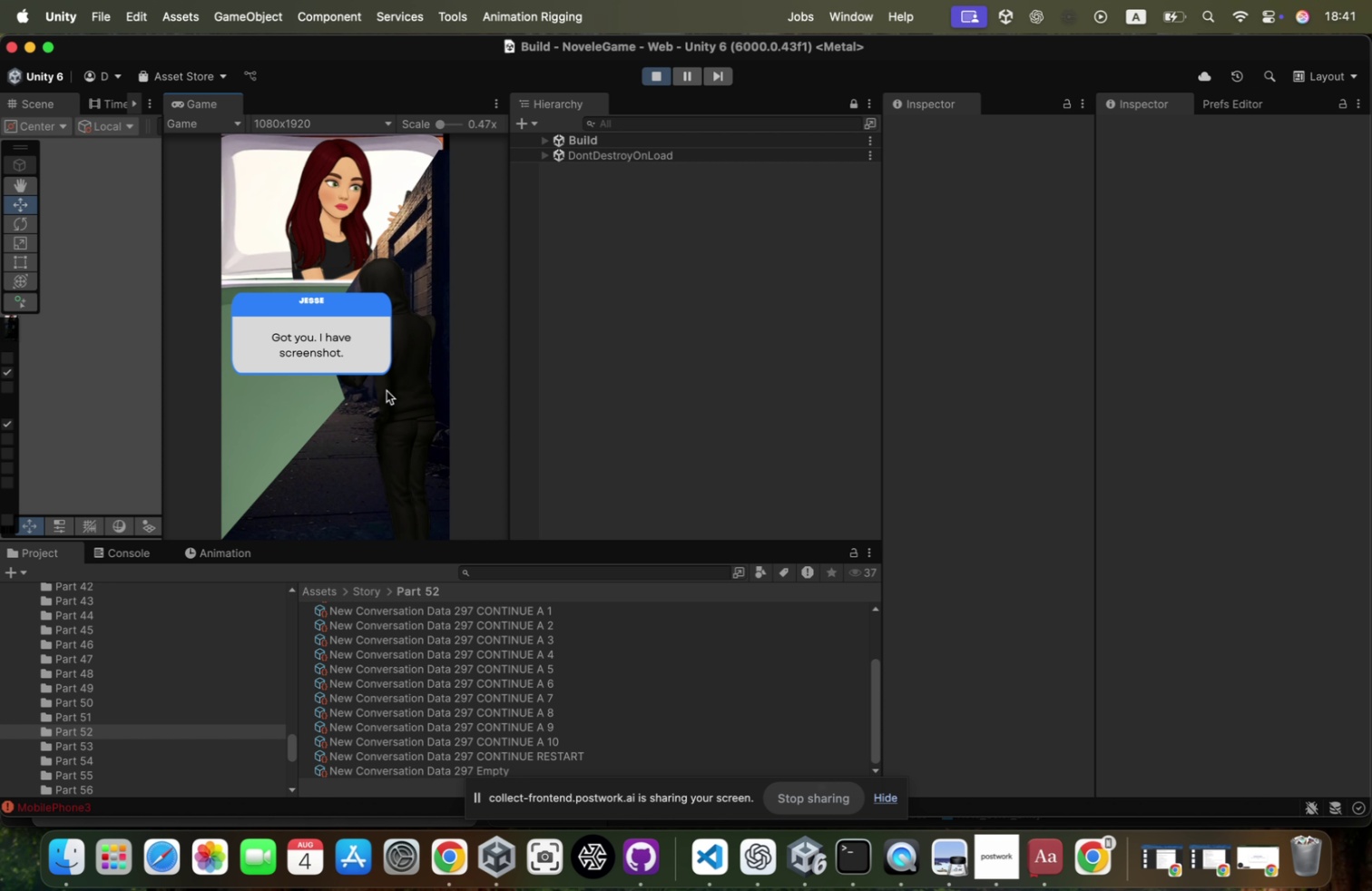 
left_click([387, 390])
 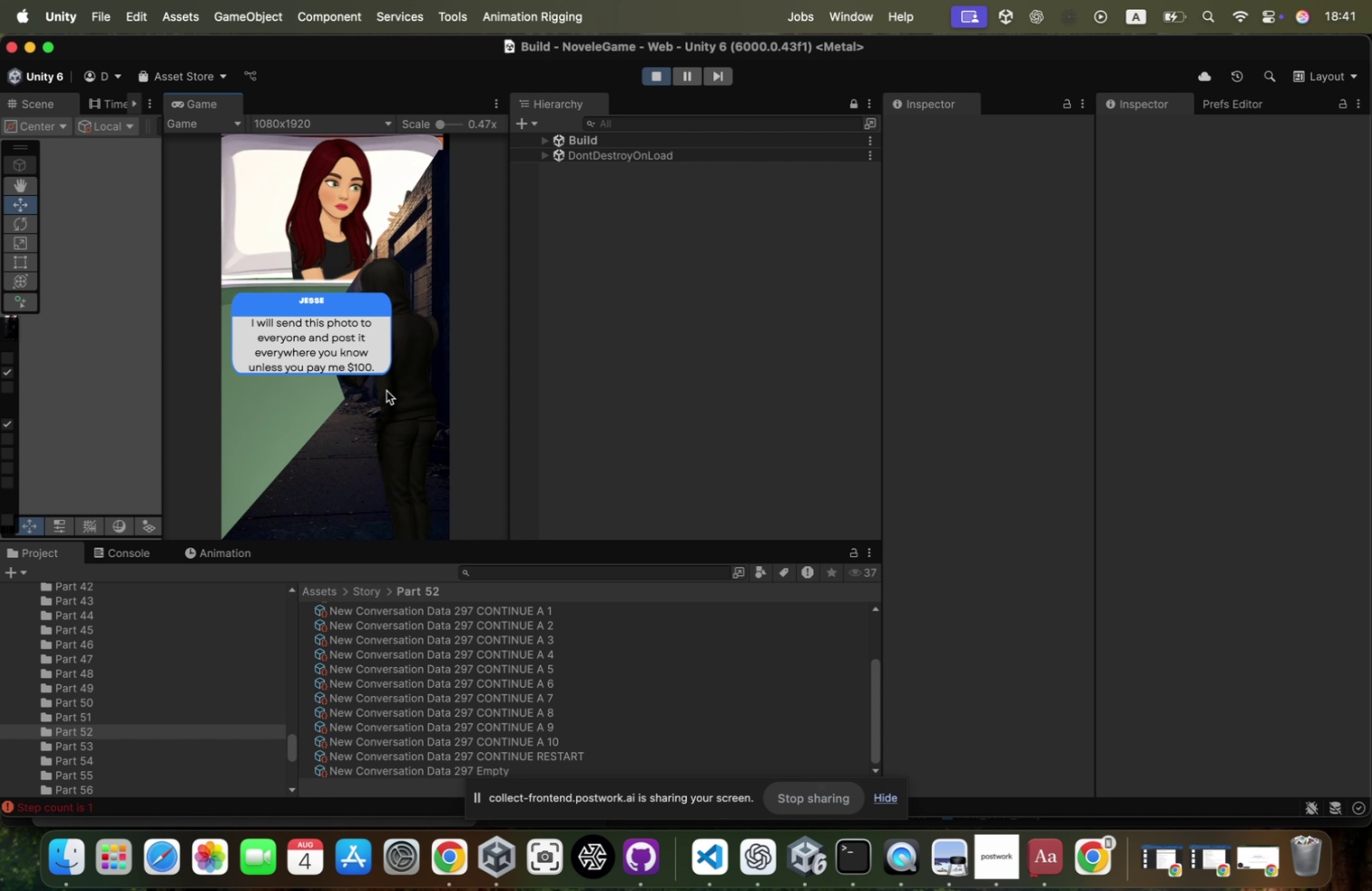 
left_click([387, 390])
 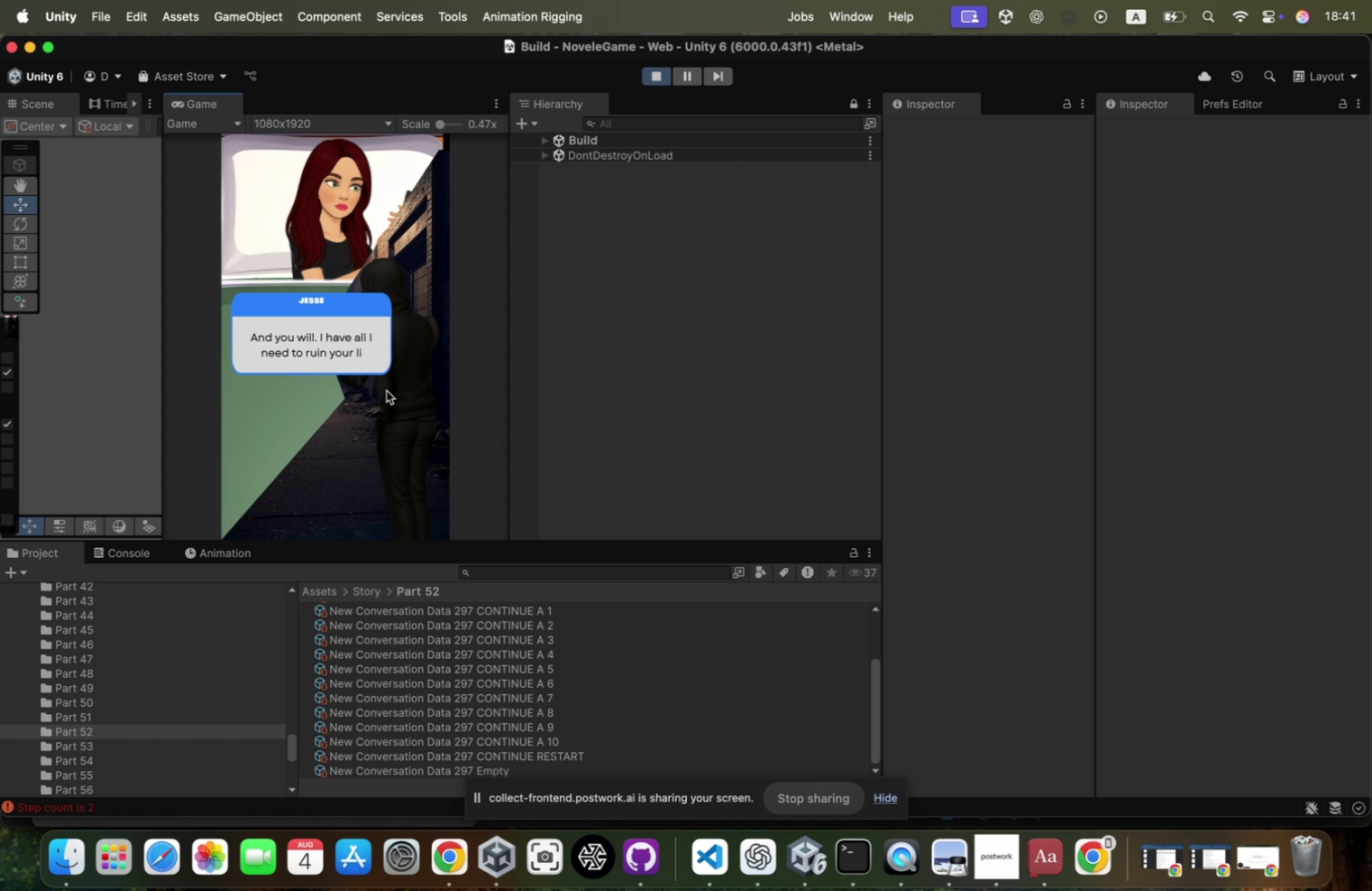 
left_click([387, 390])
 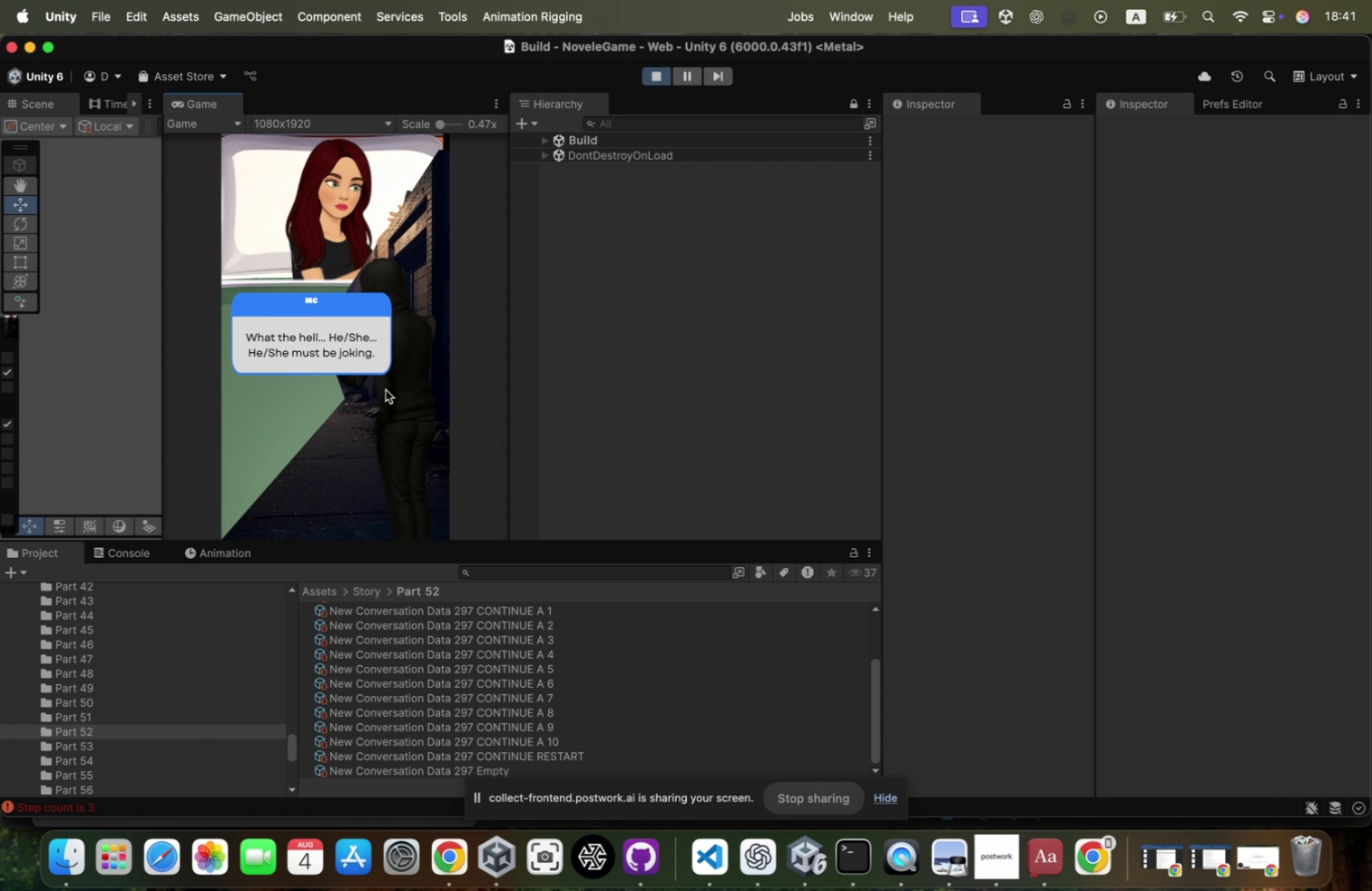 
left_click([387, 389])
 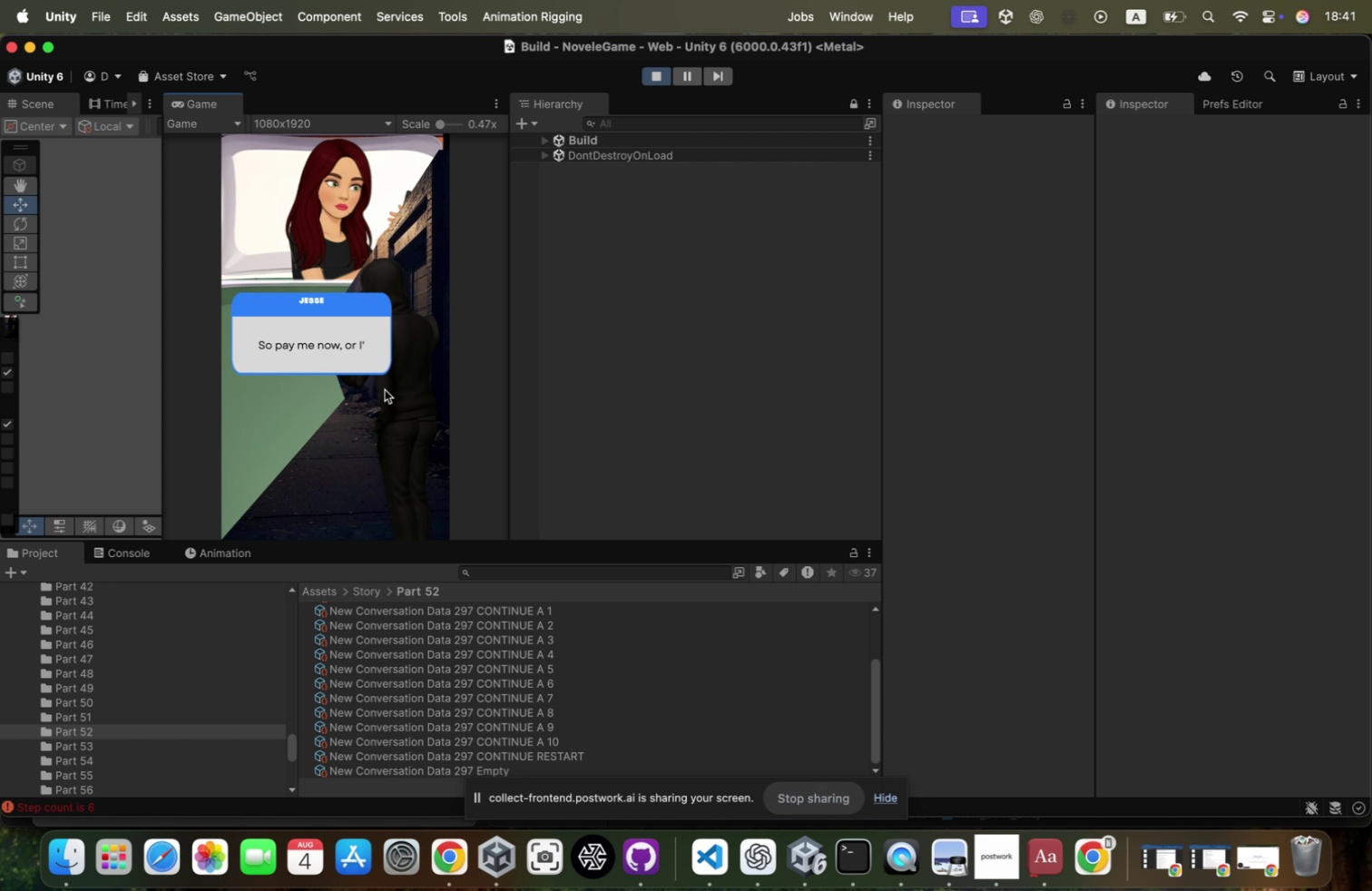 
left_click([382, 390])
 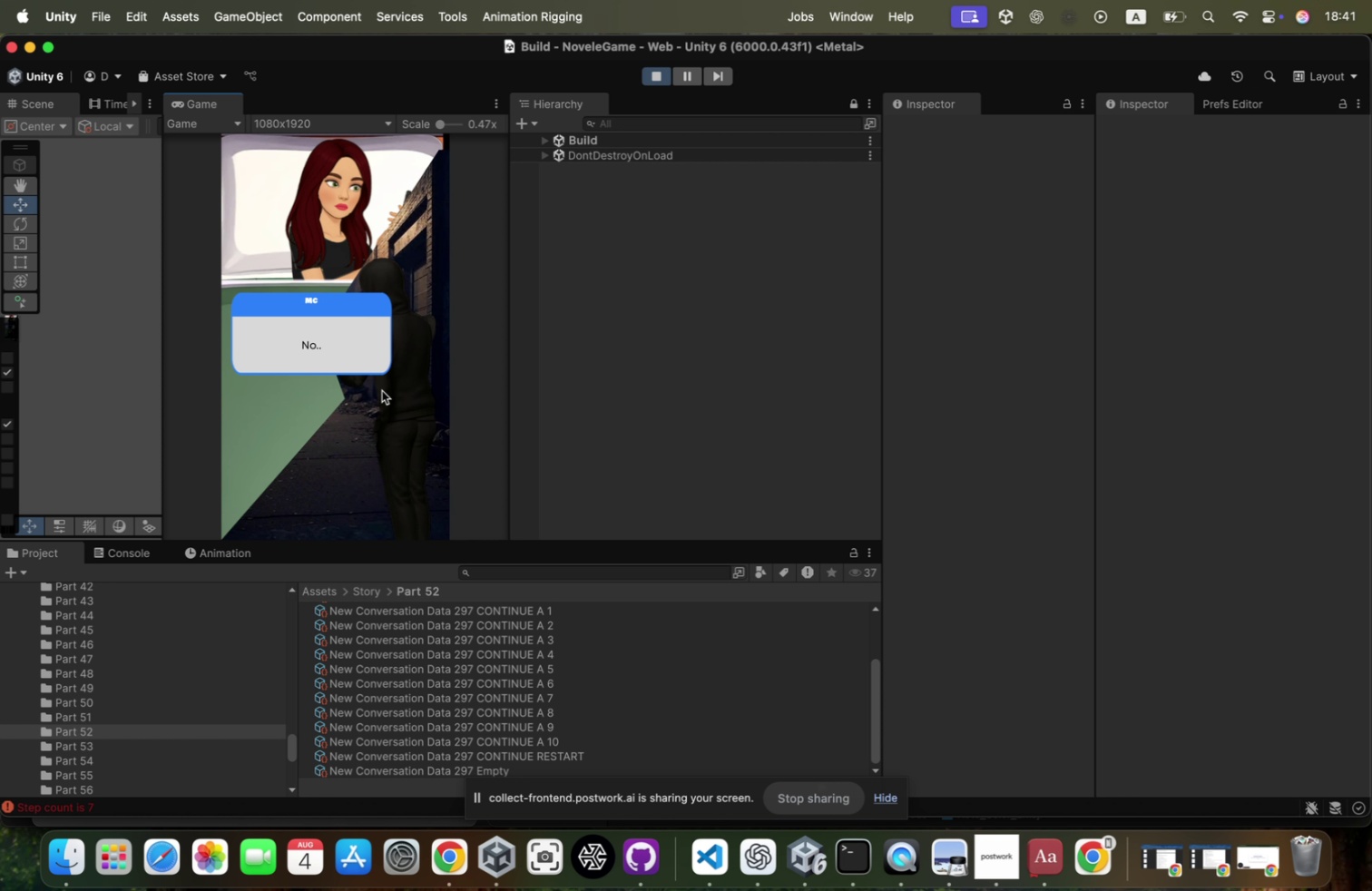 
left_click([382, 390])
 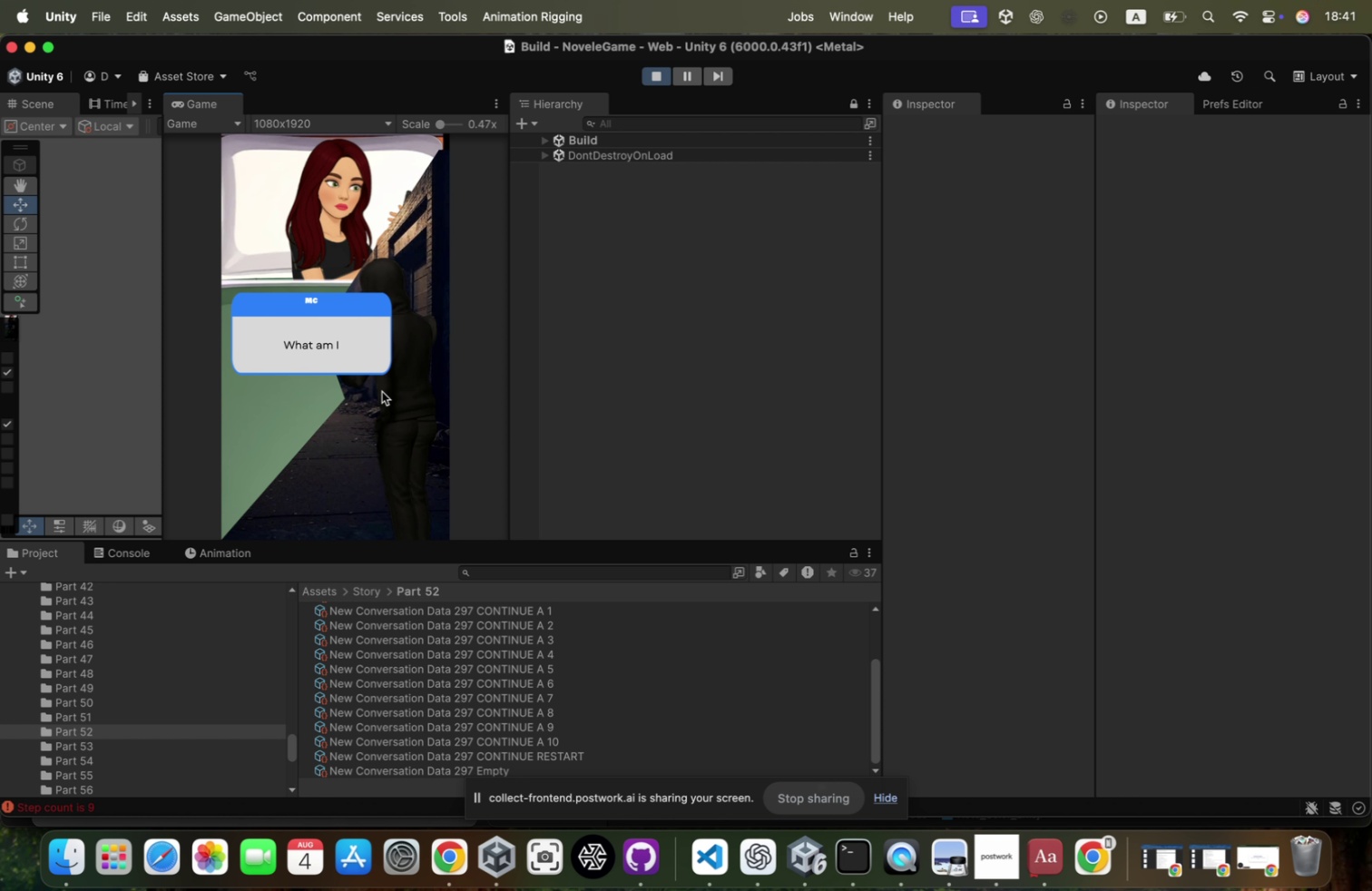 
left_click([381, 391])
 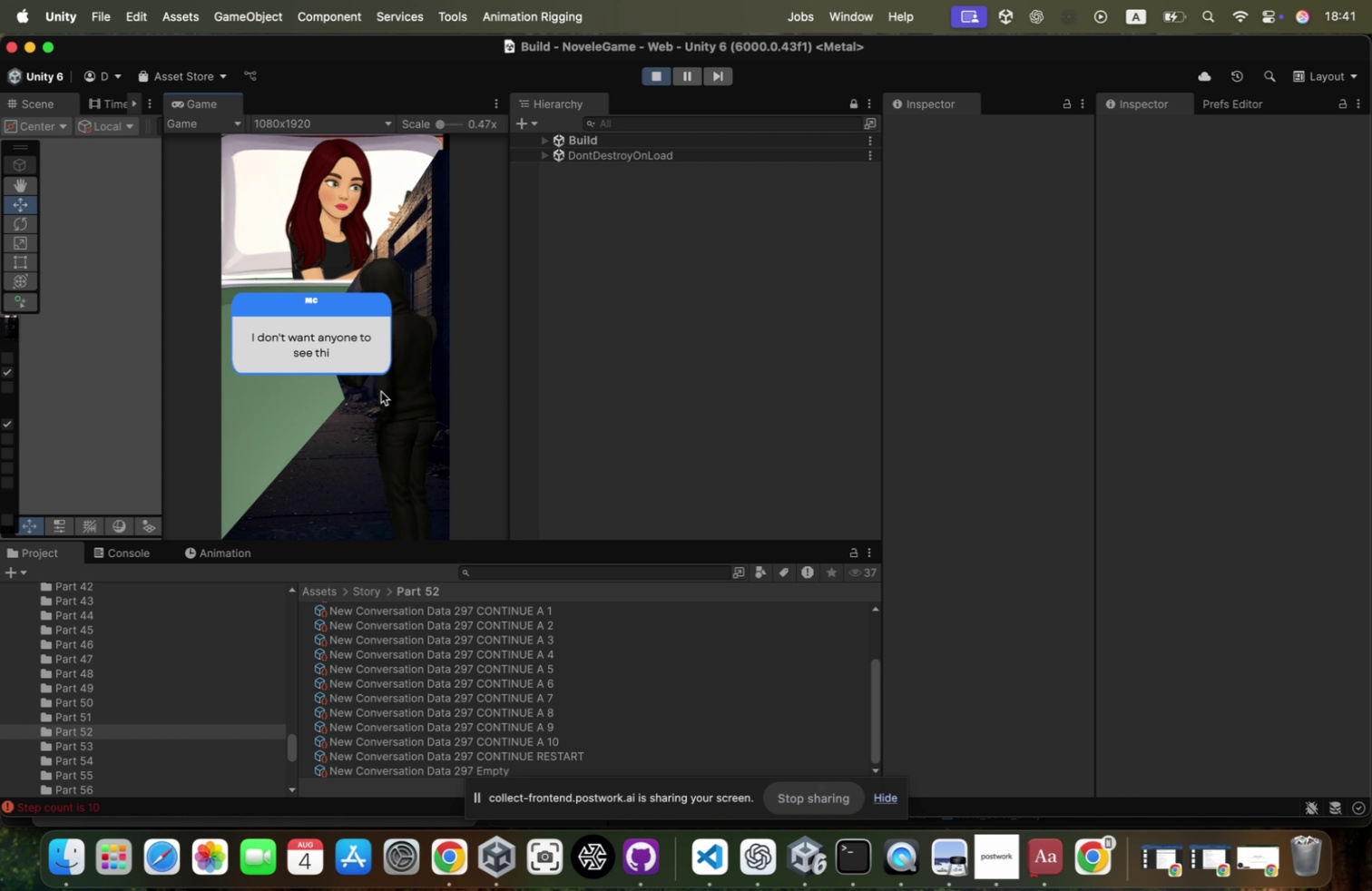 
left_click([380, 392])
 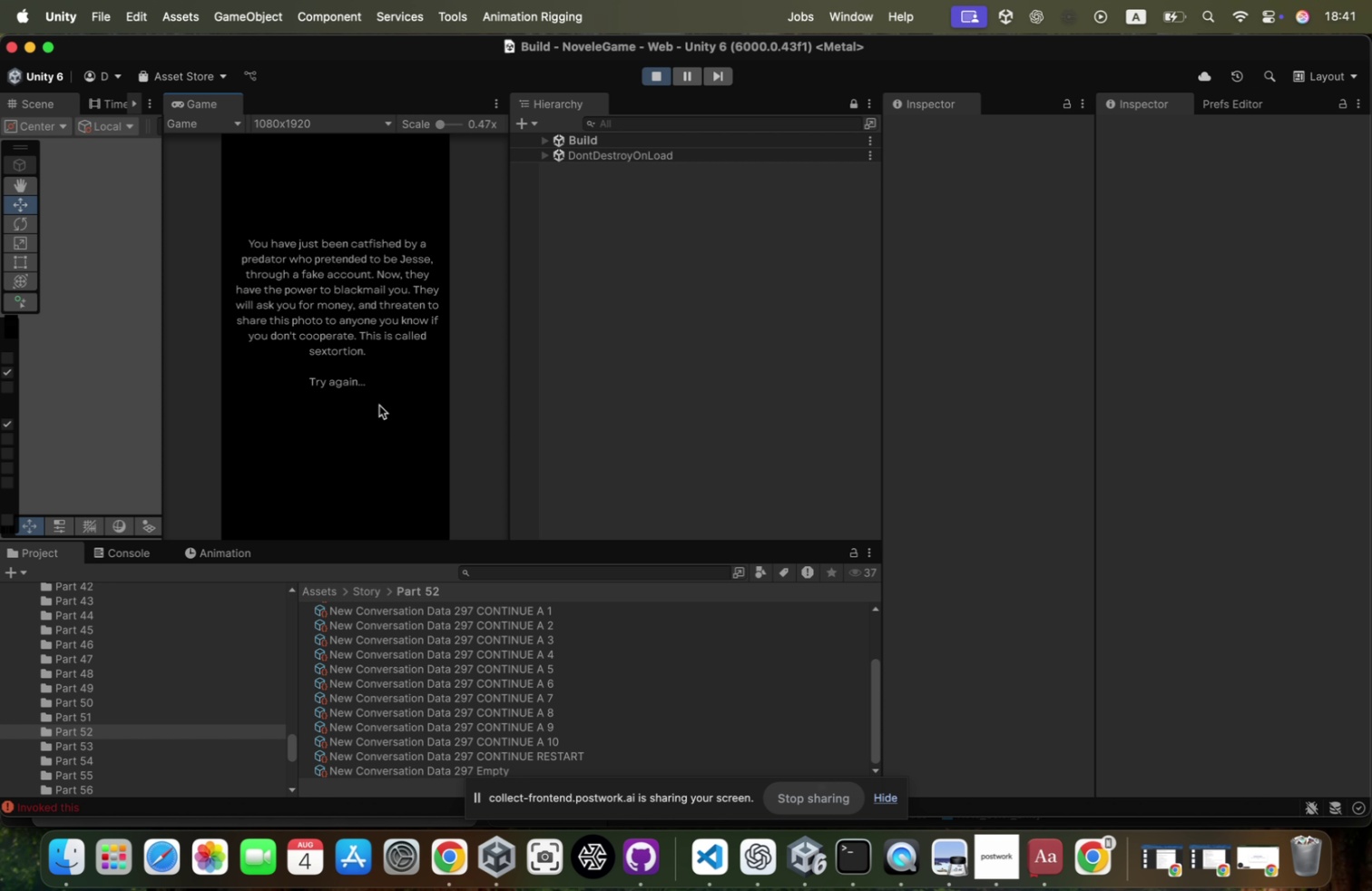 
left_click([379, 405])
 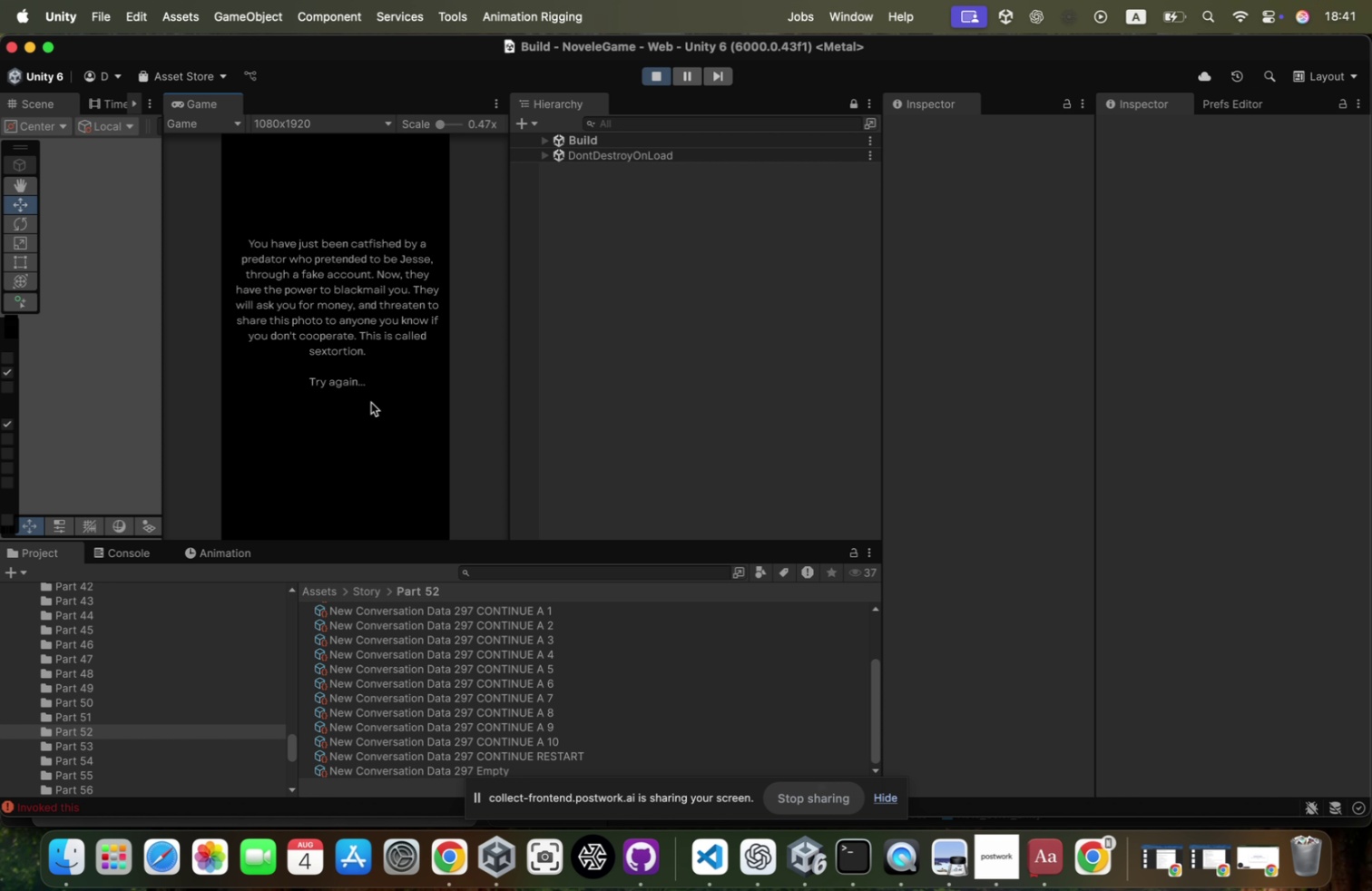 
left_click([374, 404])
 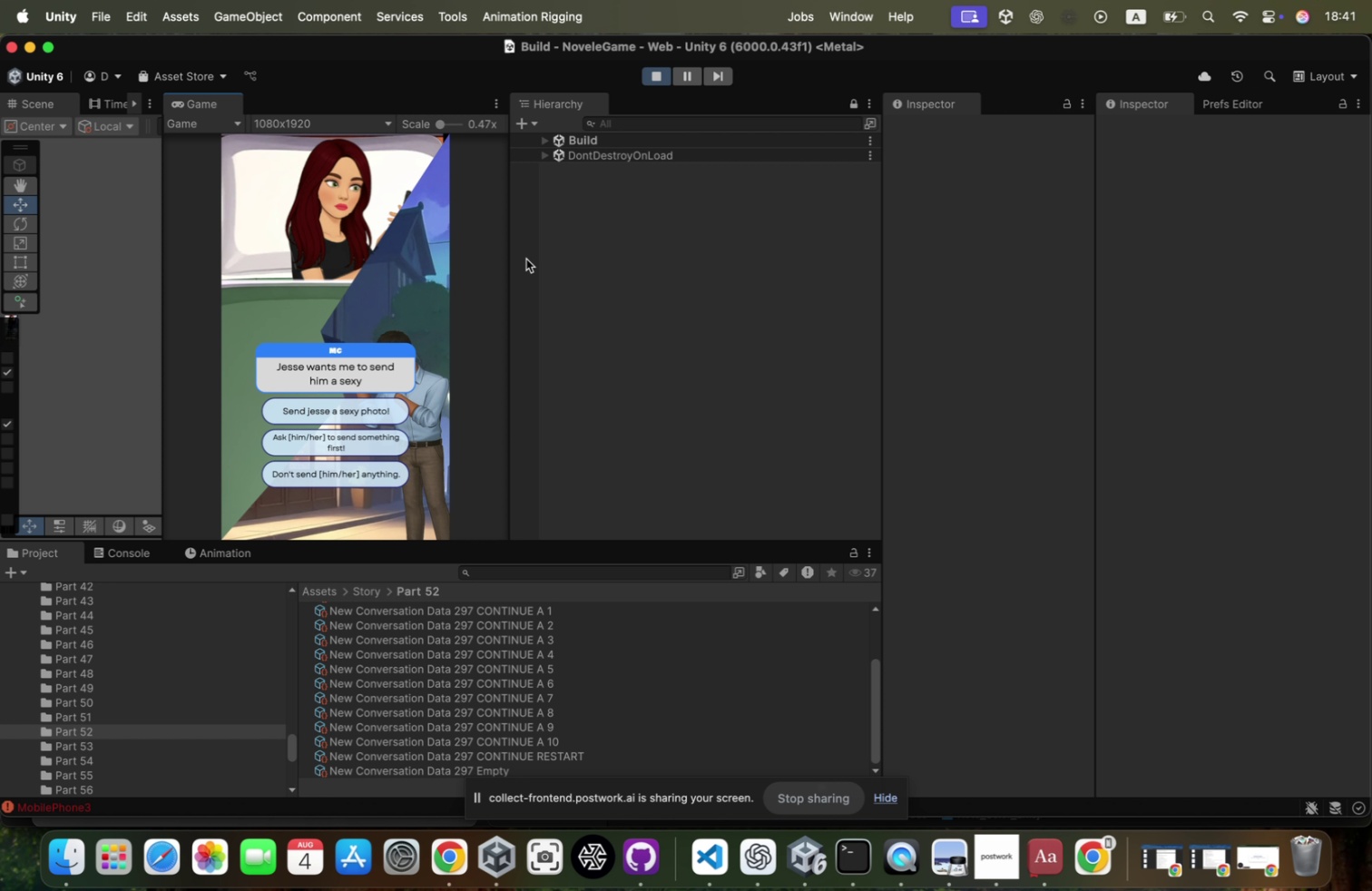 
left_click_drag(start_coordinate=[510, 257], to_coordinate=[773, 284])
 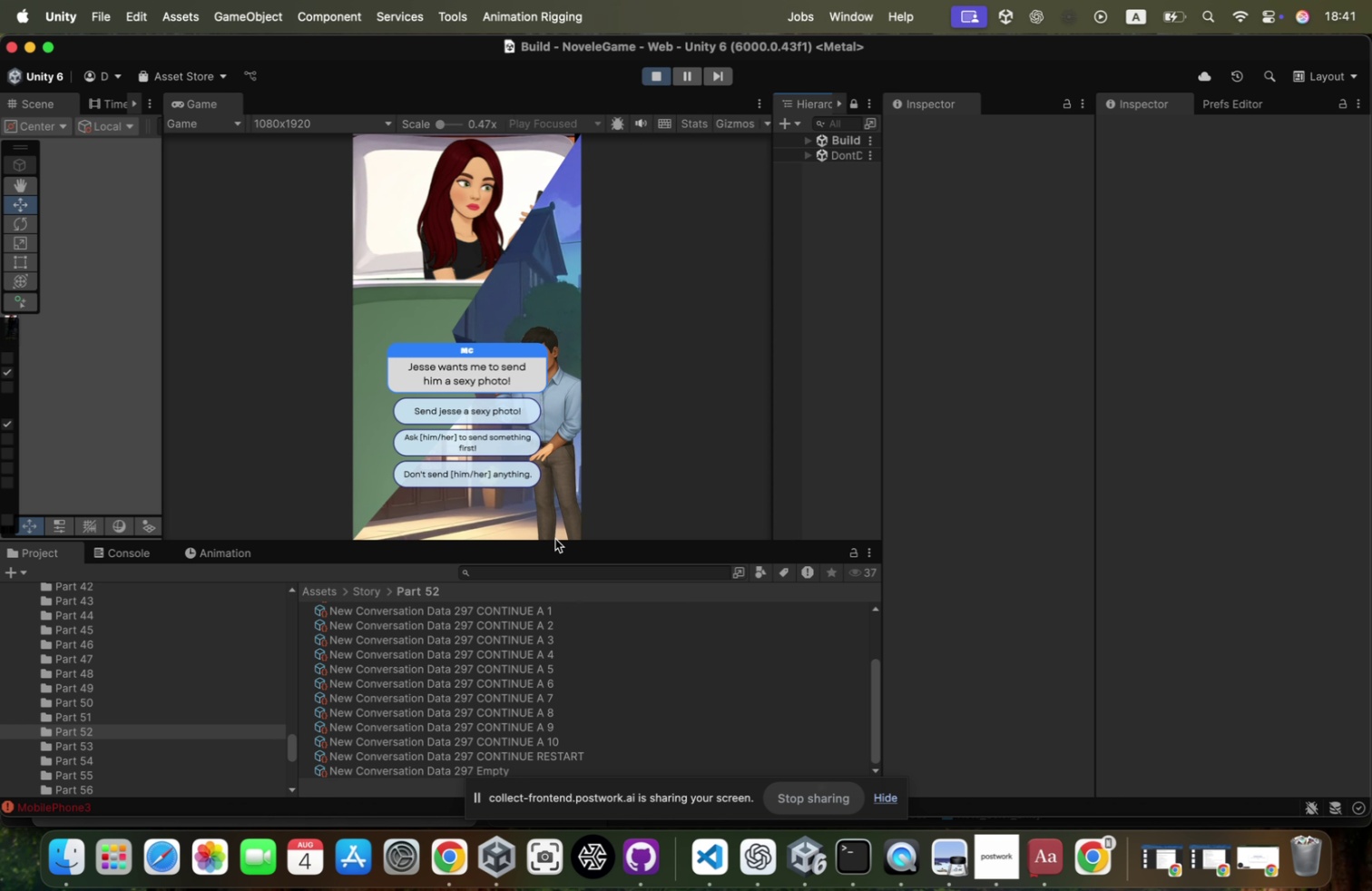 
left_click_drag(start_coordinate=[555, 539], to_coordinate=[503, 641])
 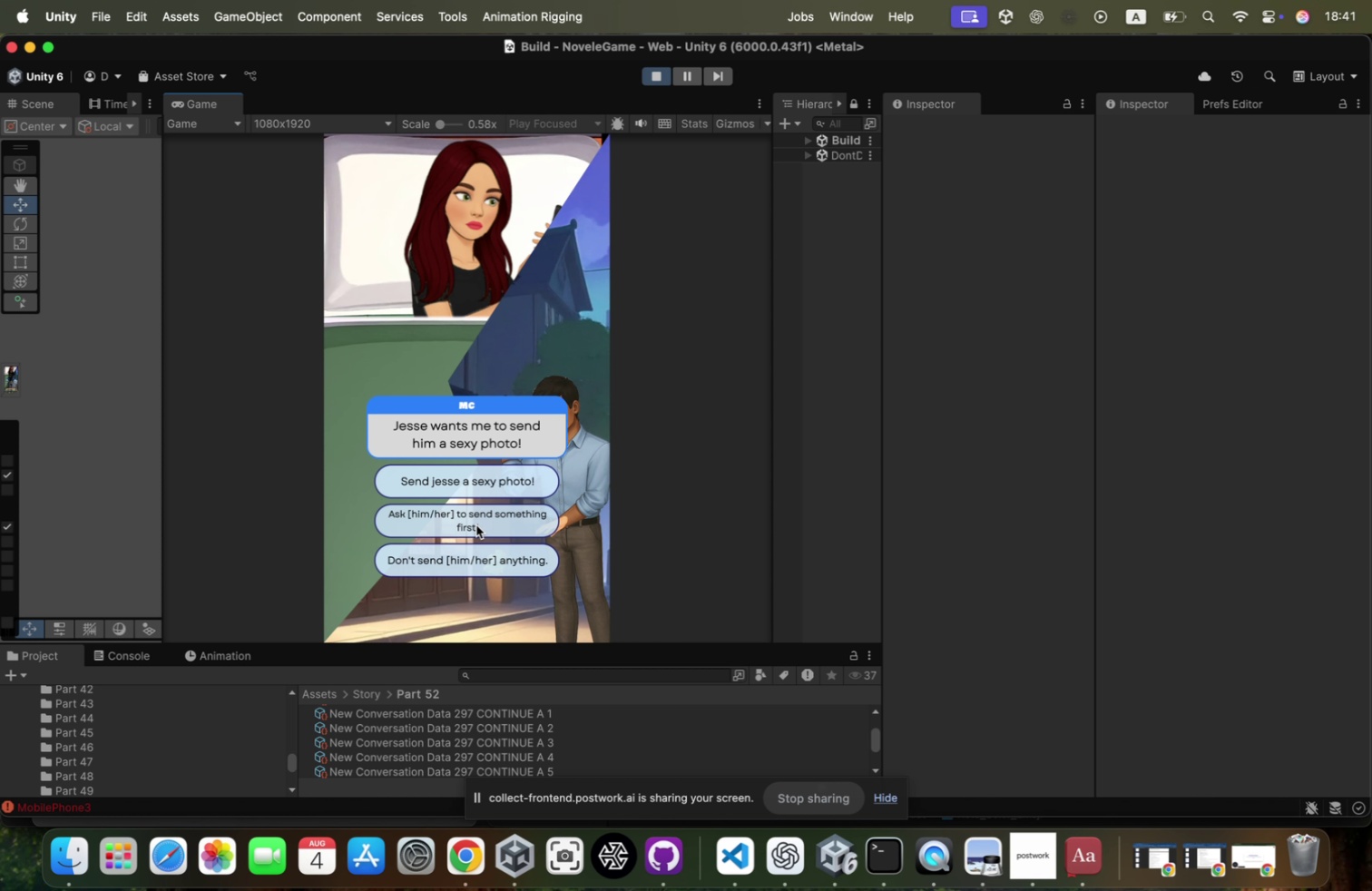 
left_click([477, 523])
 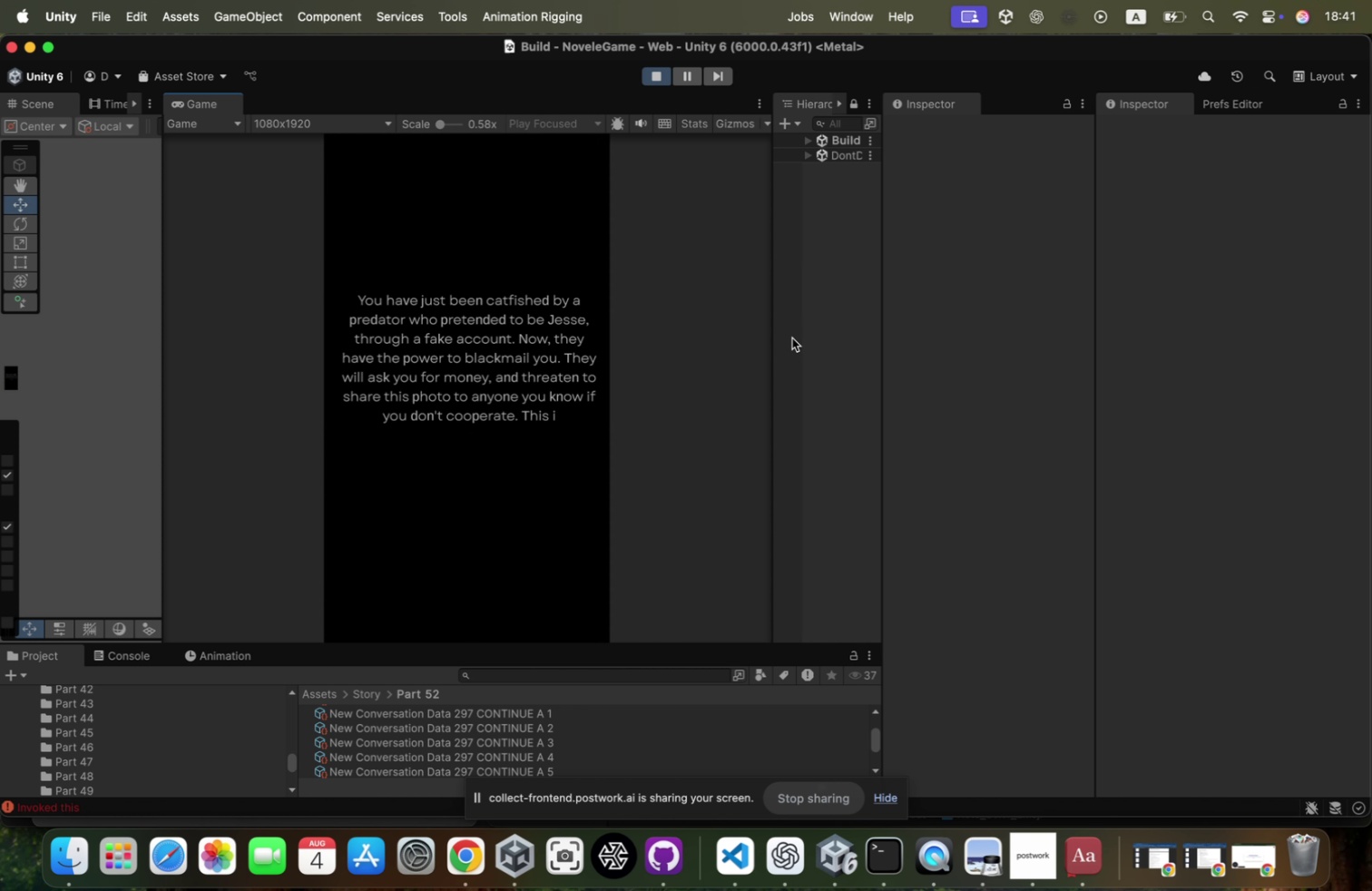 
left_click_drag(start_coordinate=[771, 339], to_coordinate=[509, 391])
 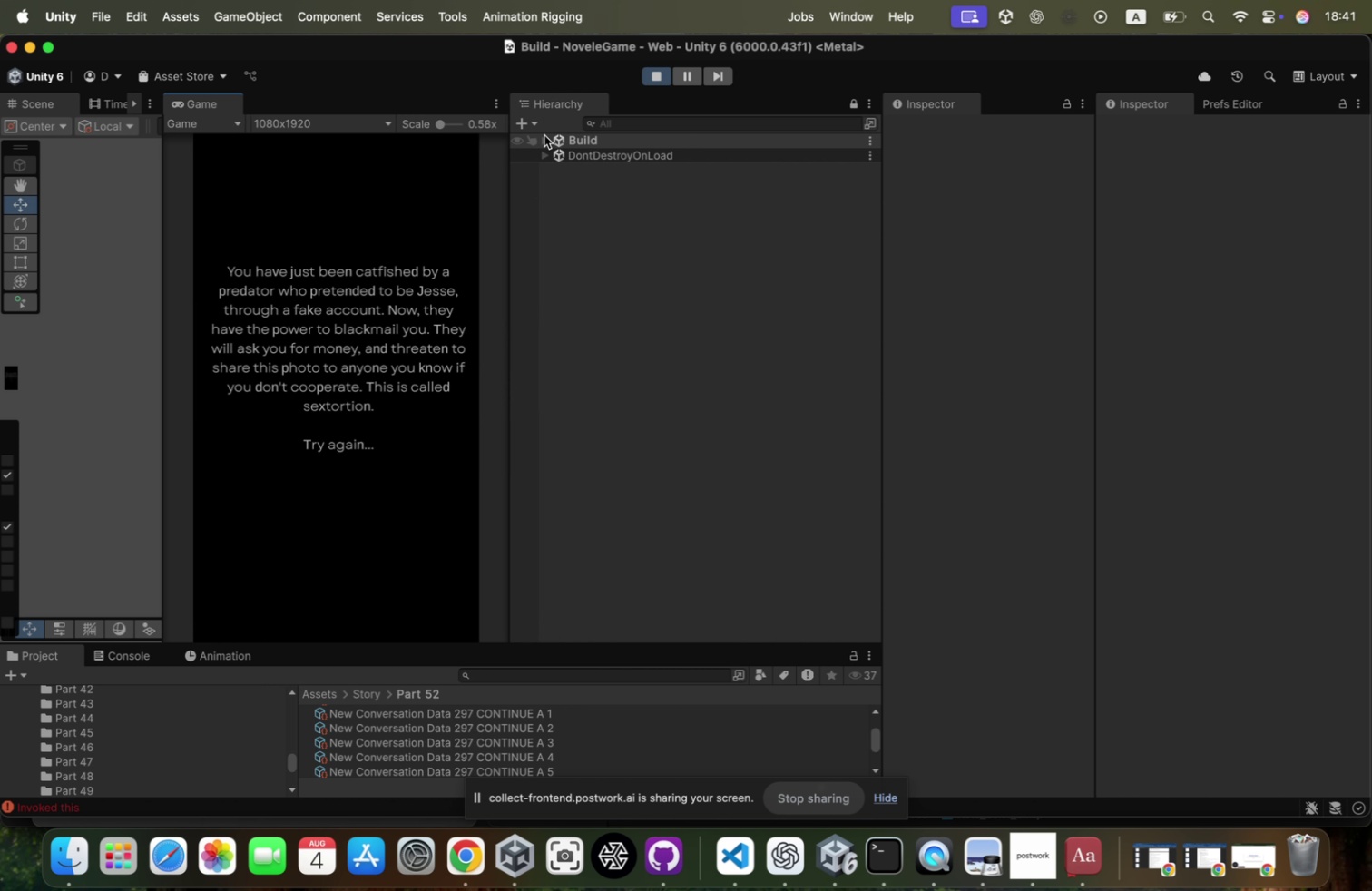 
left_click([540, 143])
 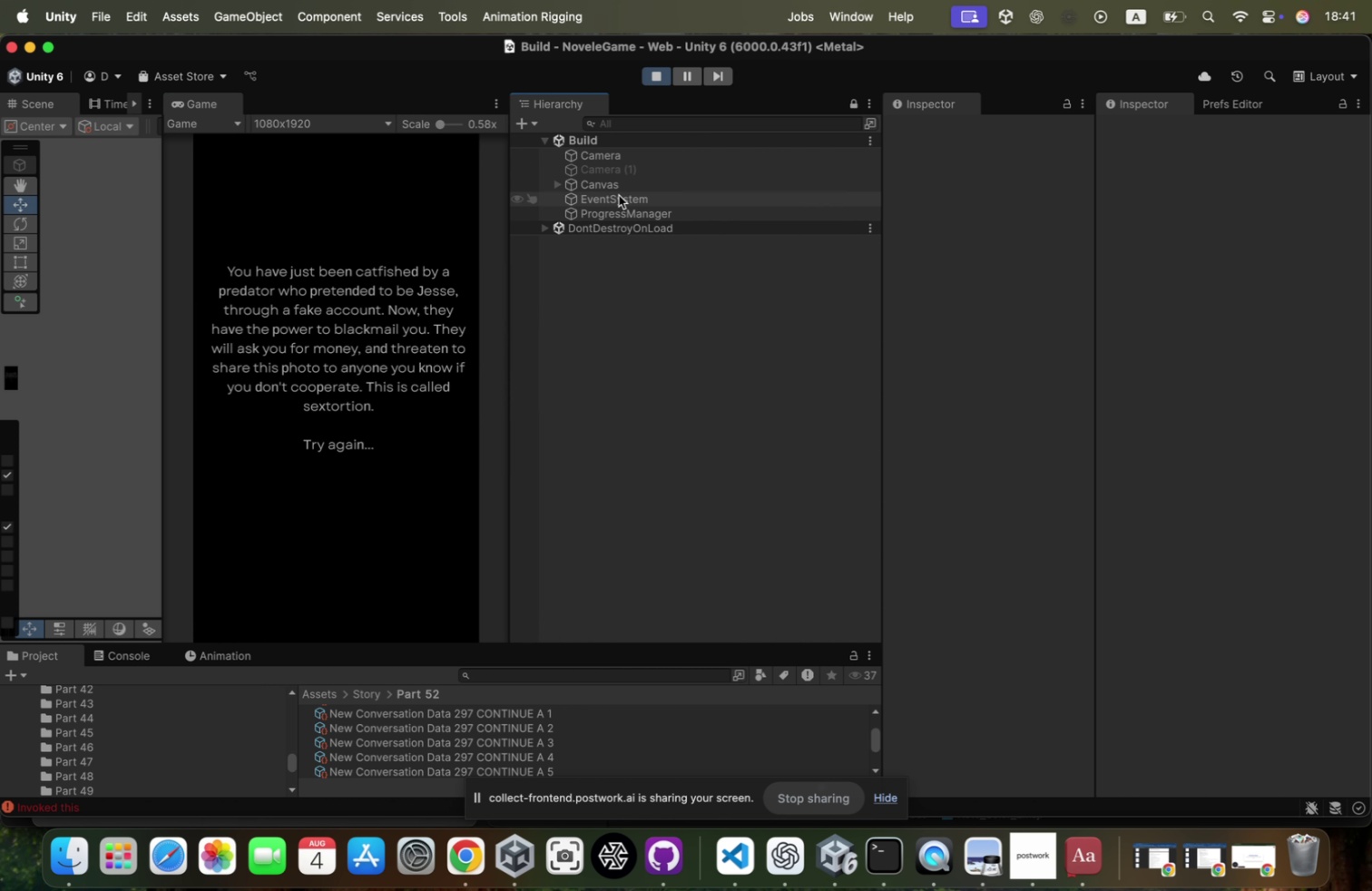 
left_click([618, 196])
 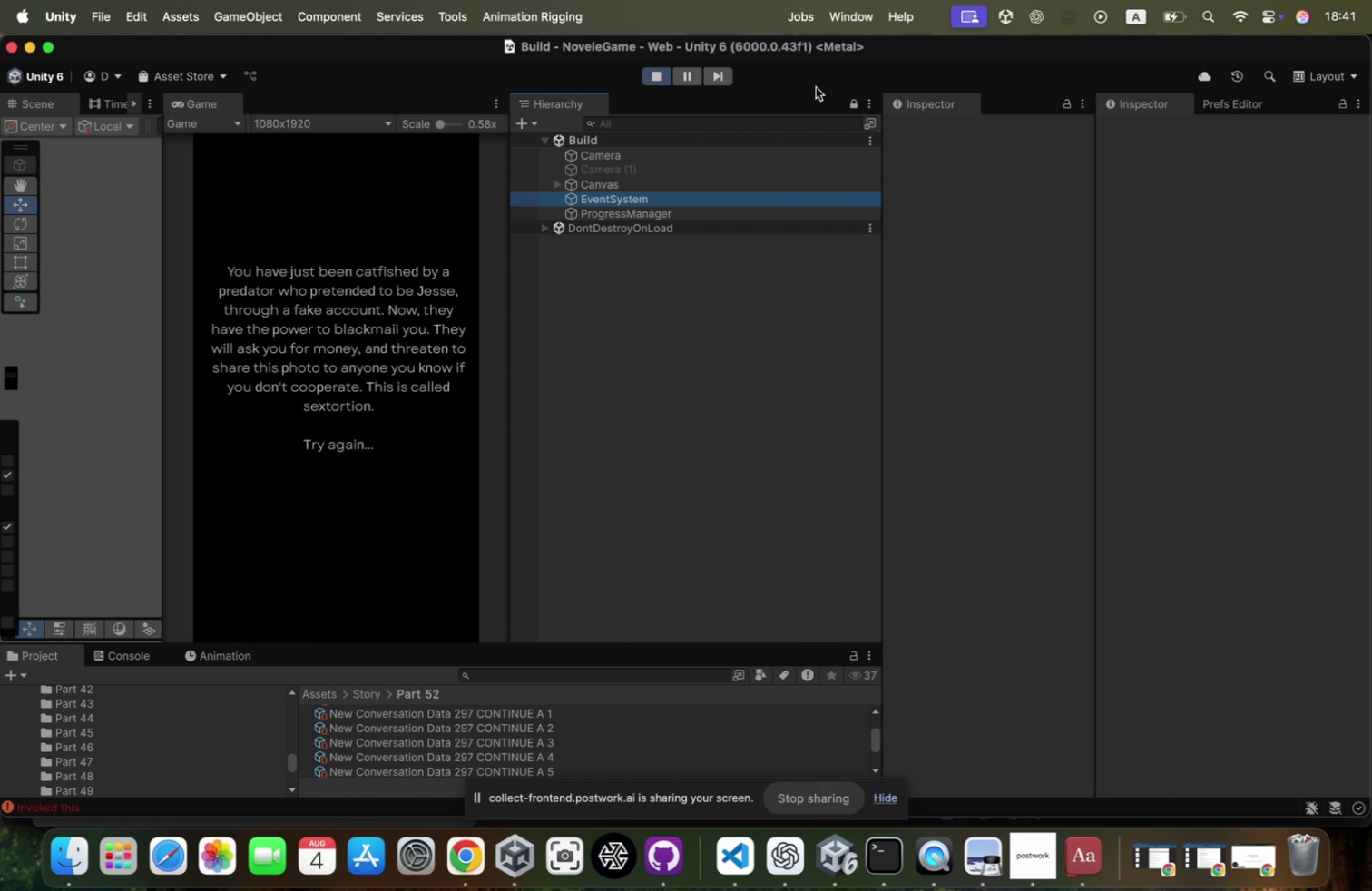 
key(ArrowUp)
 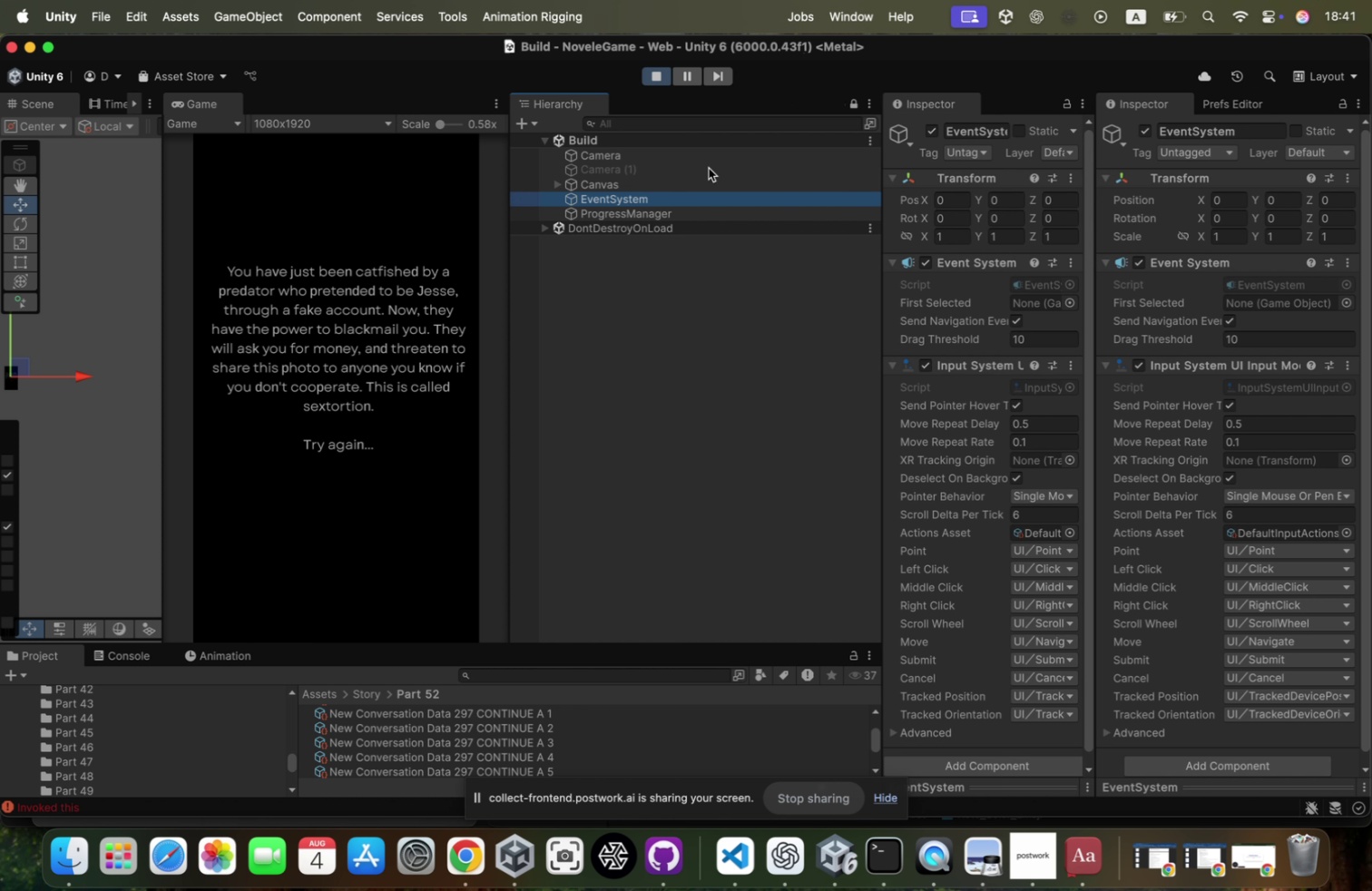 
left_click([677, 181])
 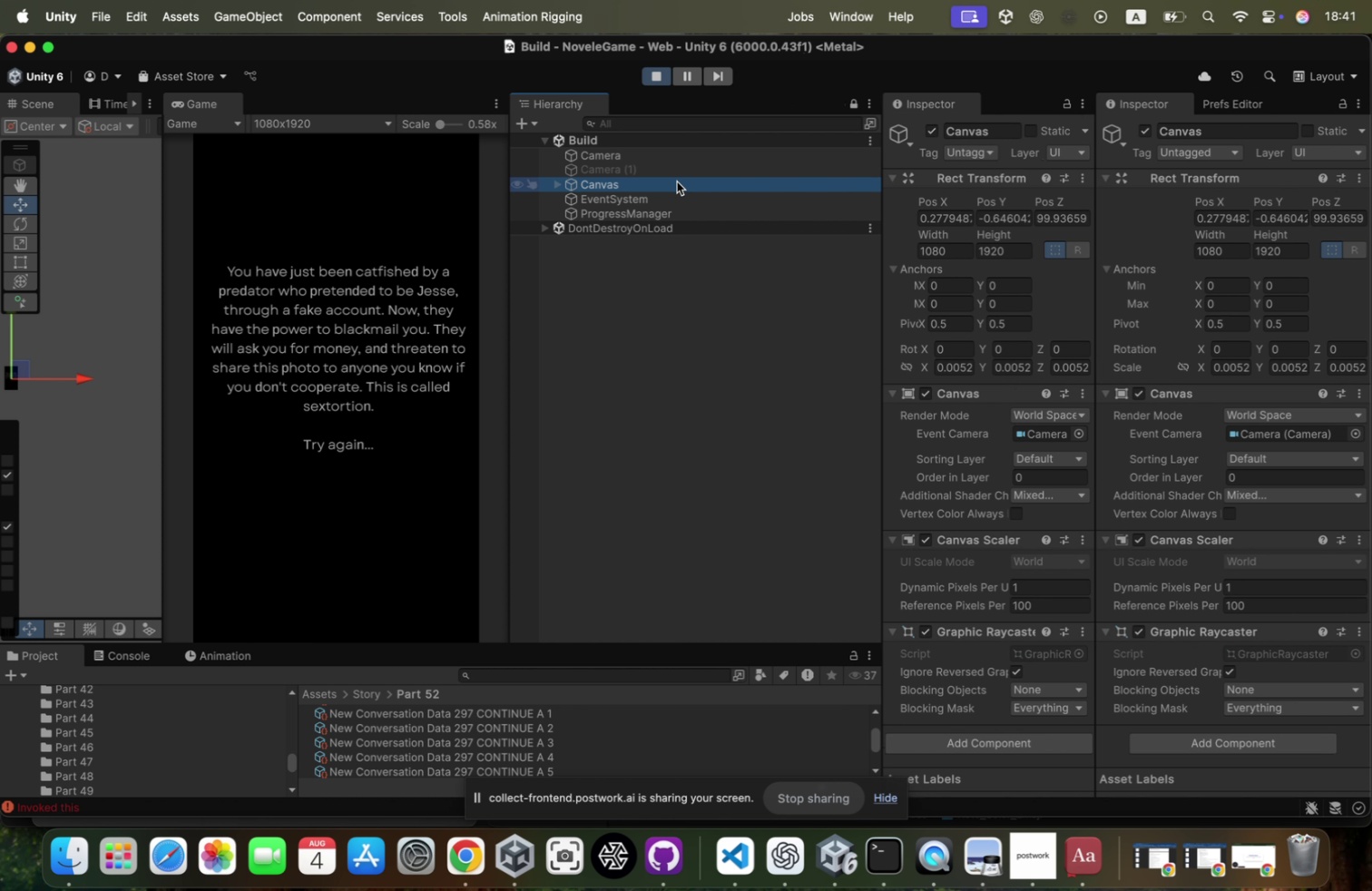 
key(ArrowRight)
 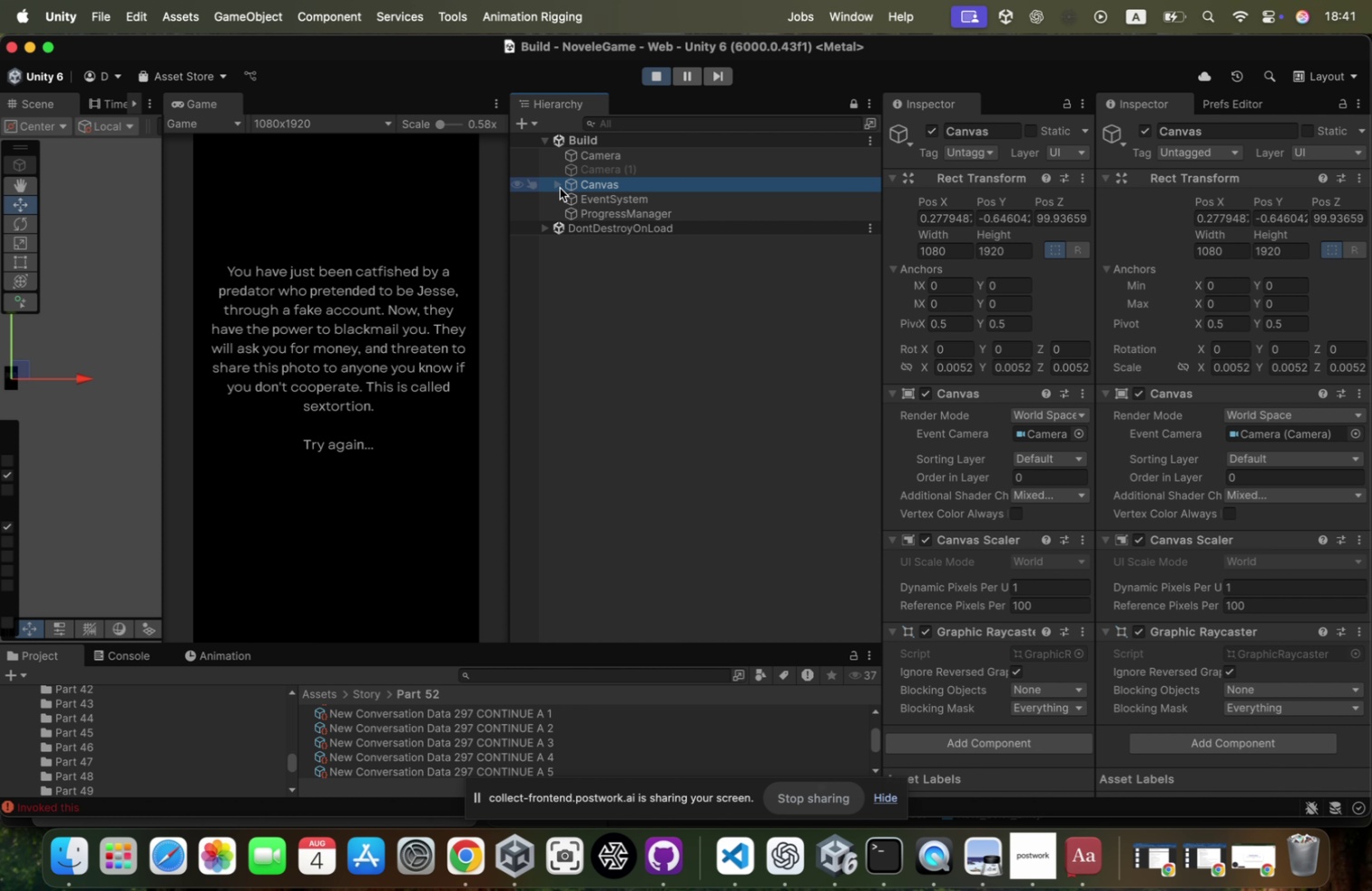 
scroll: coordinate [639, 320], scroll_direction: down, amount: 138.0
 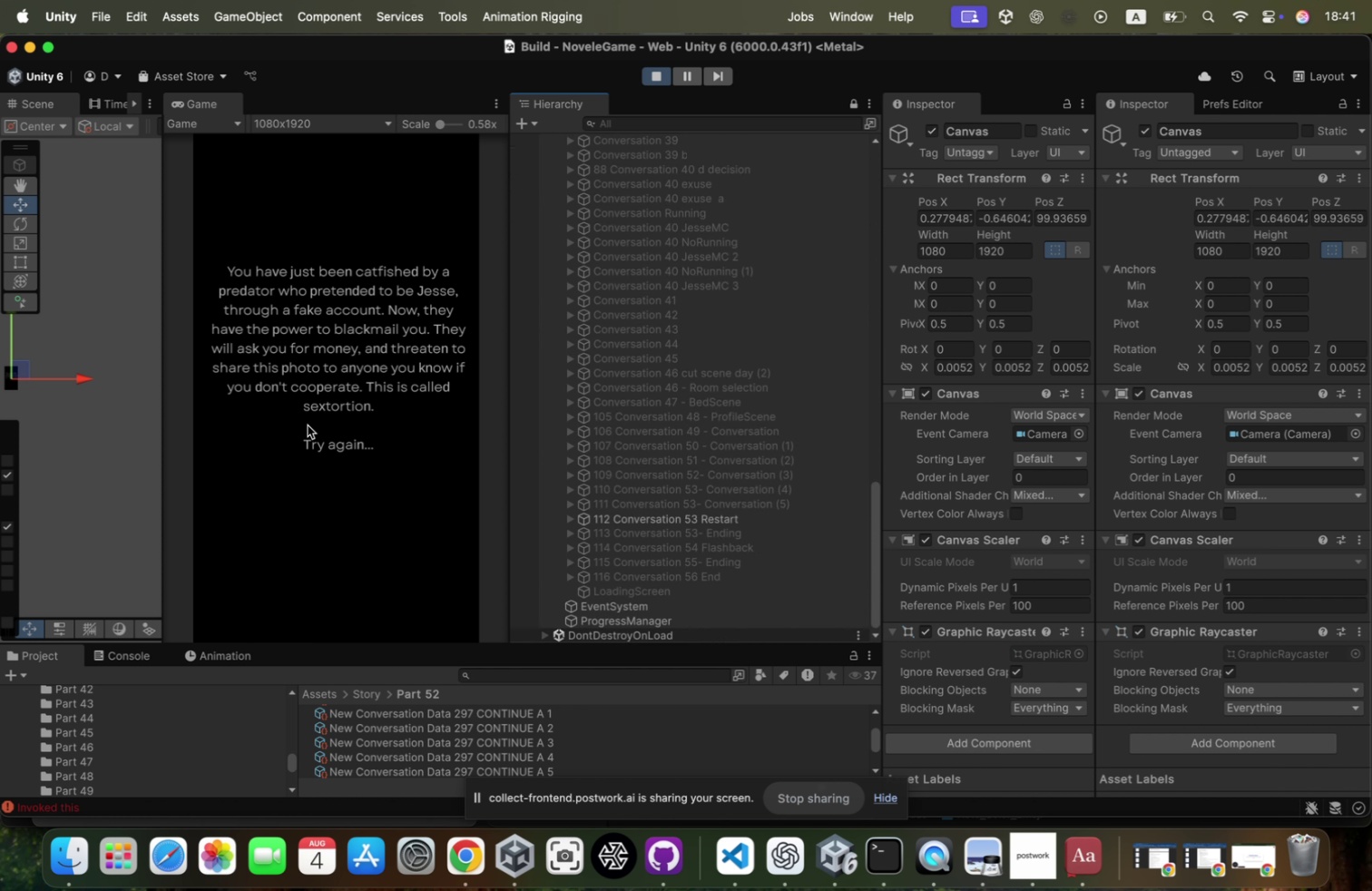 
left_click([308, 427])
 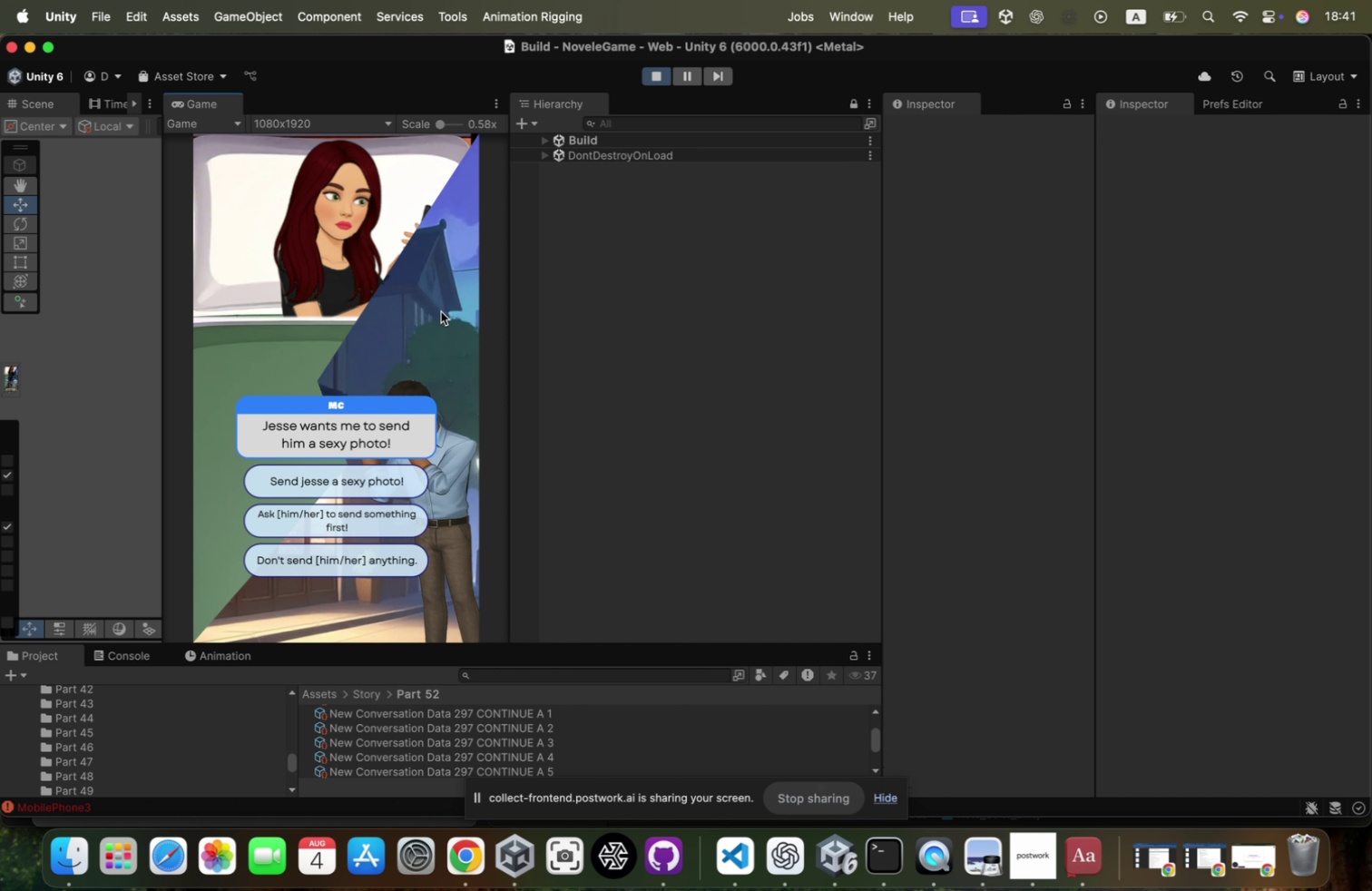 
wait(5.2)
 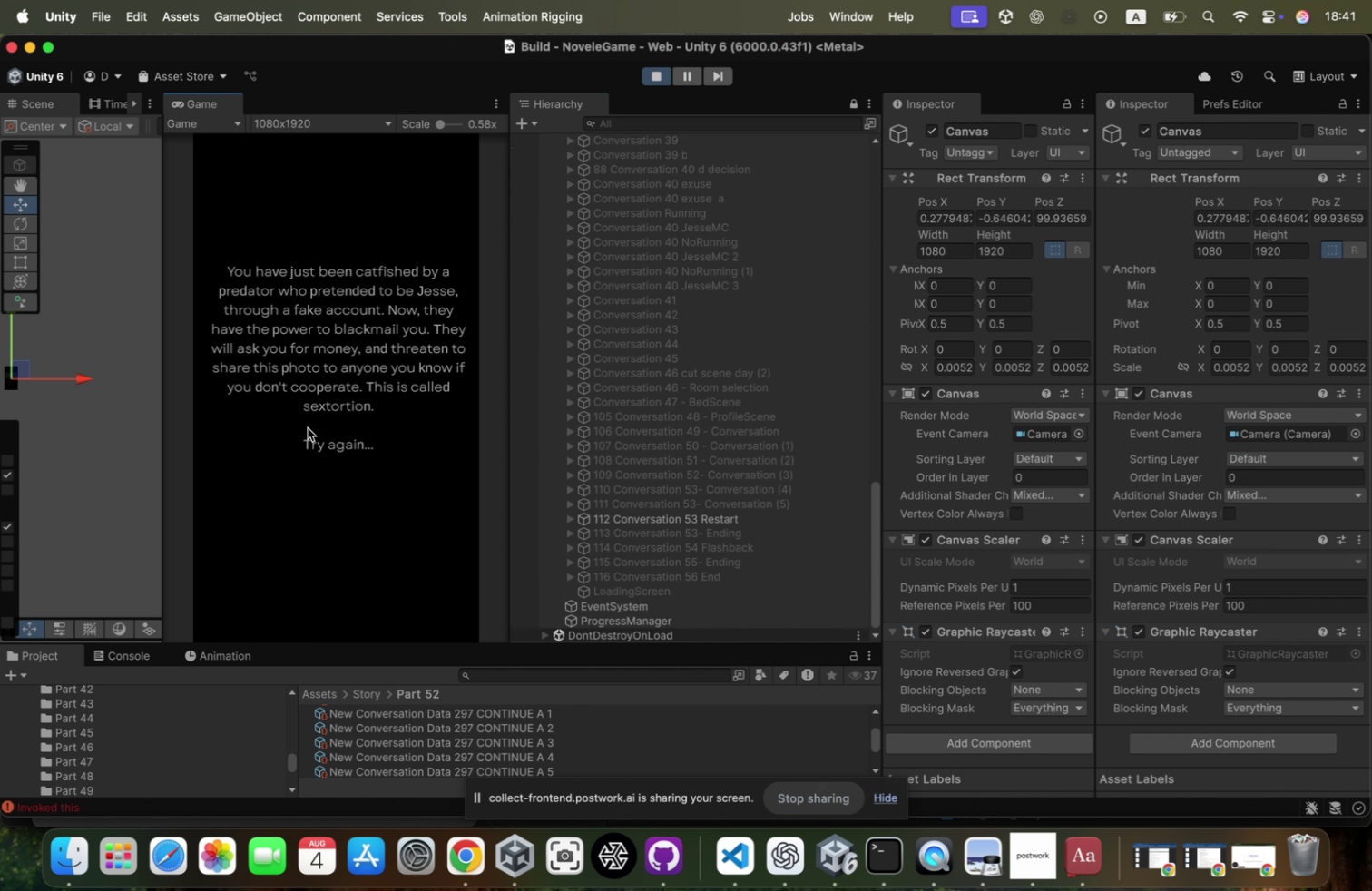 
left_click([542, 135])
 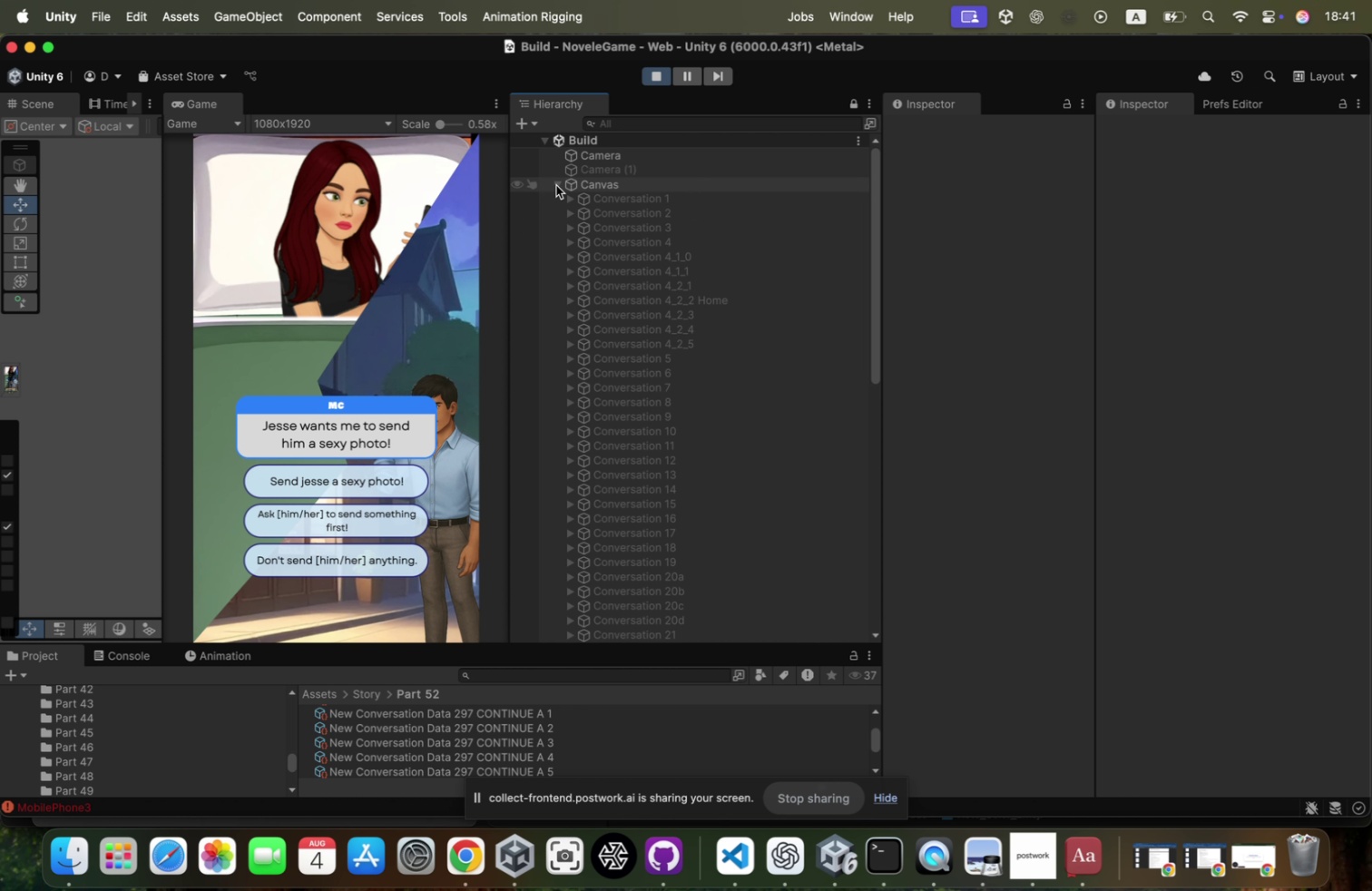 
scroll: coordinate [601, 301], scroll_direction: down, amount: 176.0
 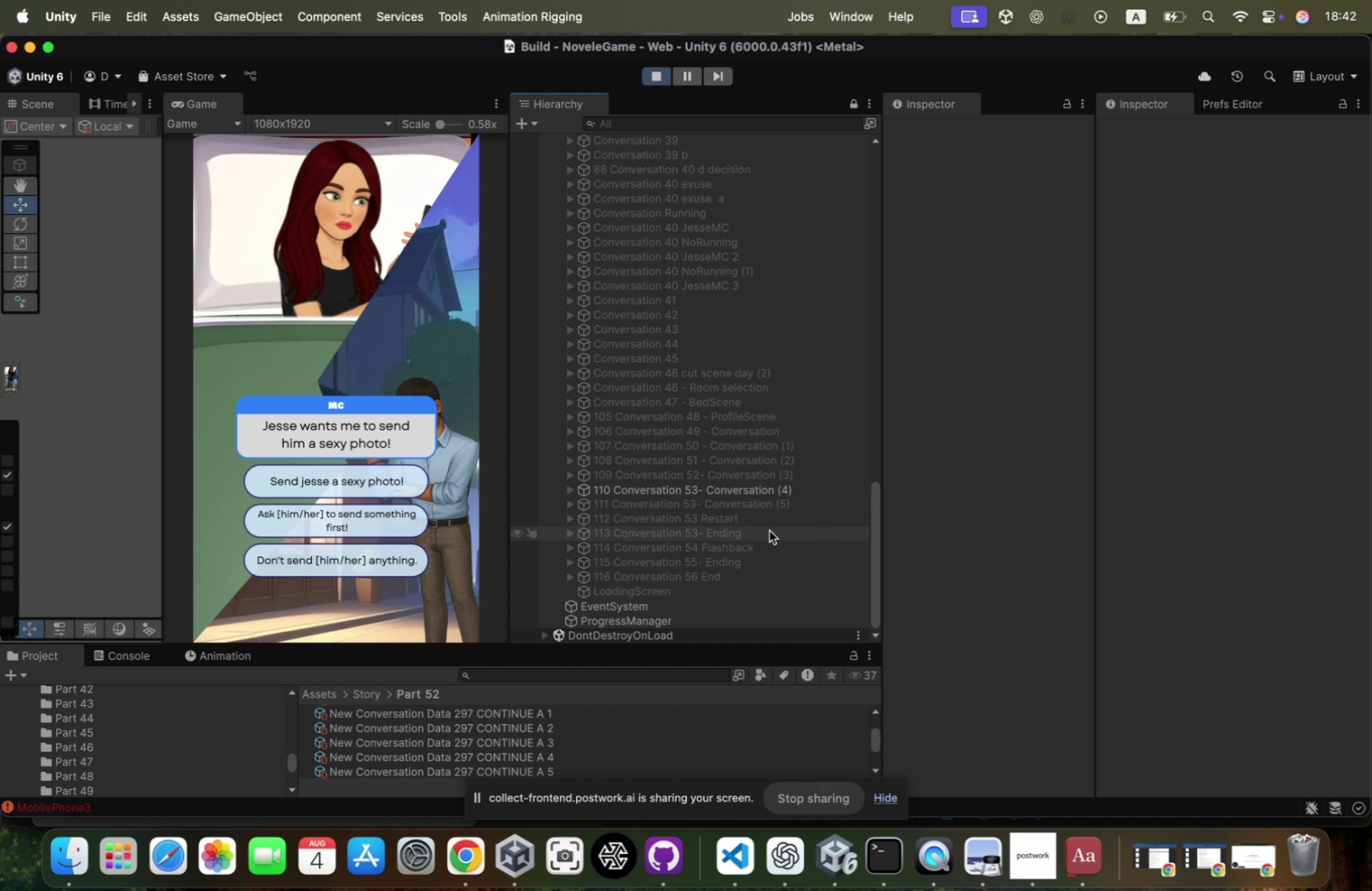 
wait(5.56)
 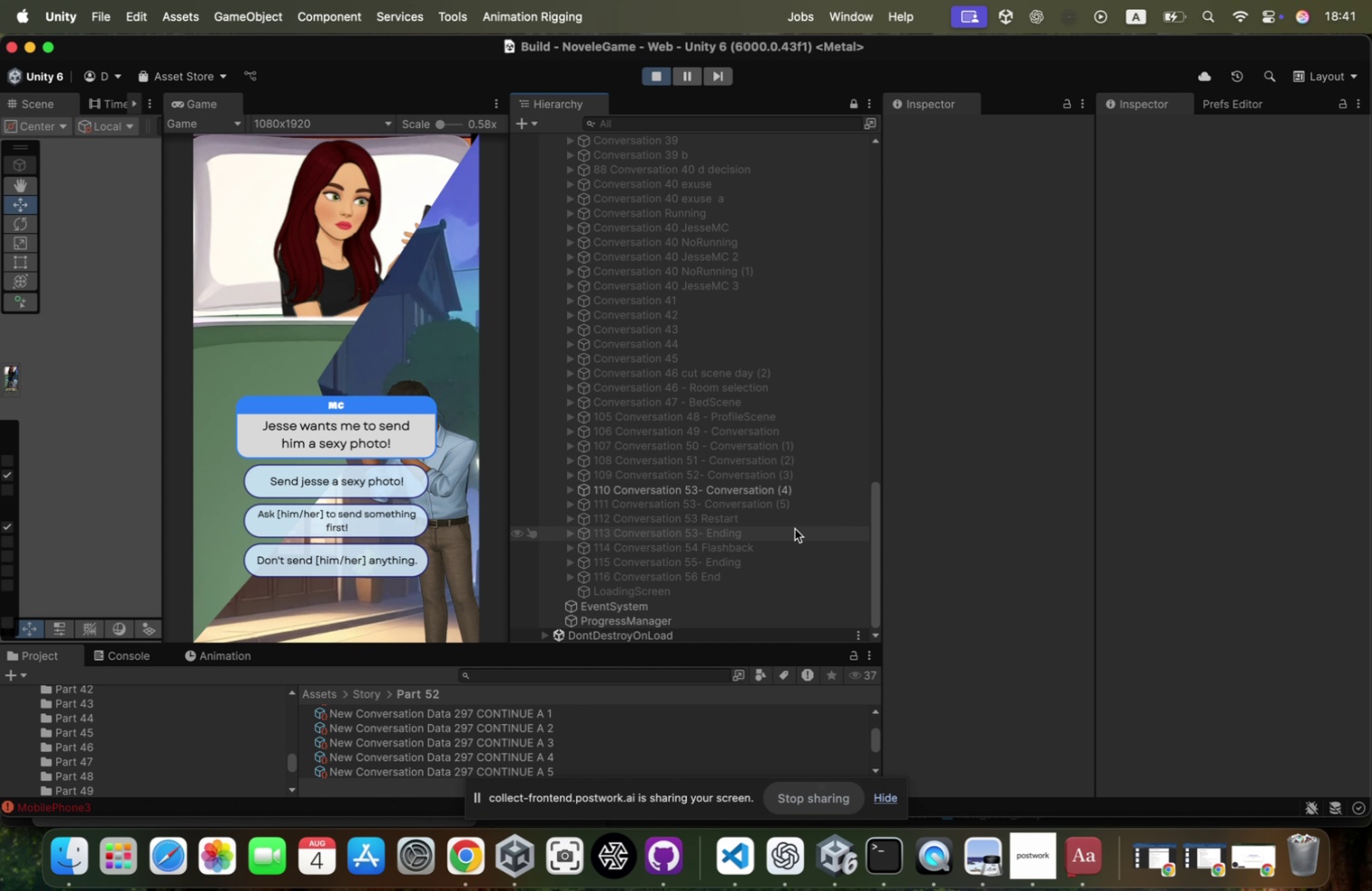 
key(Meta+Tab)
 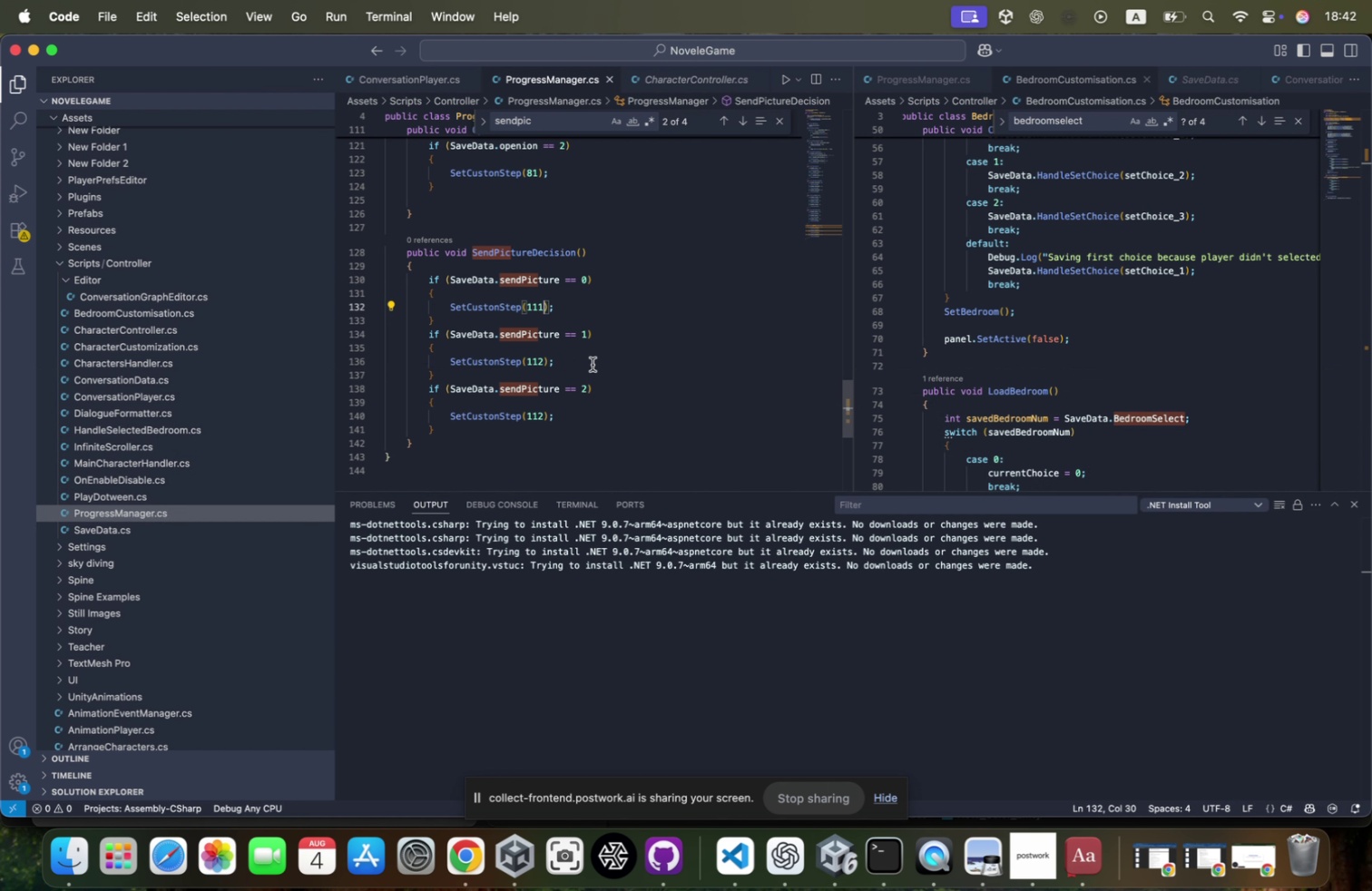 
left_click([542, 359])
 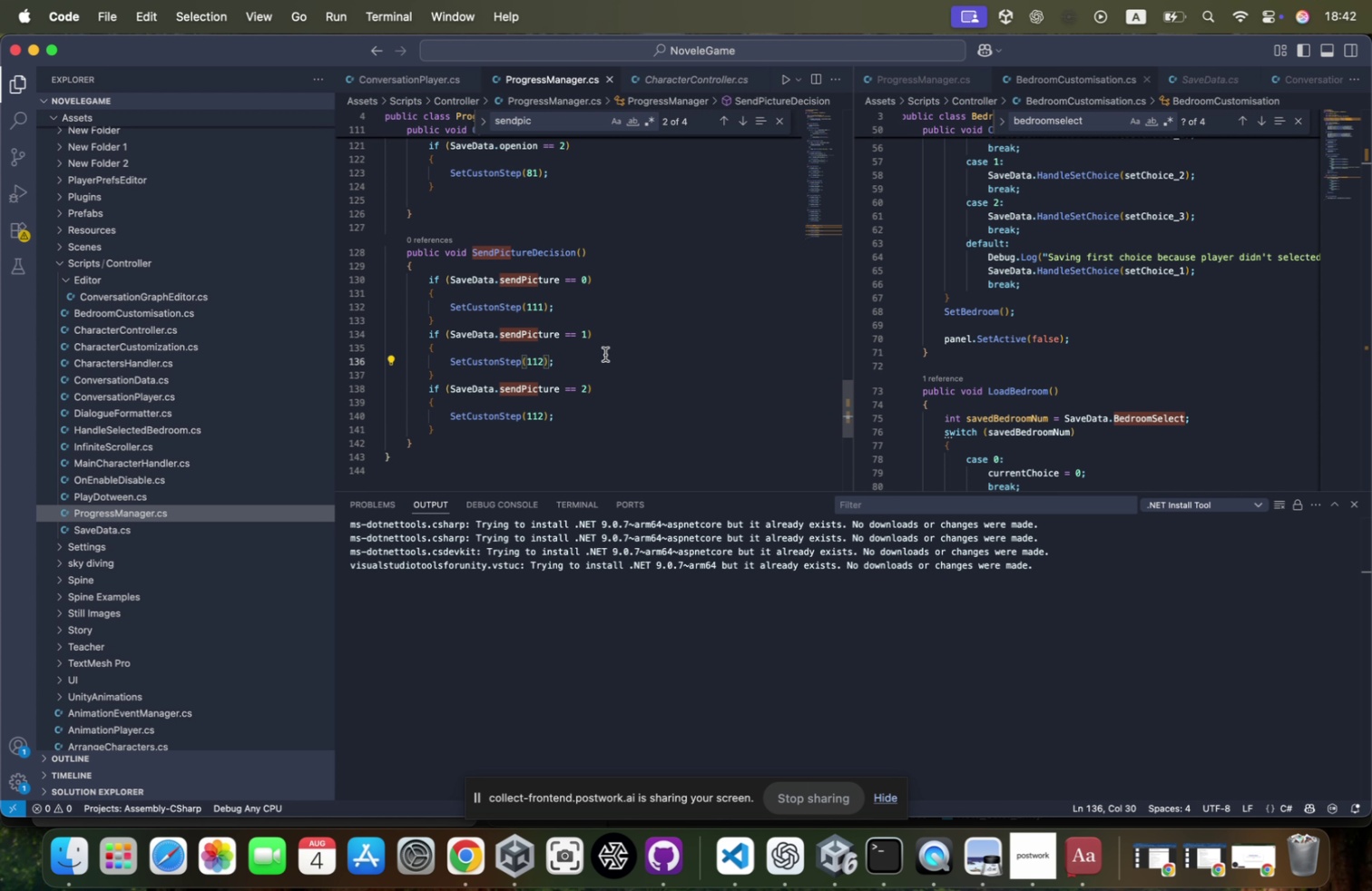 
key(Backspace)
 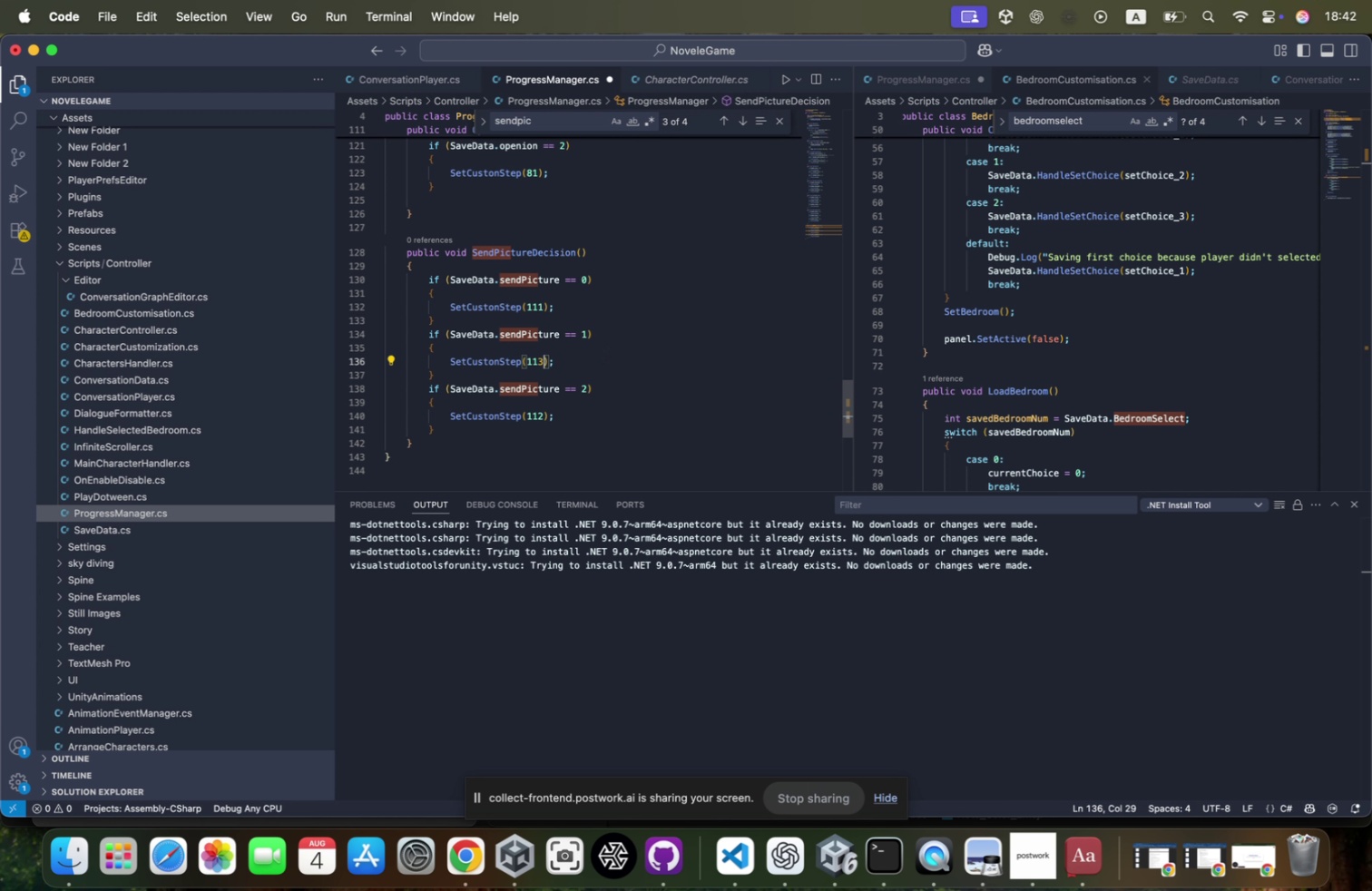 
key(3)
 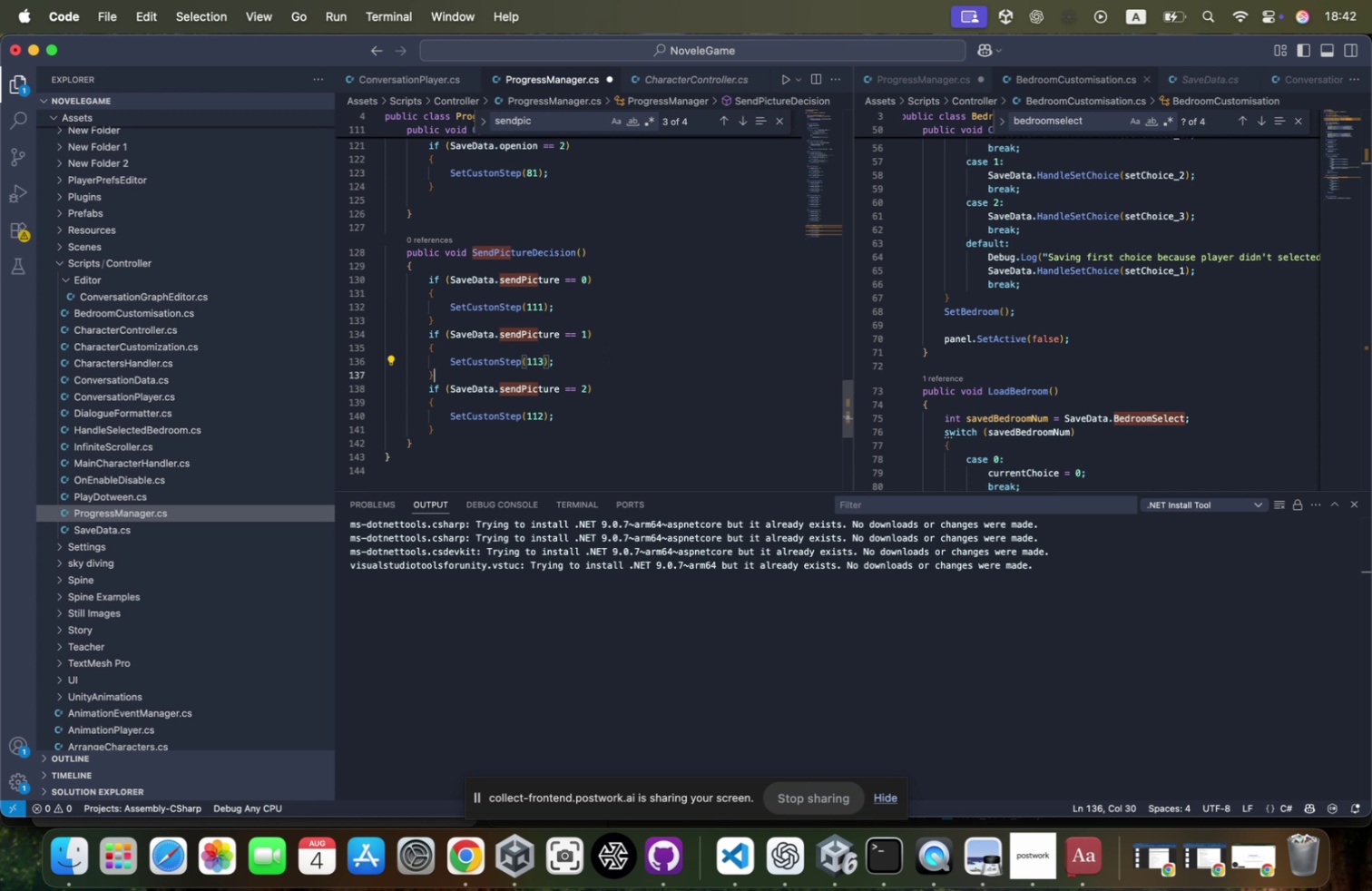 
key(ArrowDown)
 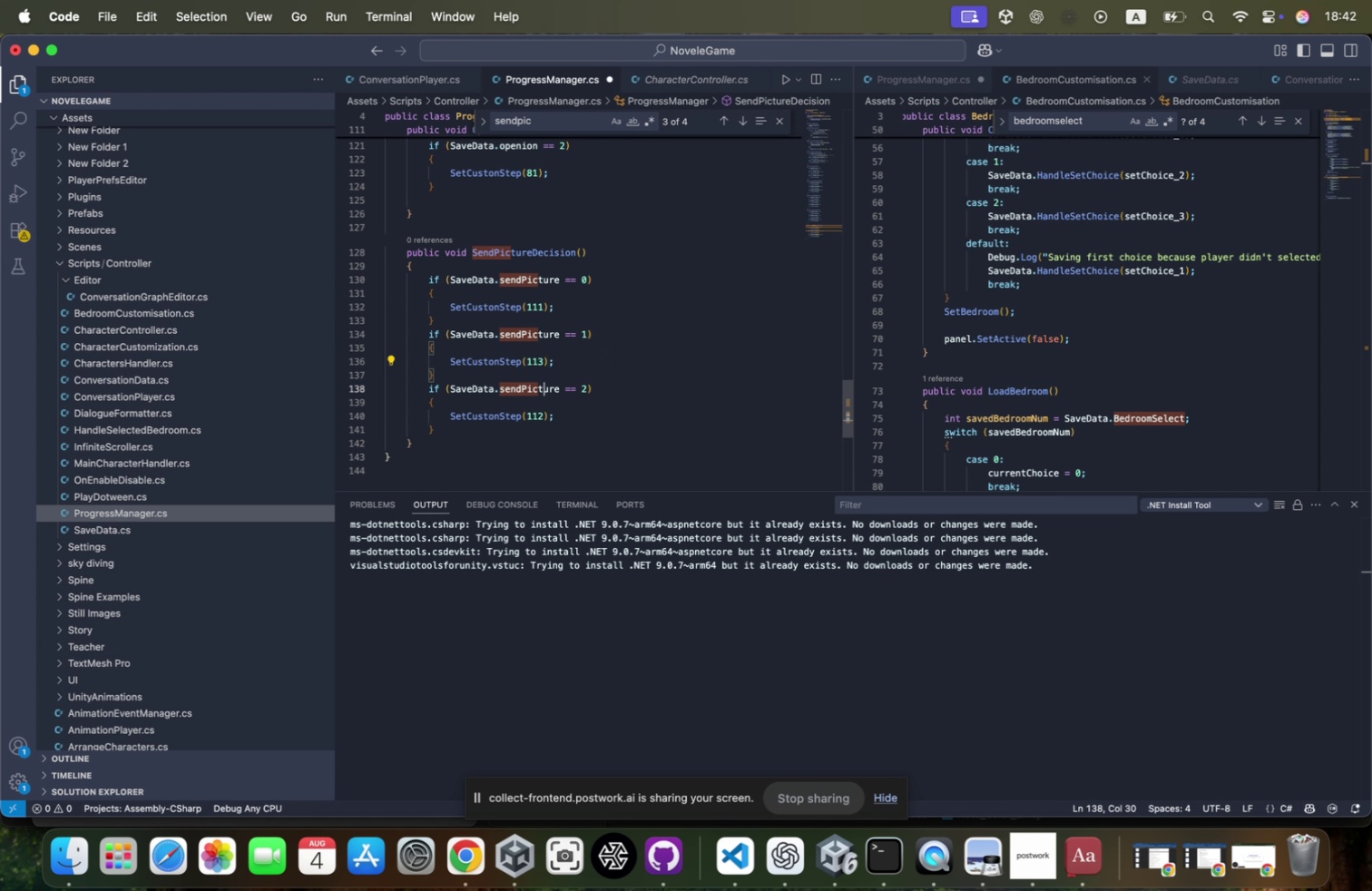 
key(ArrowDown)
 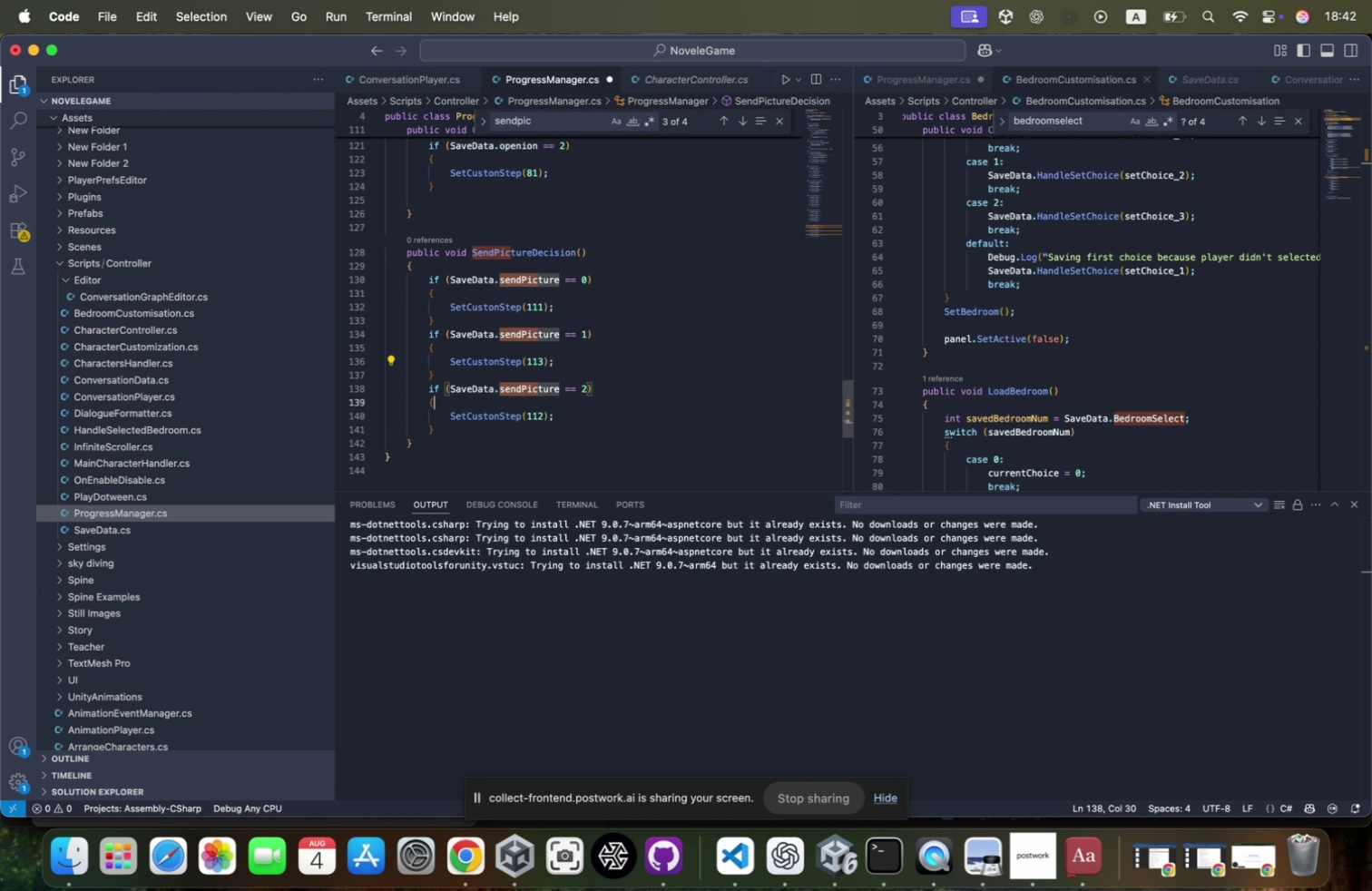 
key(ArrowDown)
 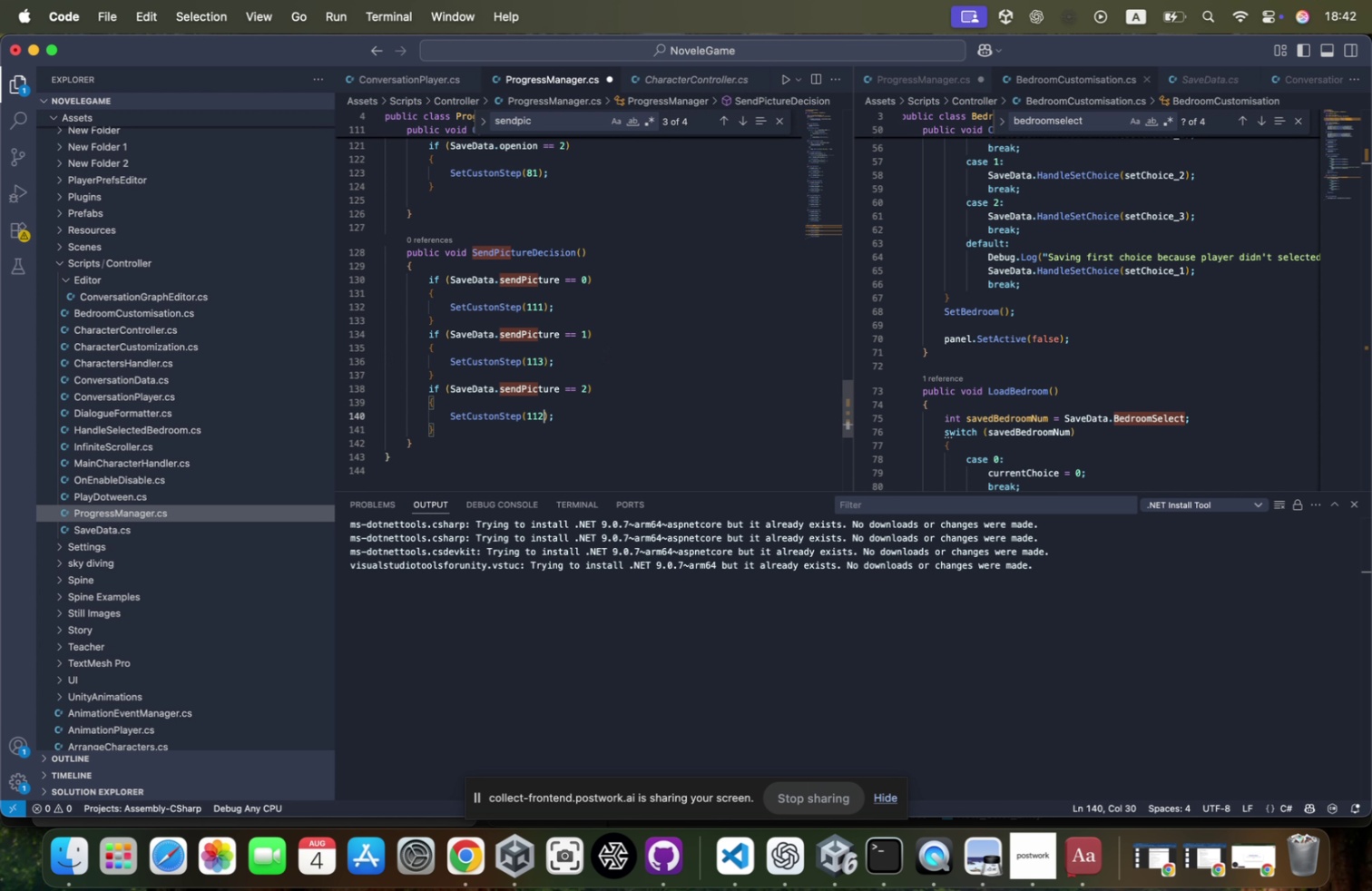 
key(ArrowDown)
 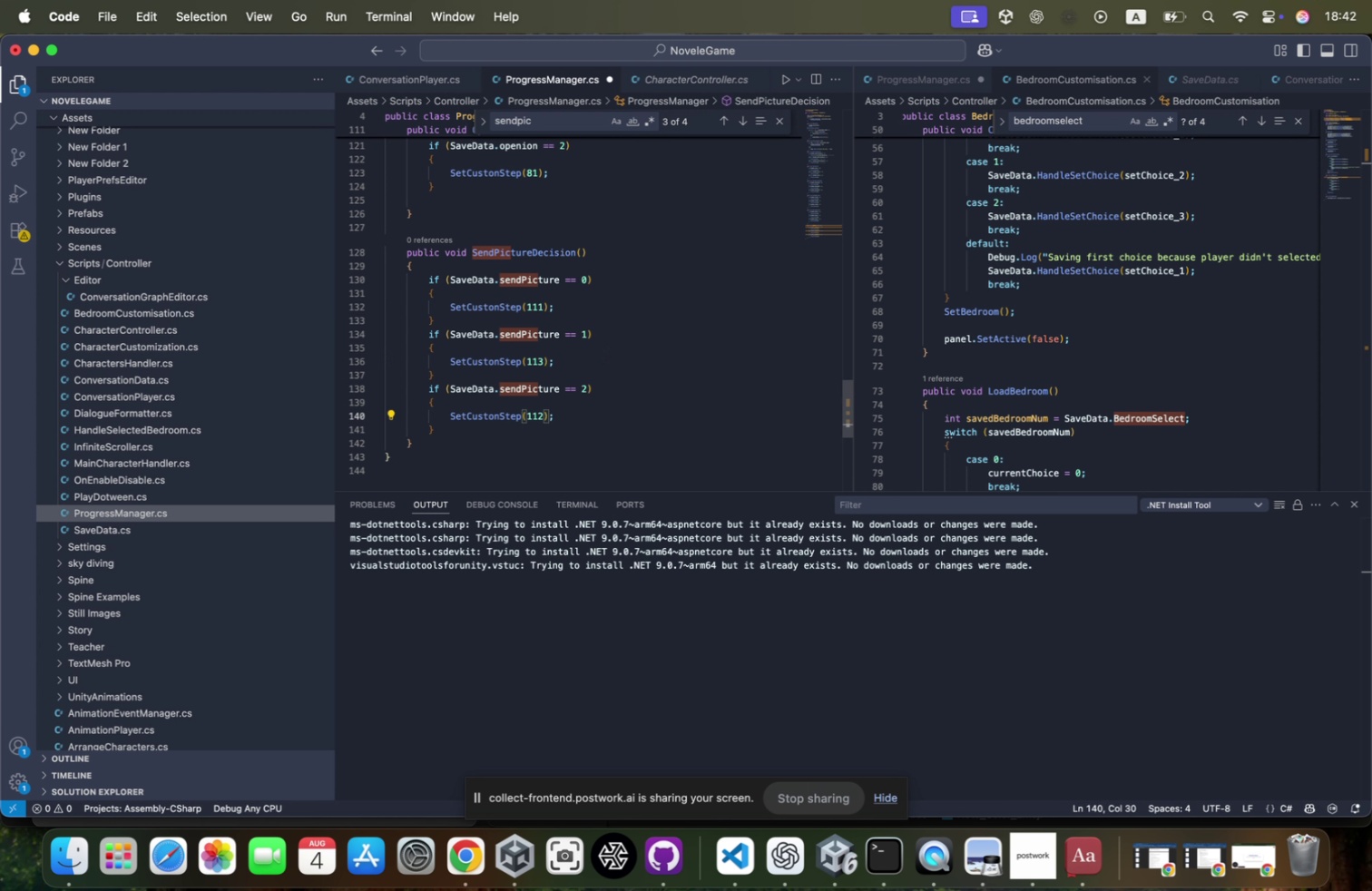 
key(Backspace)
 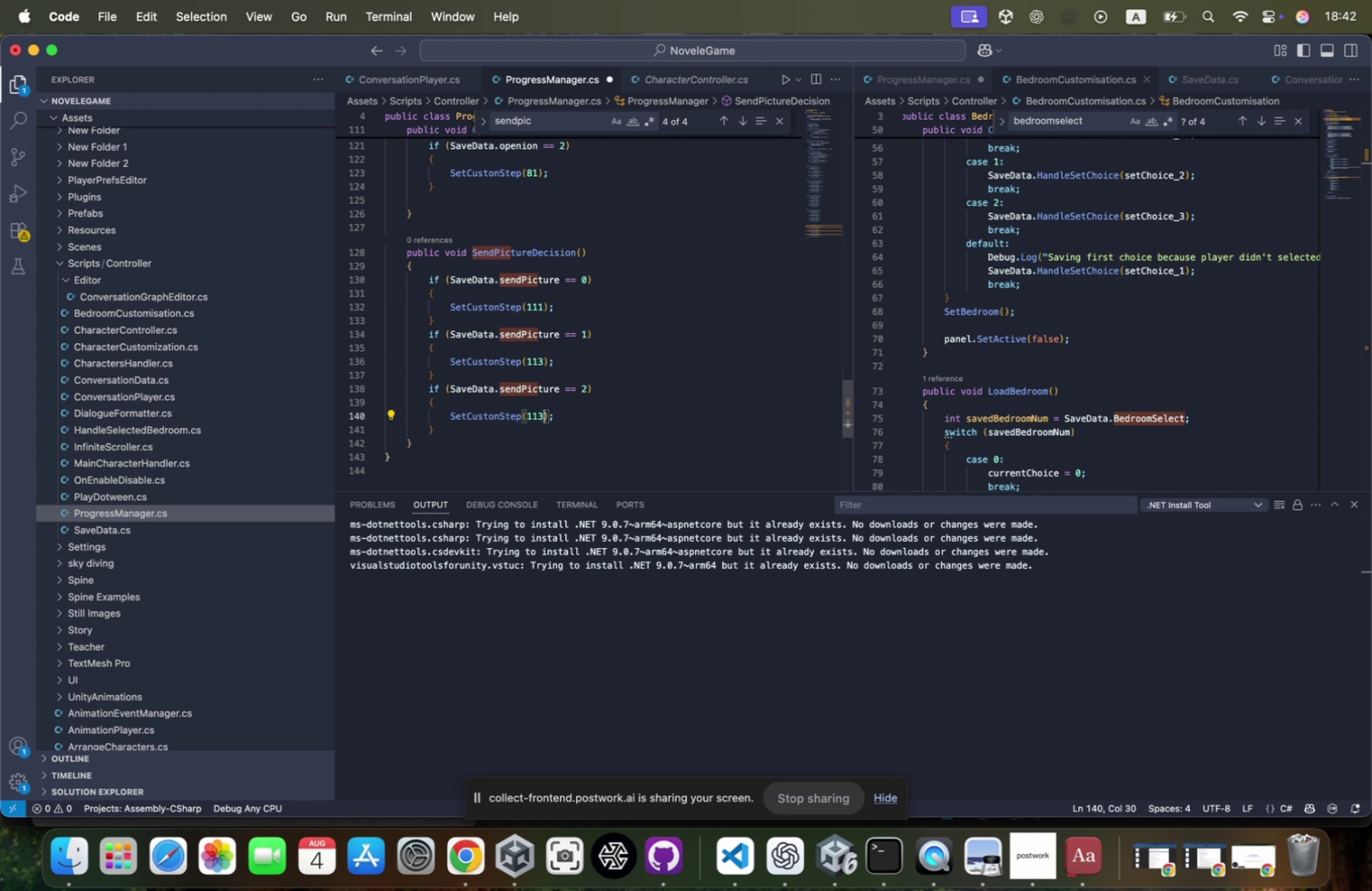 
key(3)
 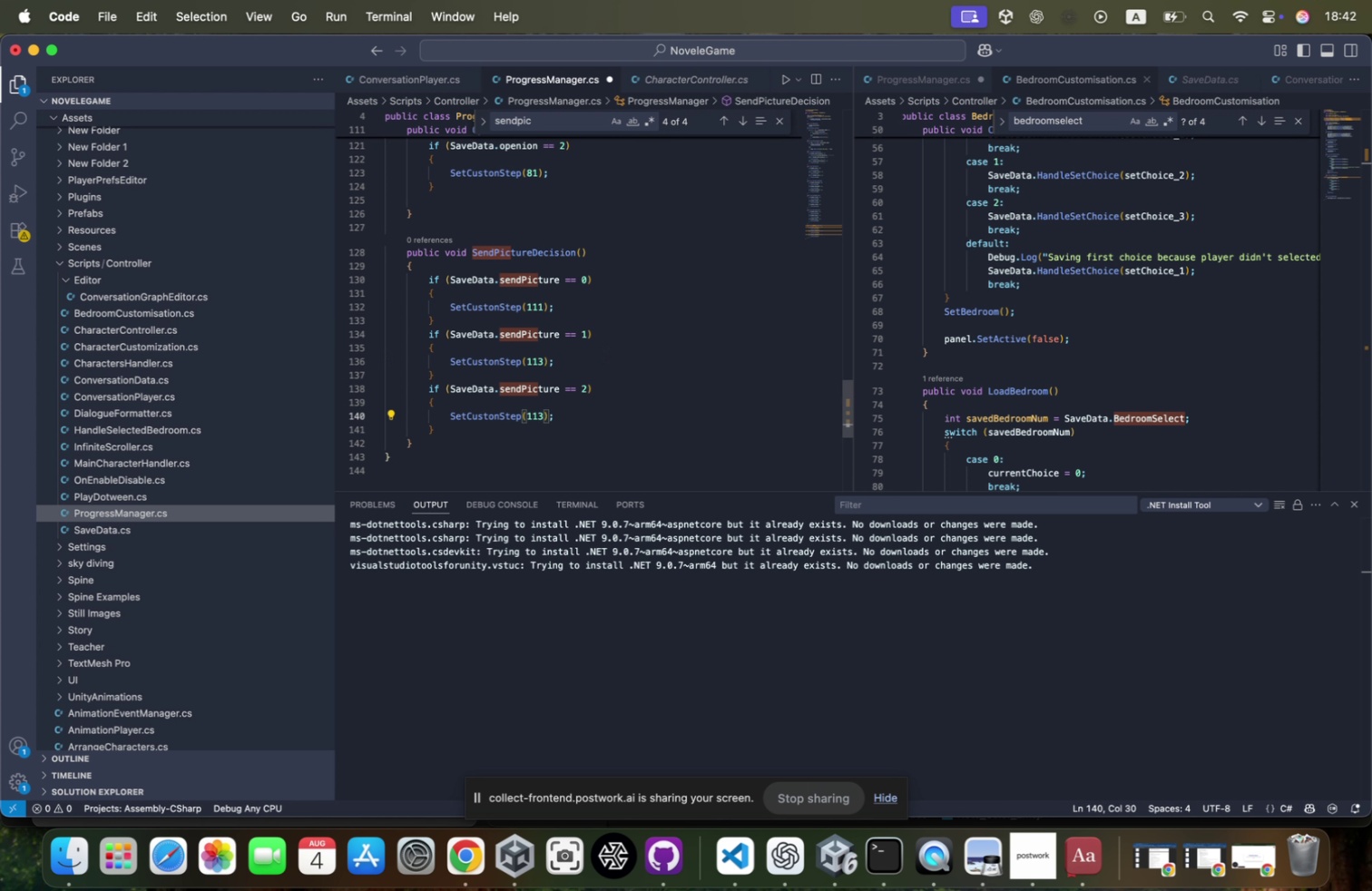 
key(Meta+CommandLeft)
 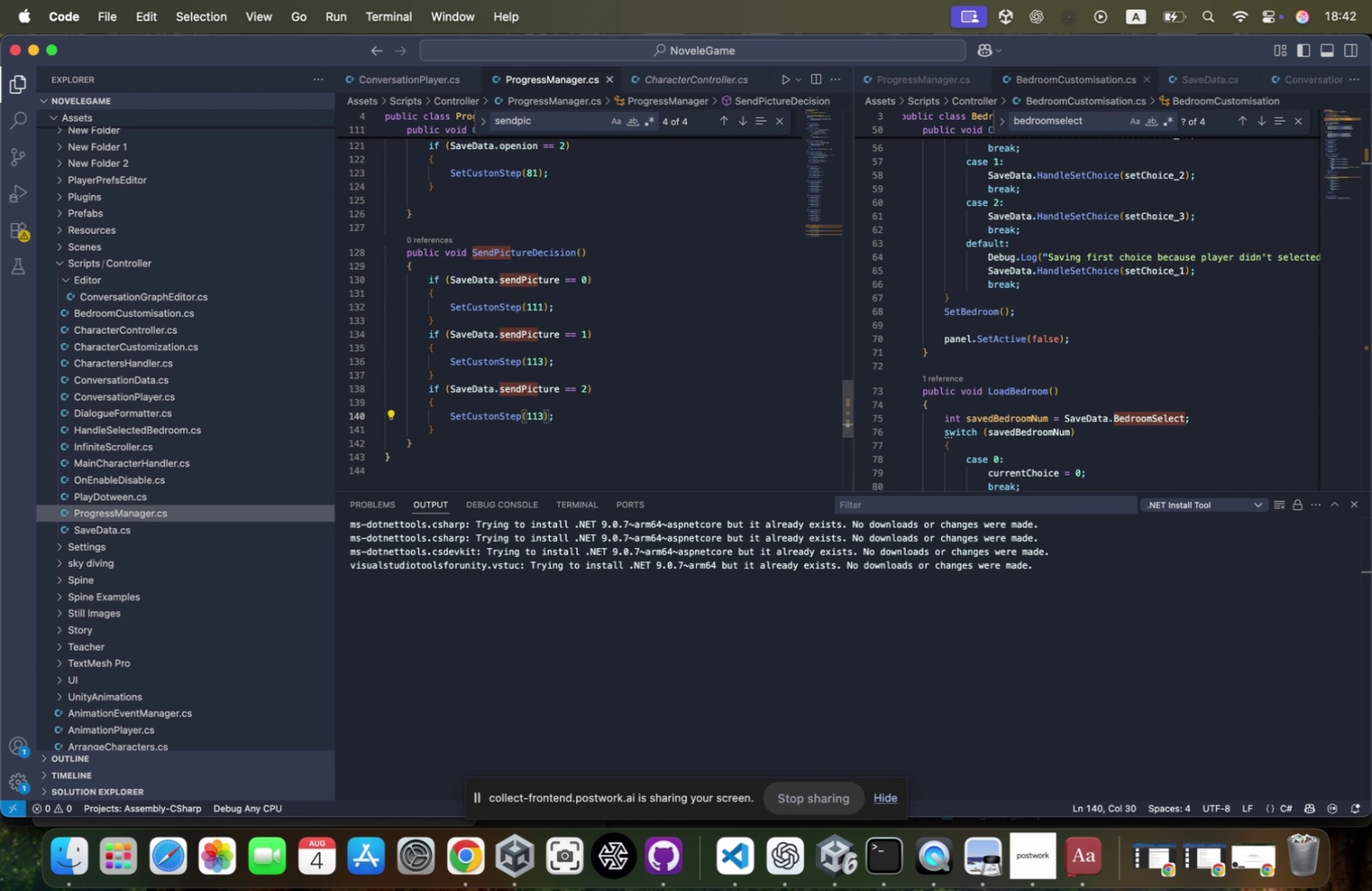 
key(Meta+S)
 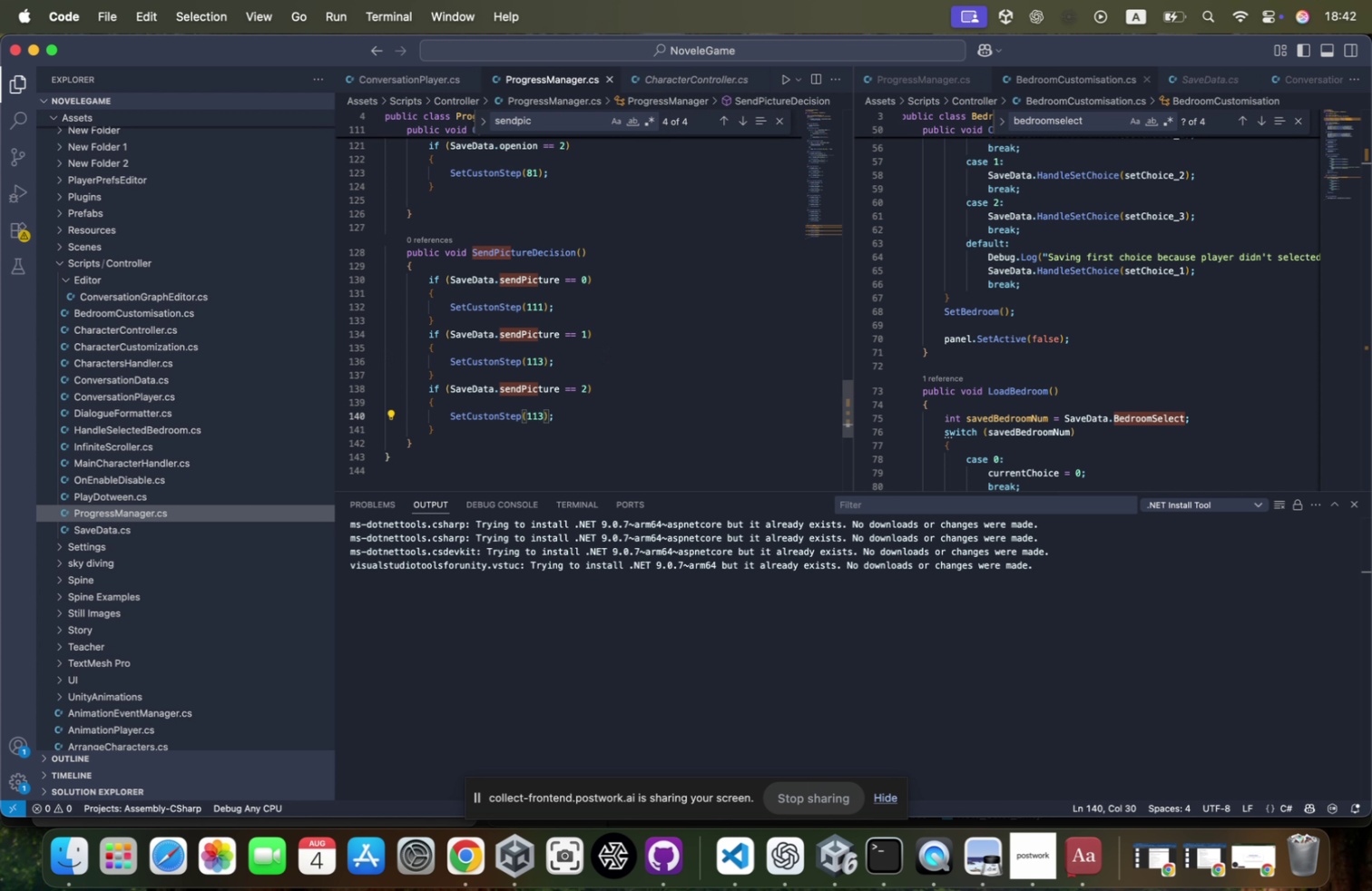 
key(Meta+CommandLeft)
 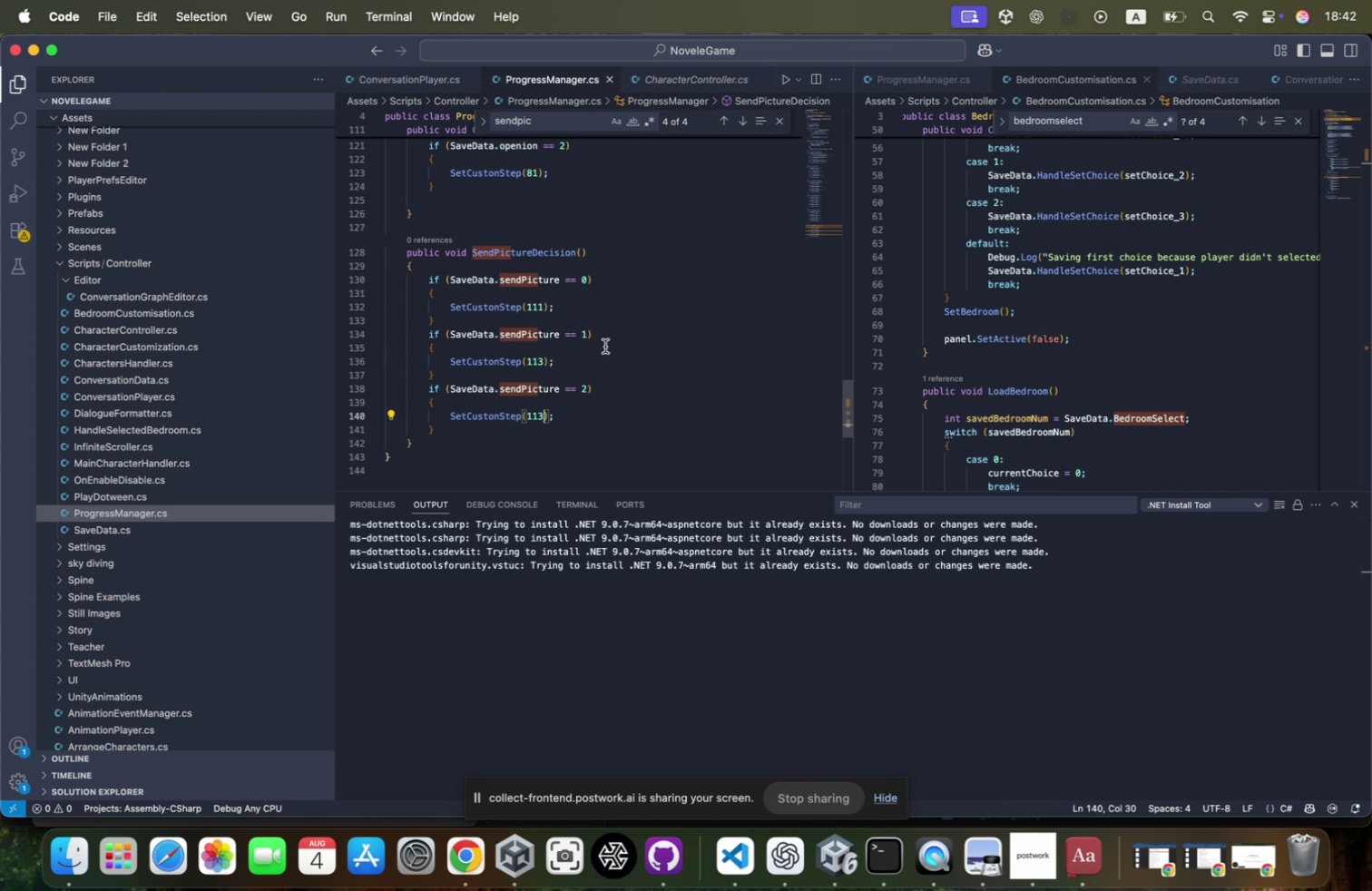 
key(Meta+Tab)
 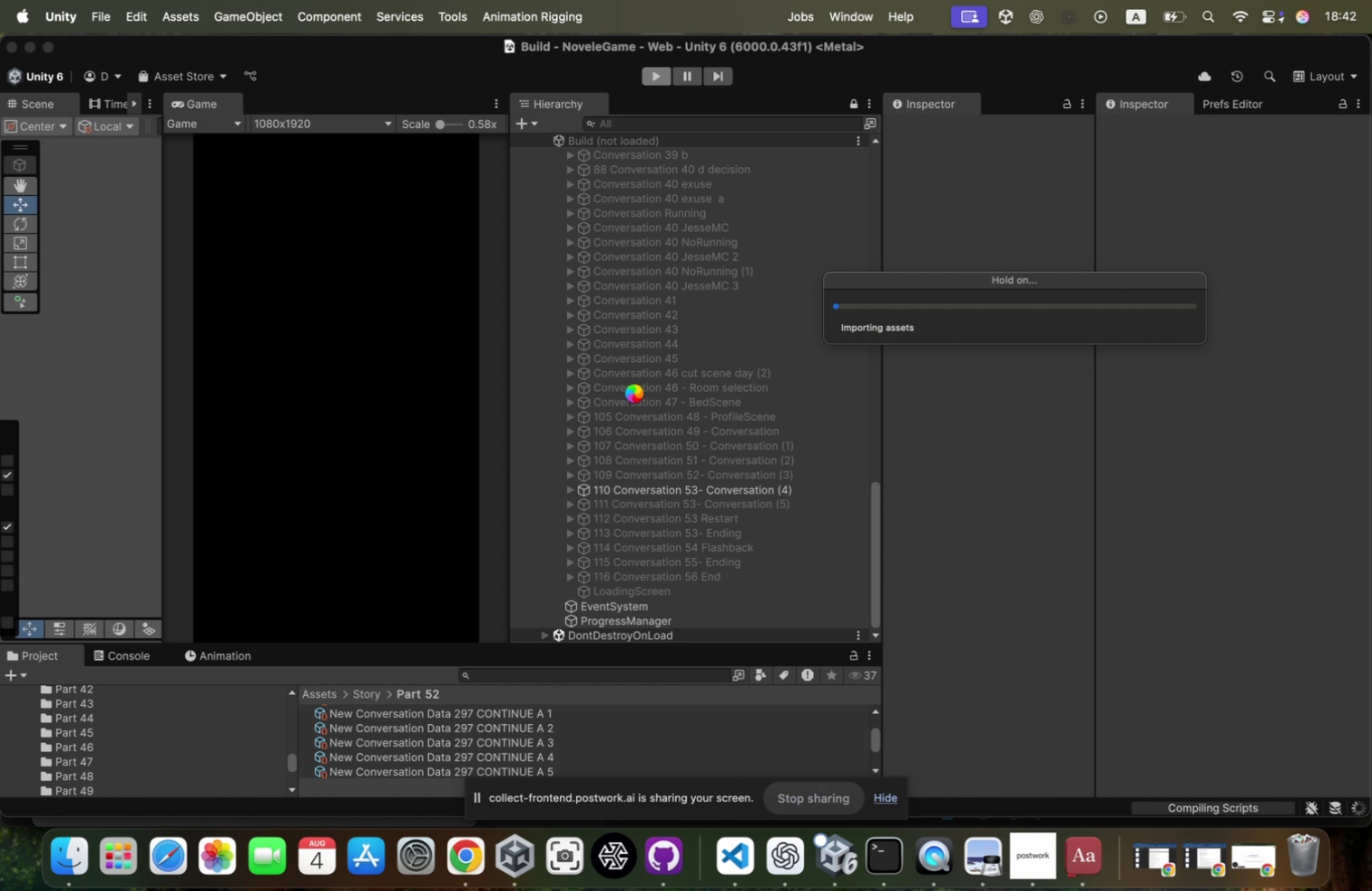 
wait(22.4)
 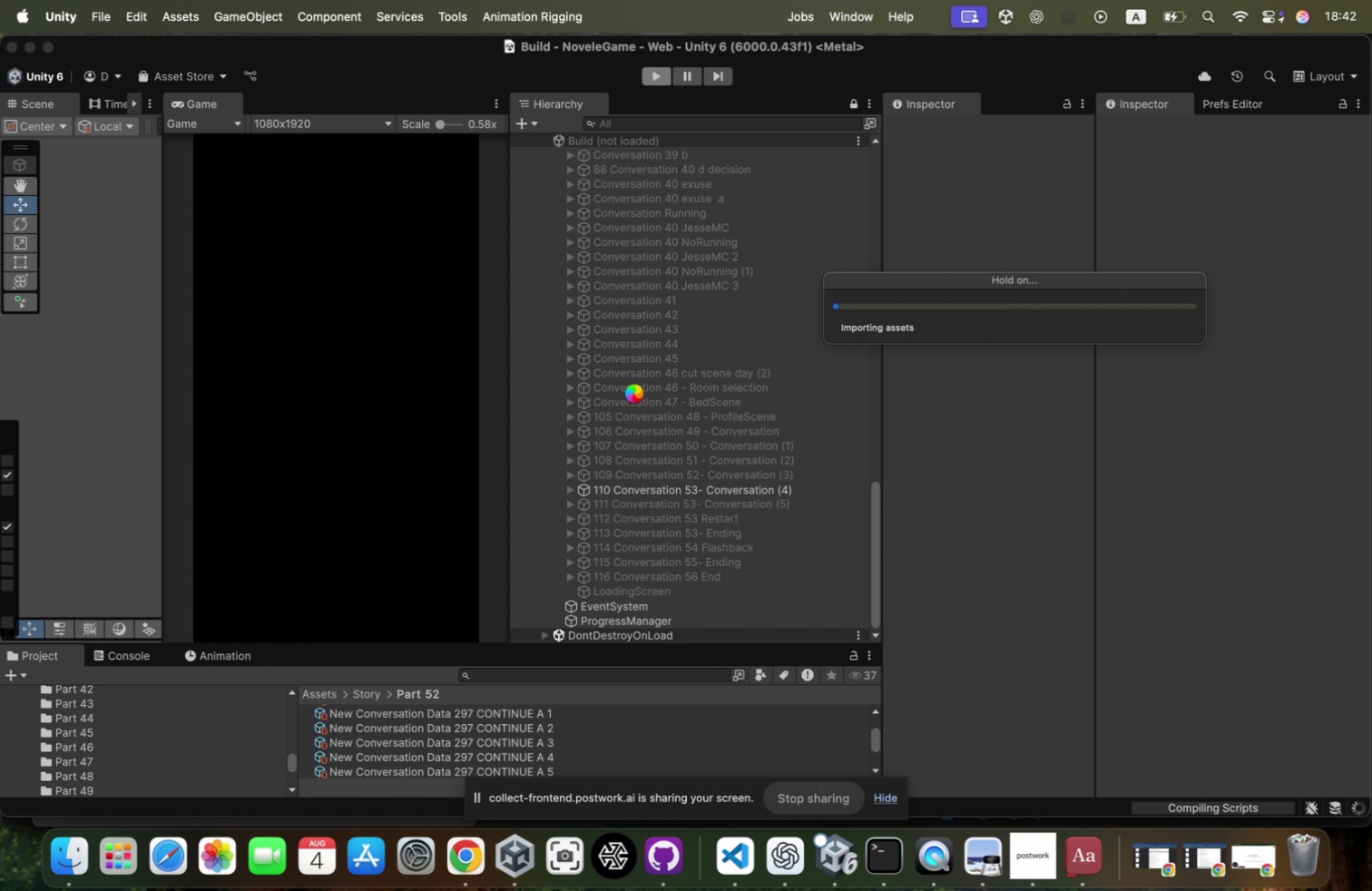 
mouse_move([621, 402])
 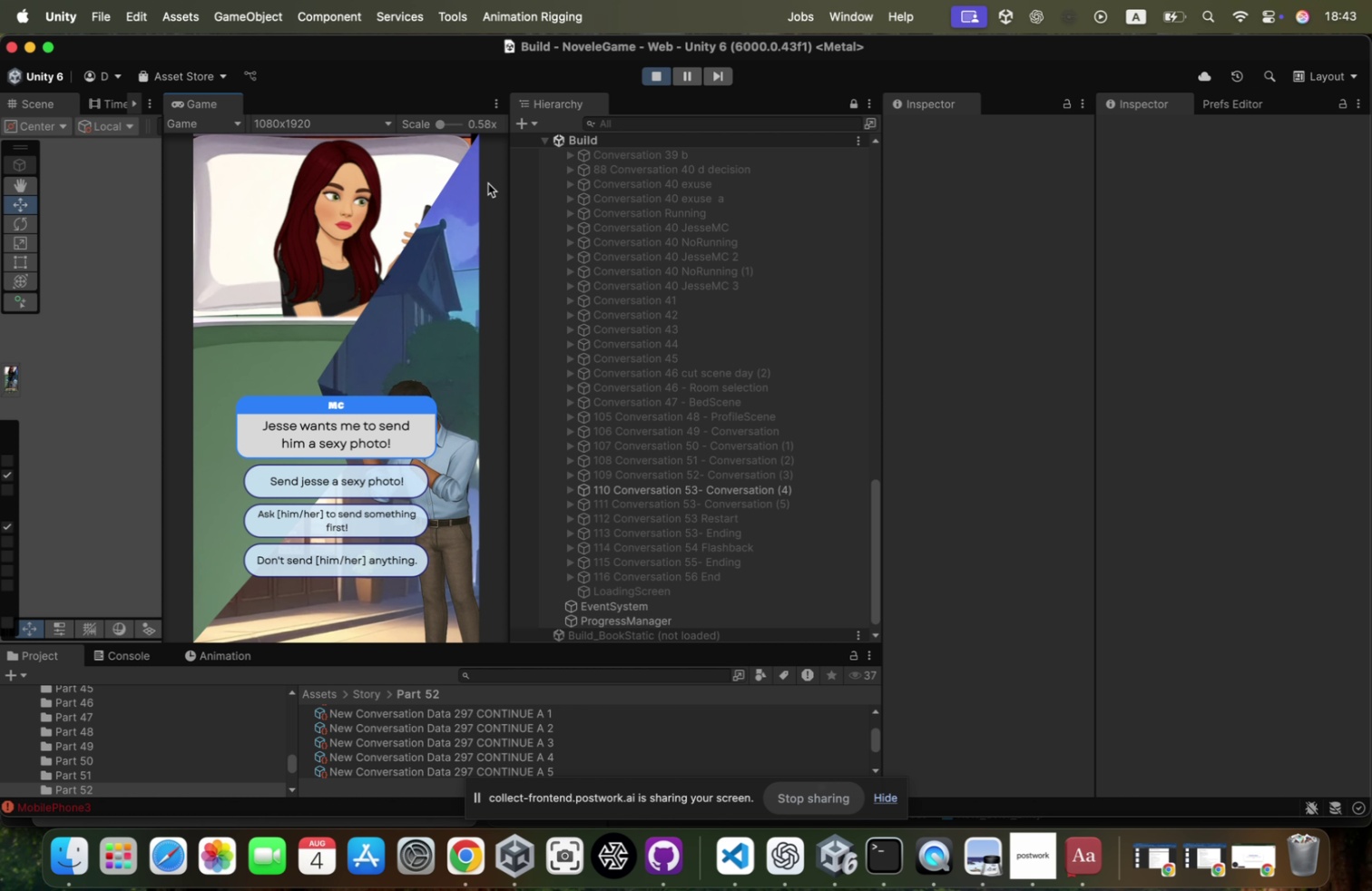 
wait(38.25)
 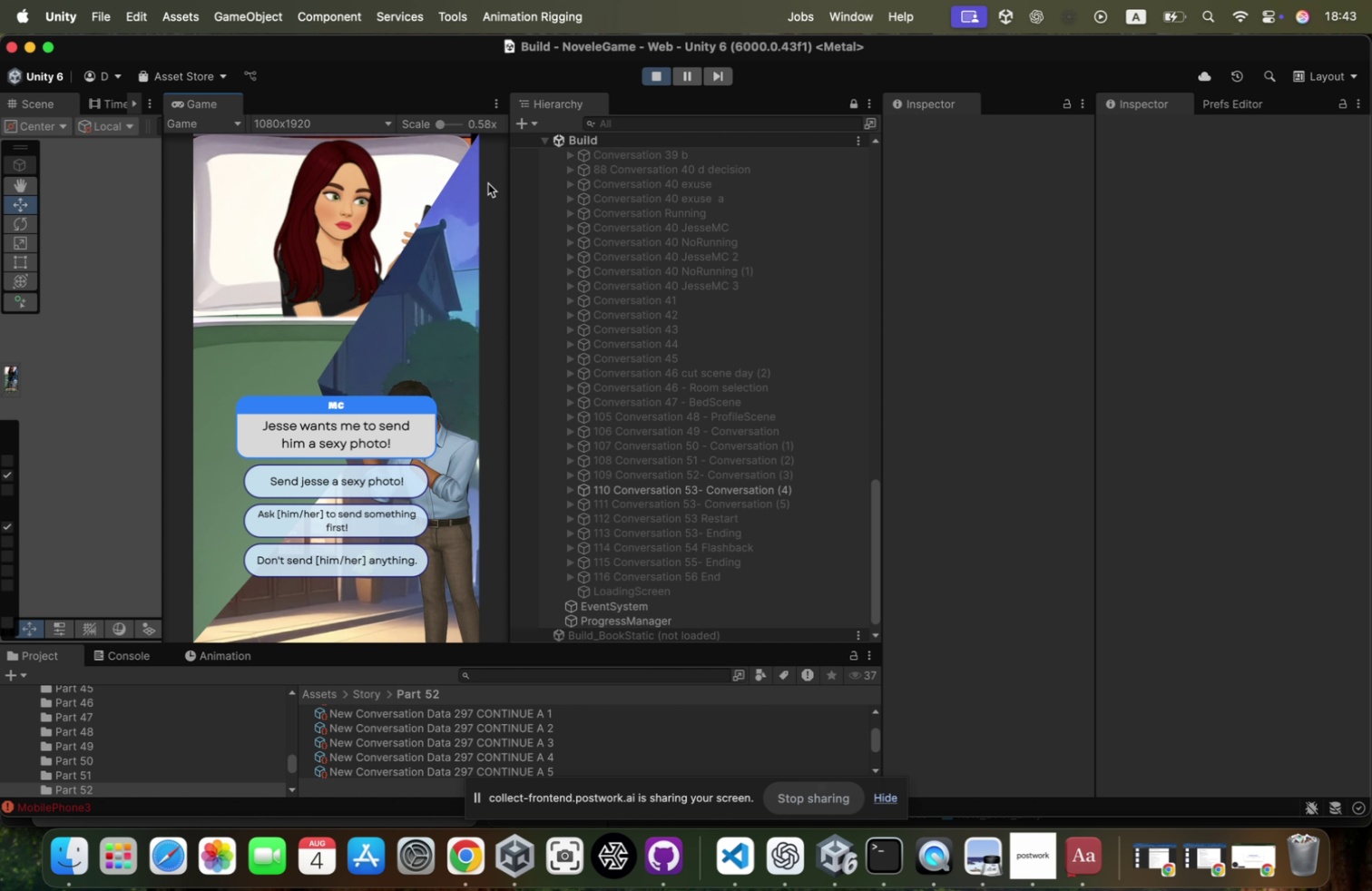 
left_click([370, 483])
 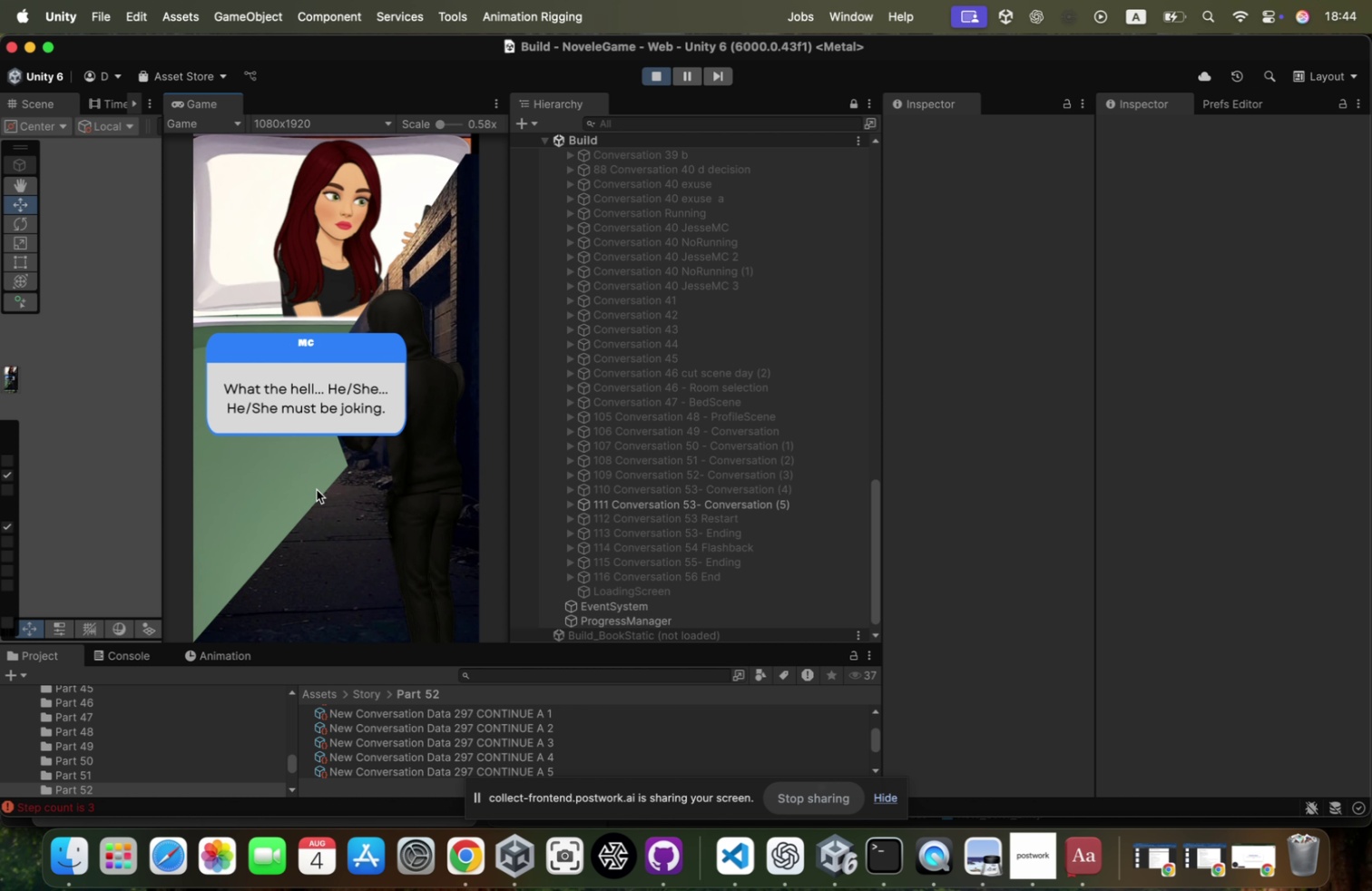 
wait(60.5)
 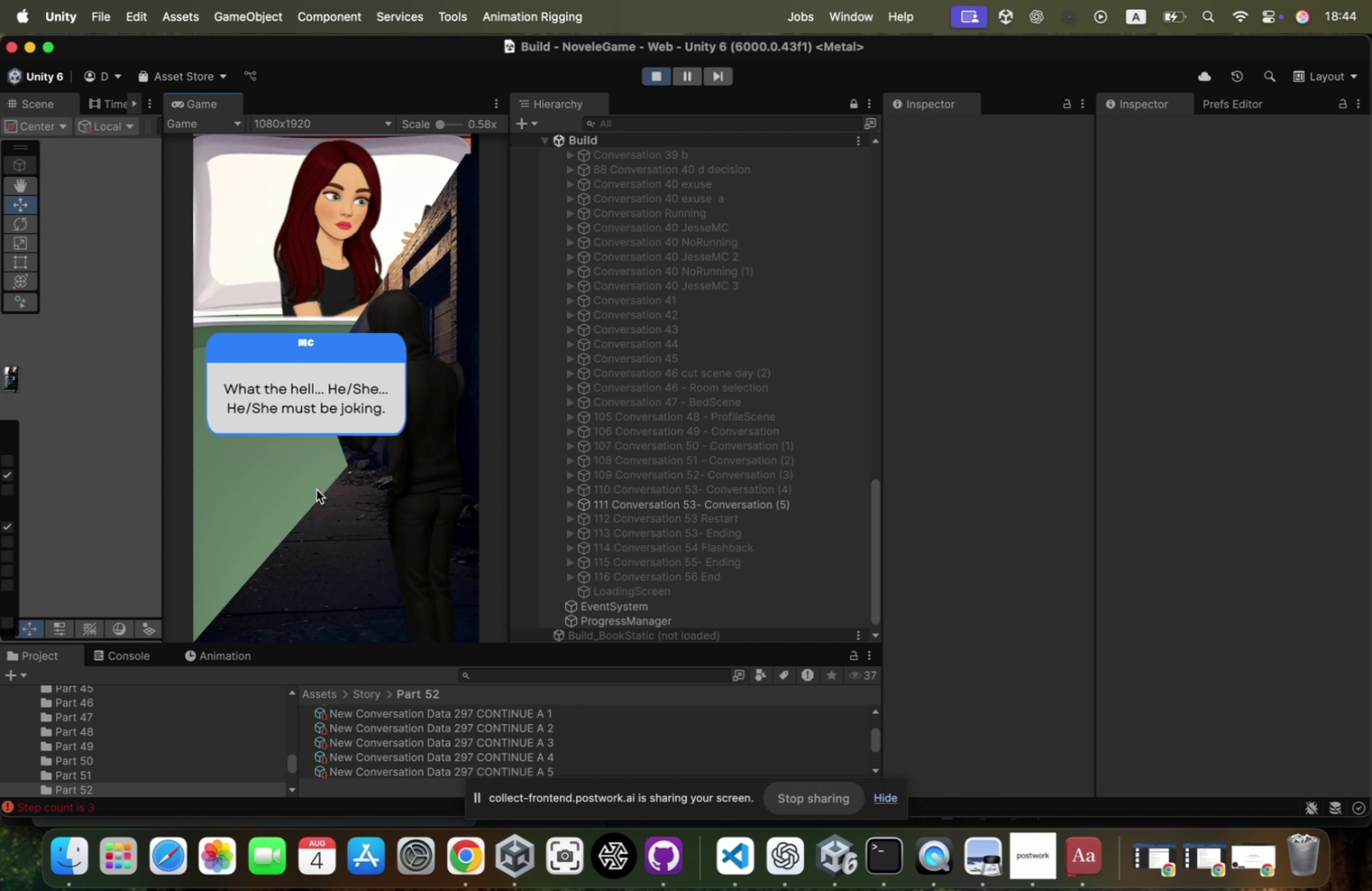 
left_click([300, 489])
 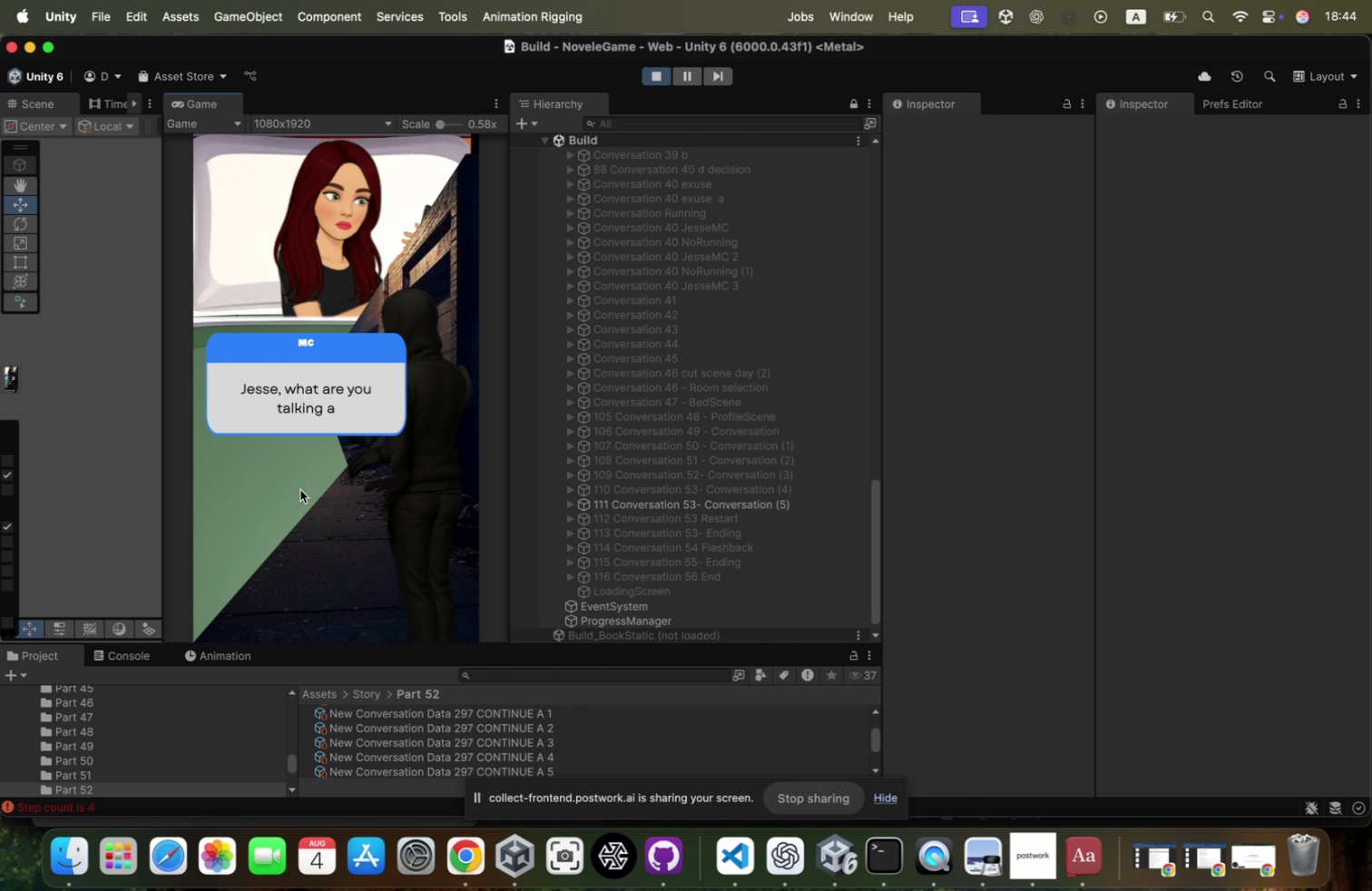 
left_click([300, 489])
 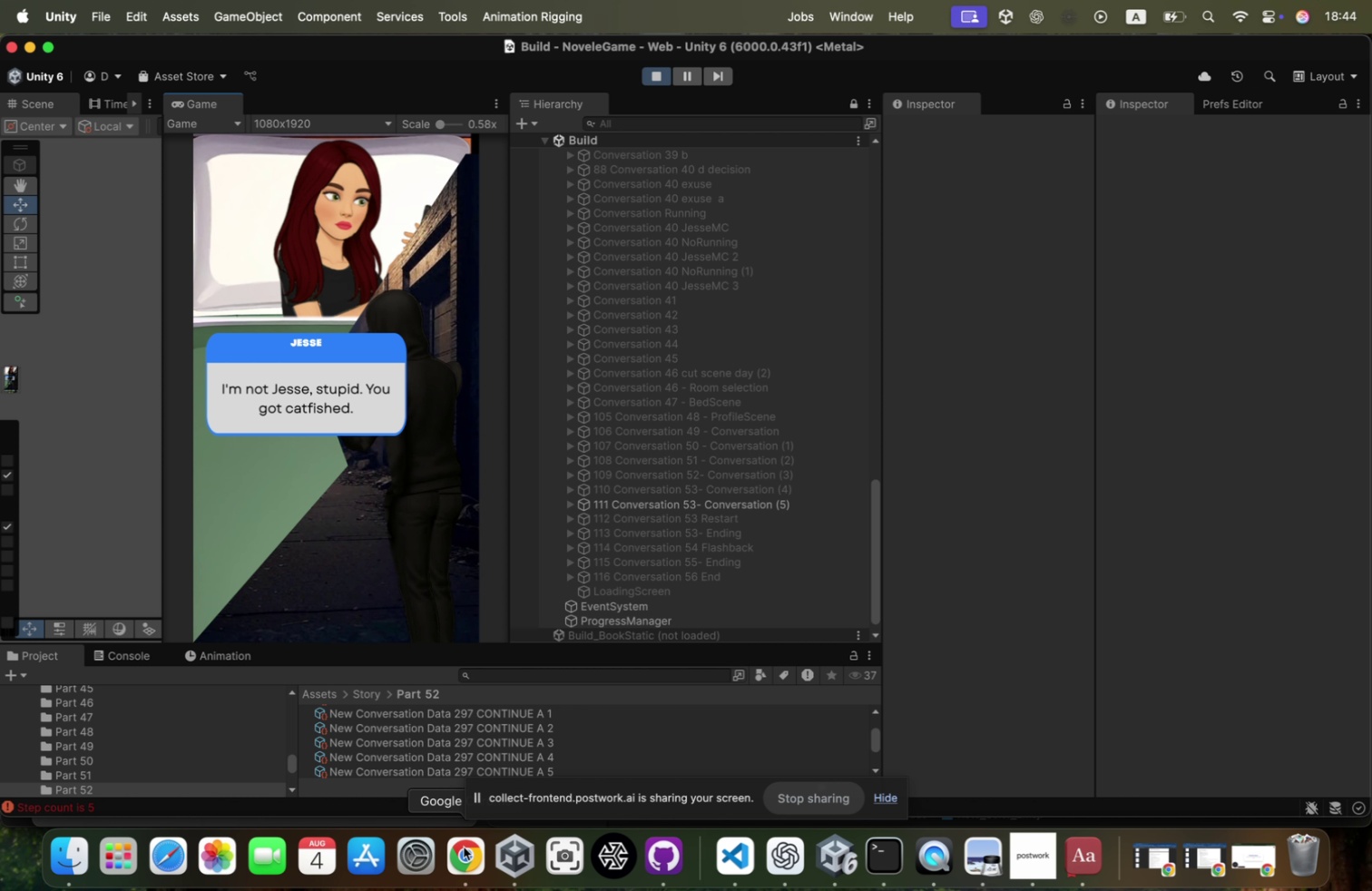 
wait(5.23)
 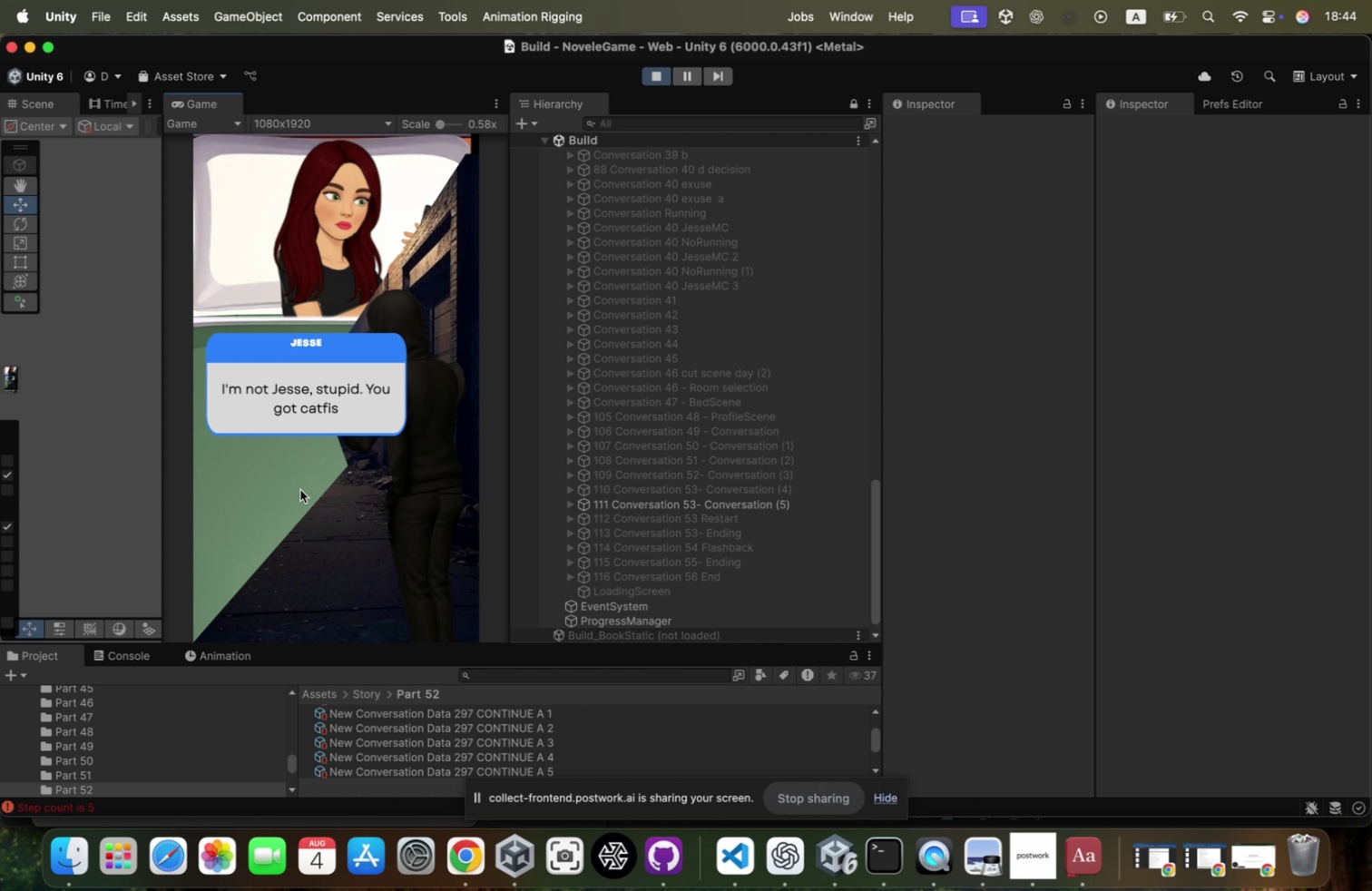 
right_click([465, 844])
 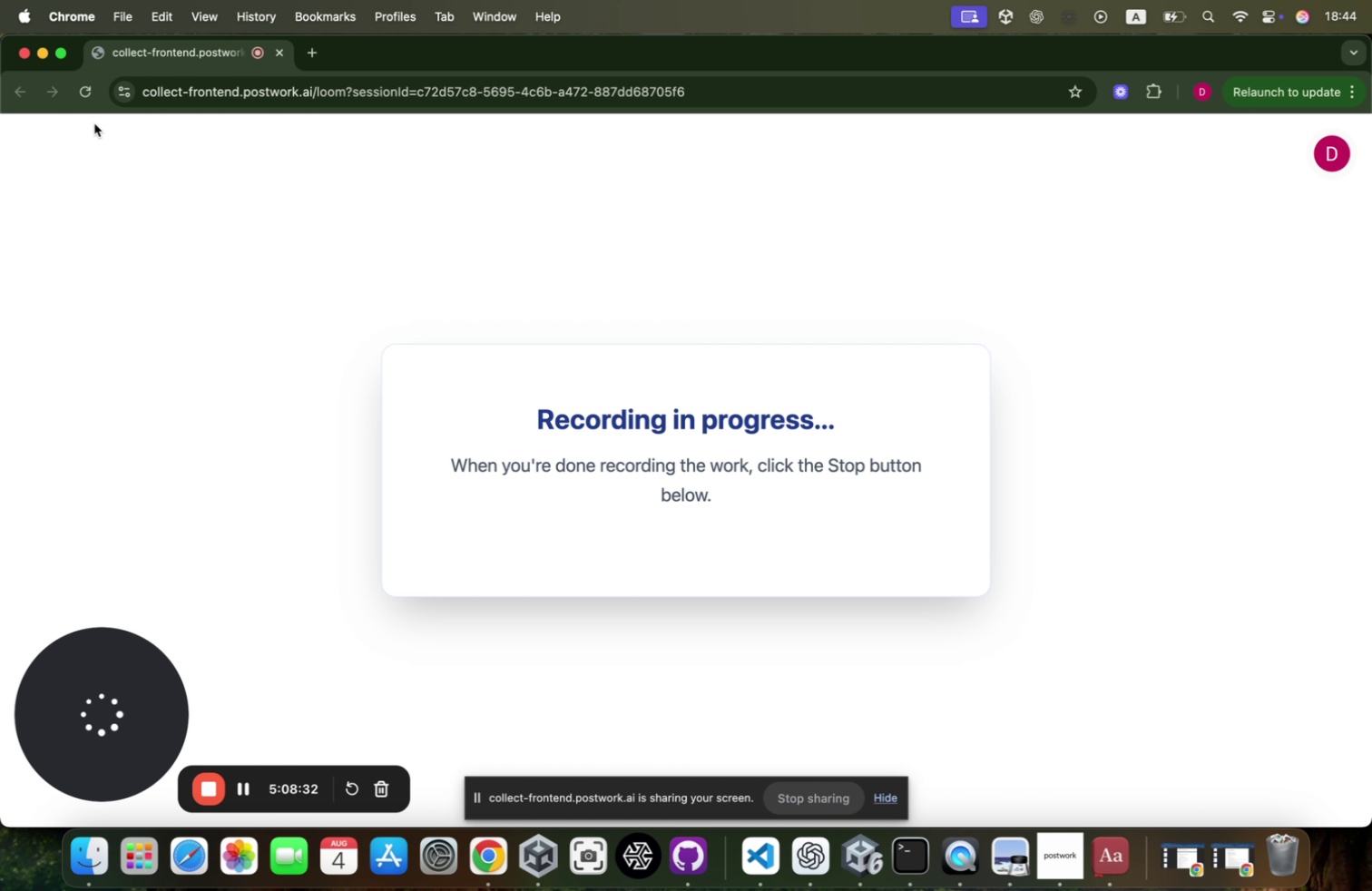 
left_click([44, 61])
 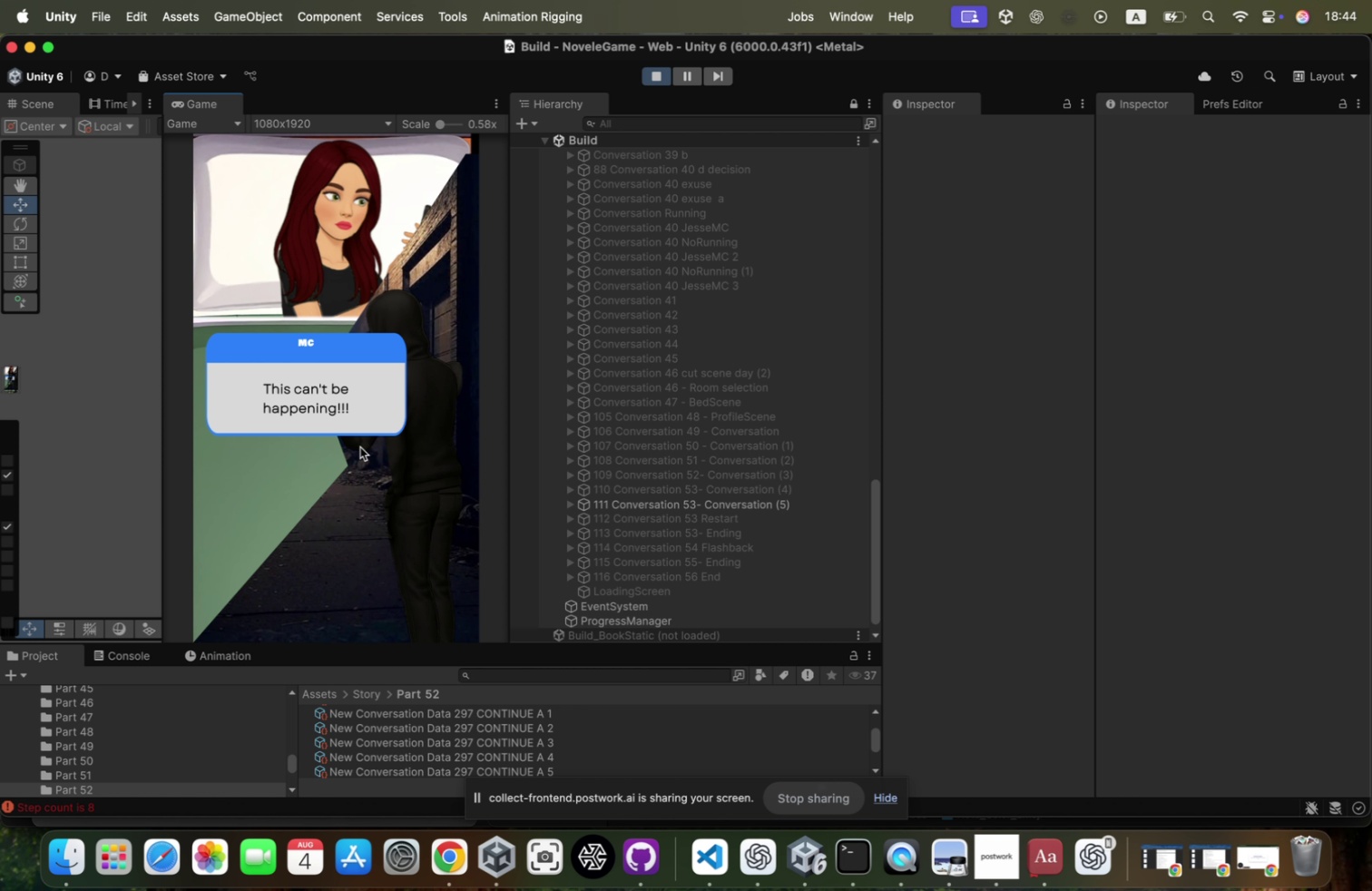 
wait(28.88)
 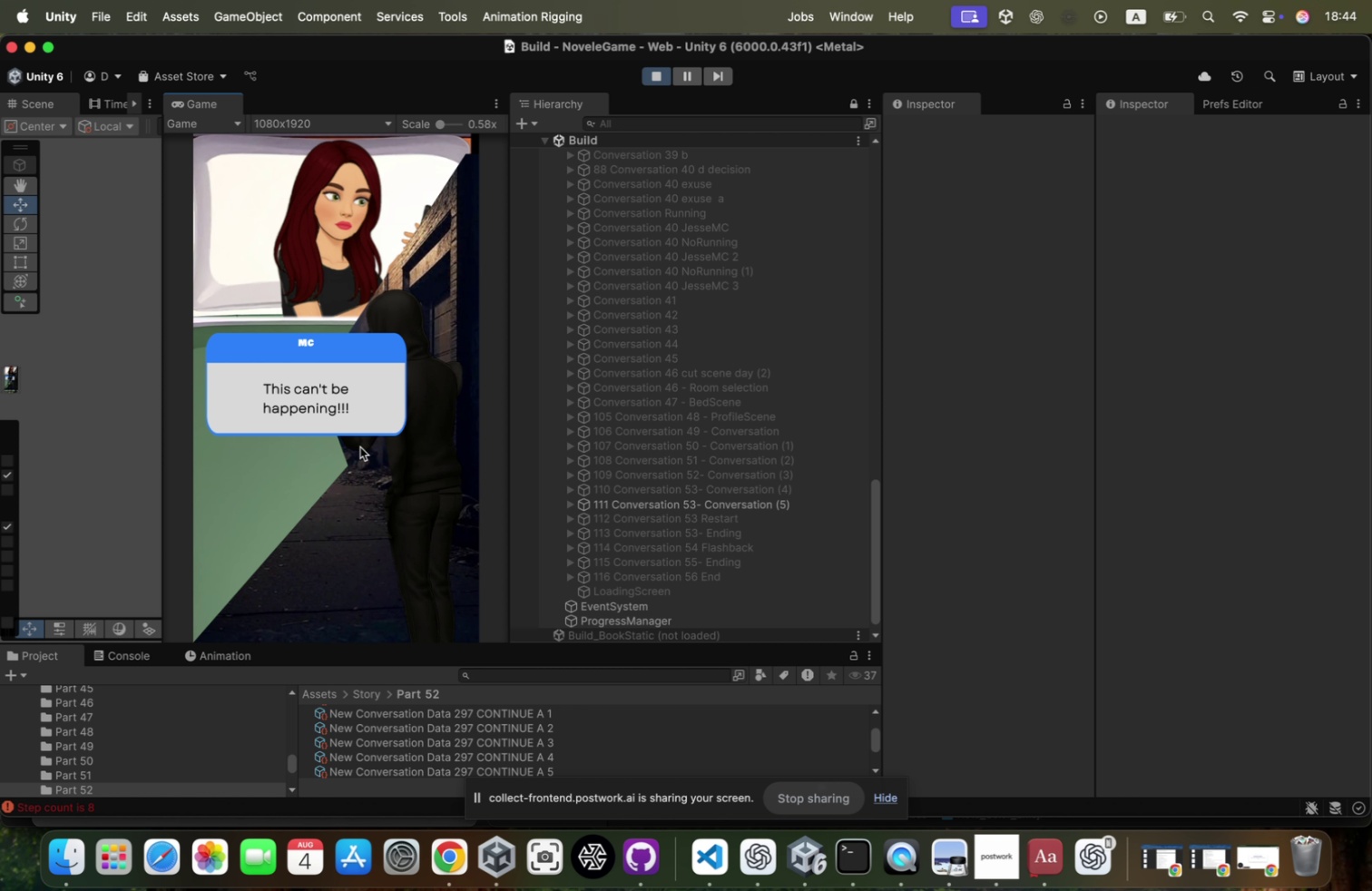 
left_click([446, 857])
 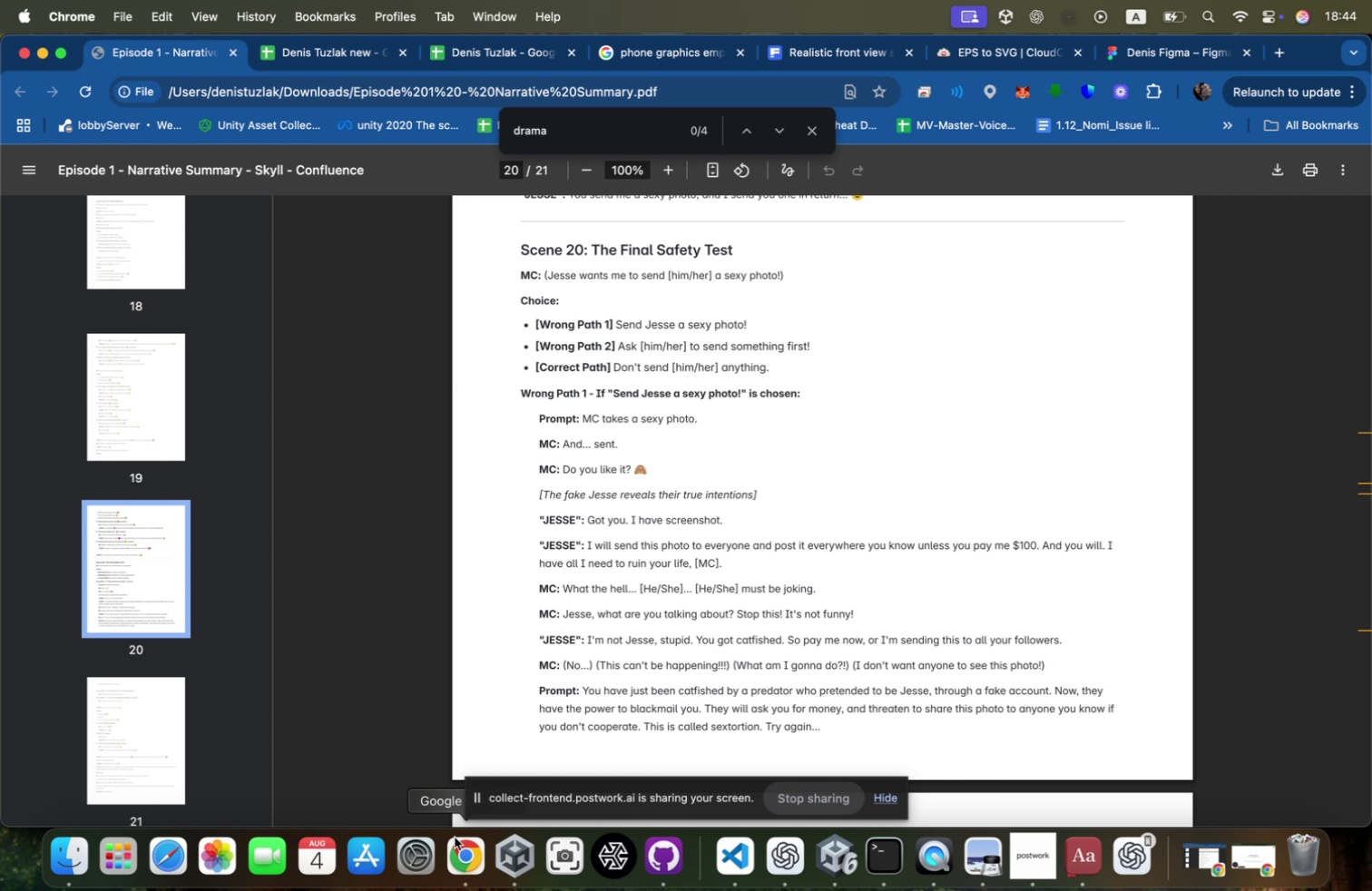 
right_click([452, 840])
 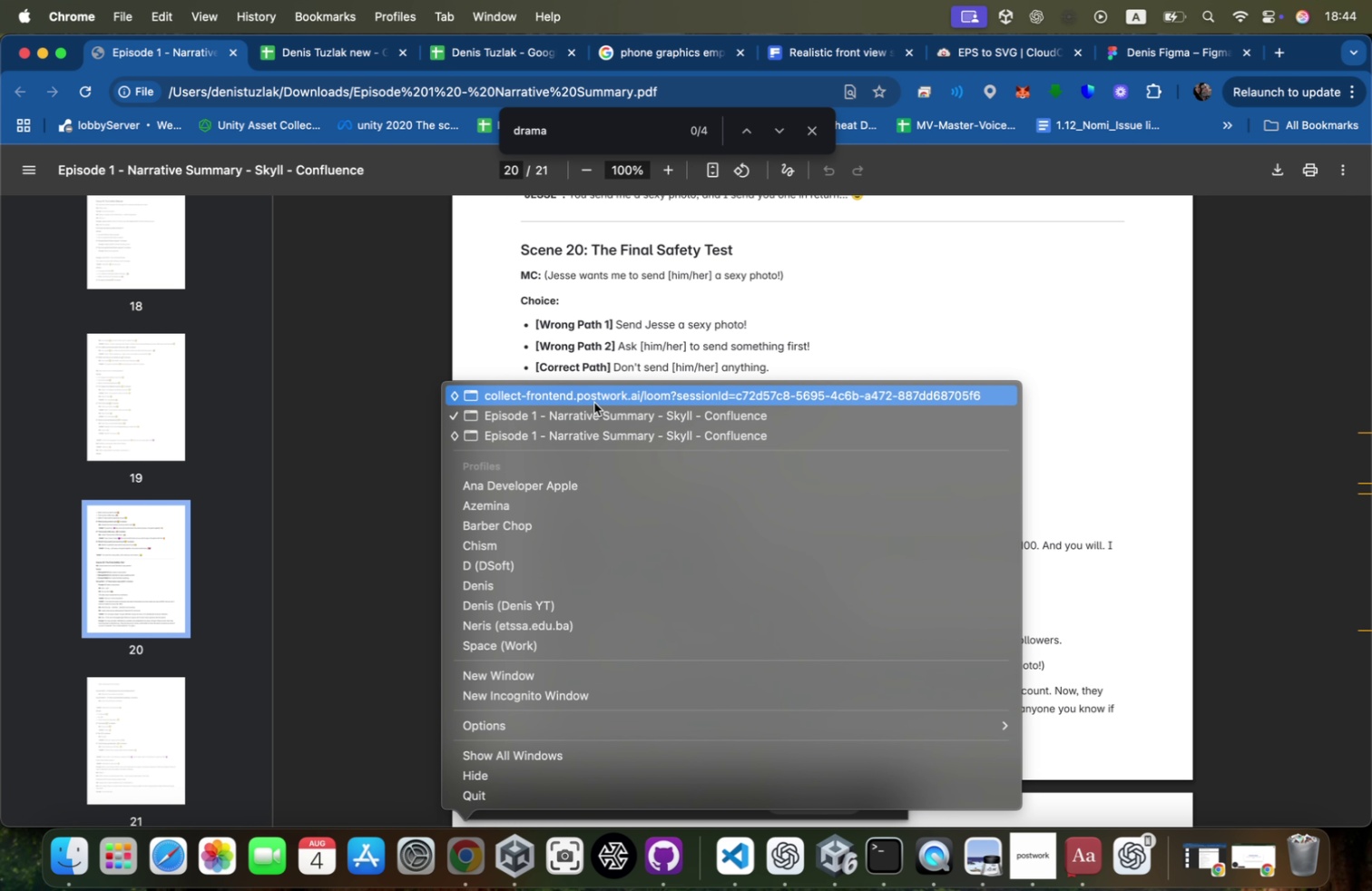 
left_click([596, 399])
 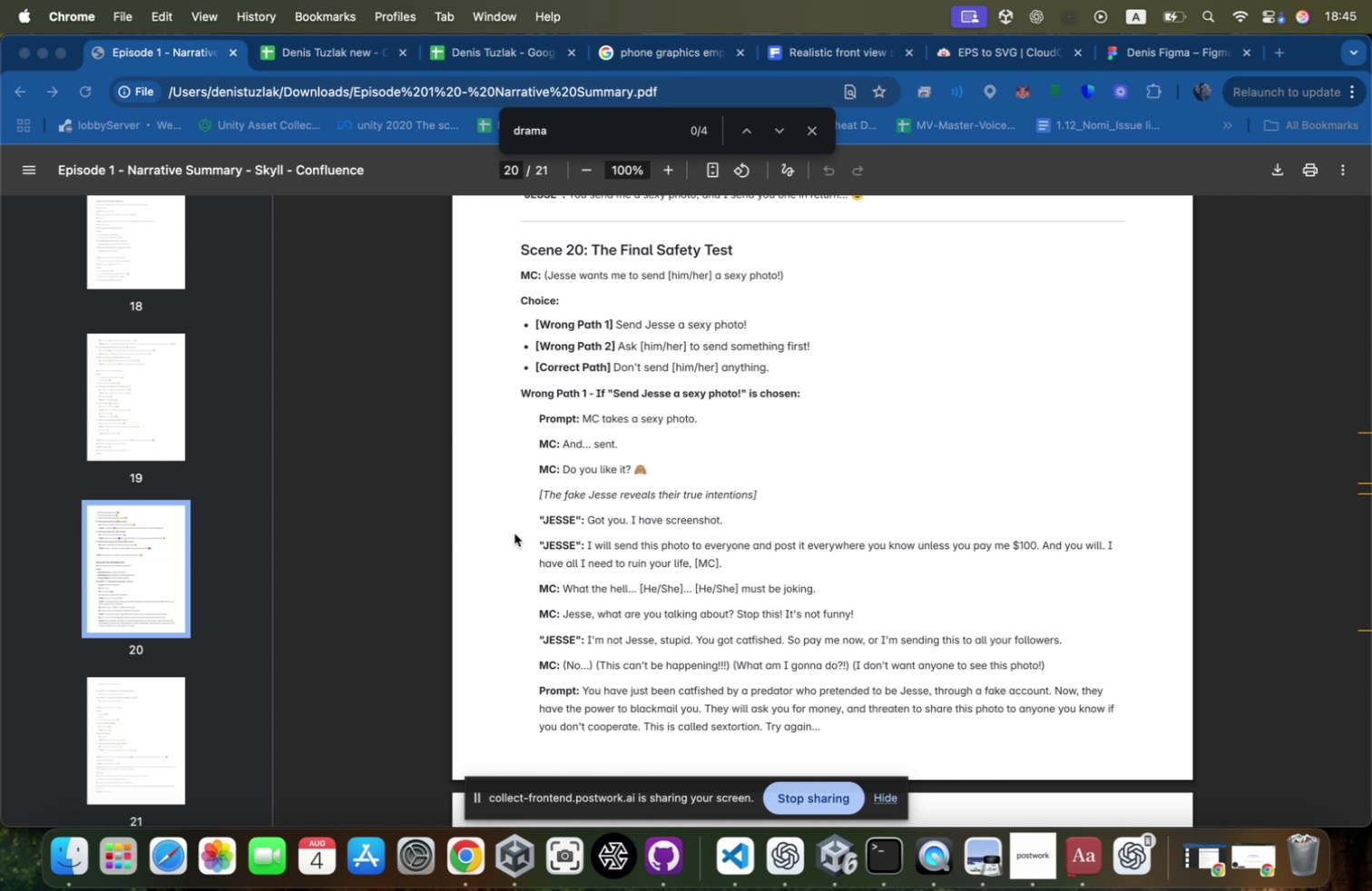 
wait(7.84)
 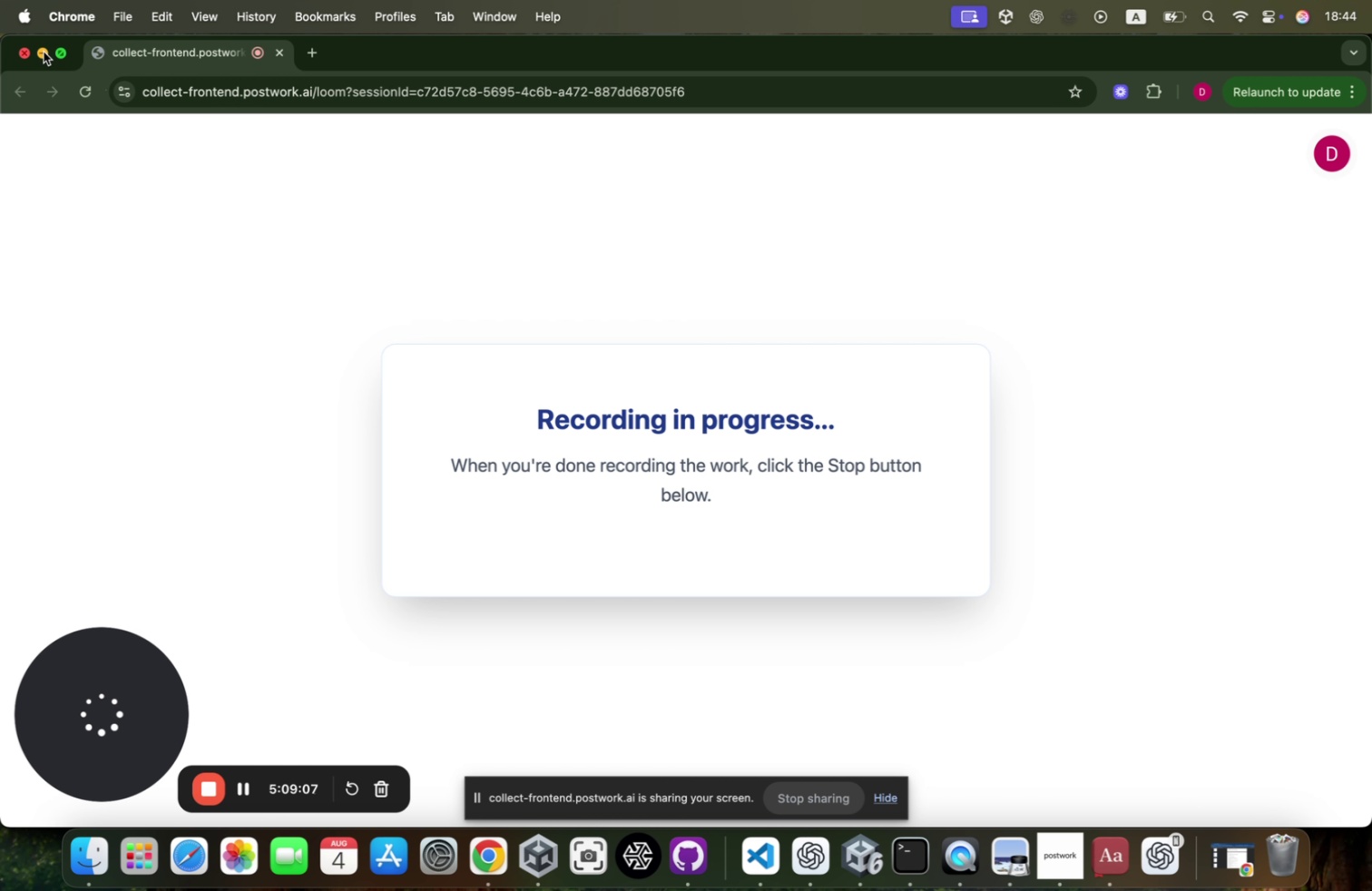 
scroll: coordinate [514, 533], scroll_direction: down, amount: 61.0
 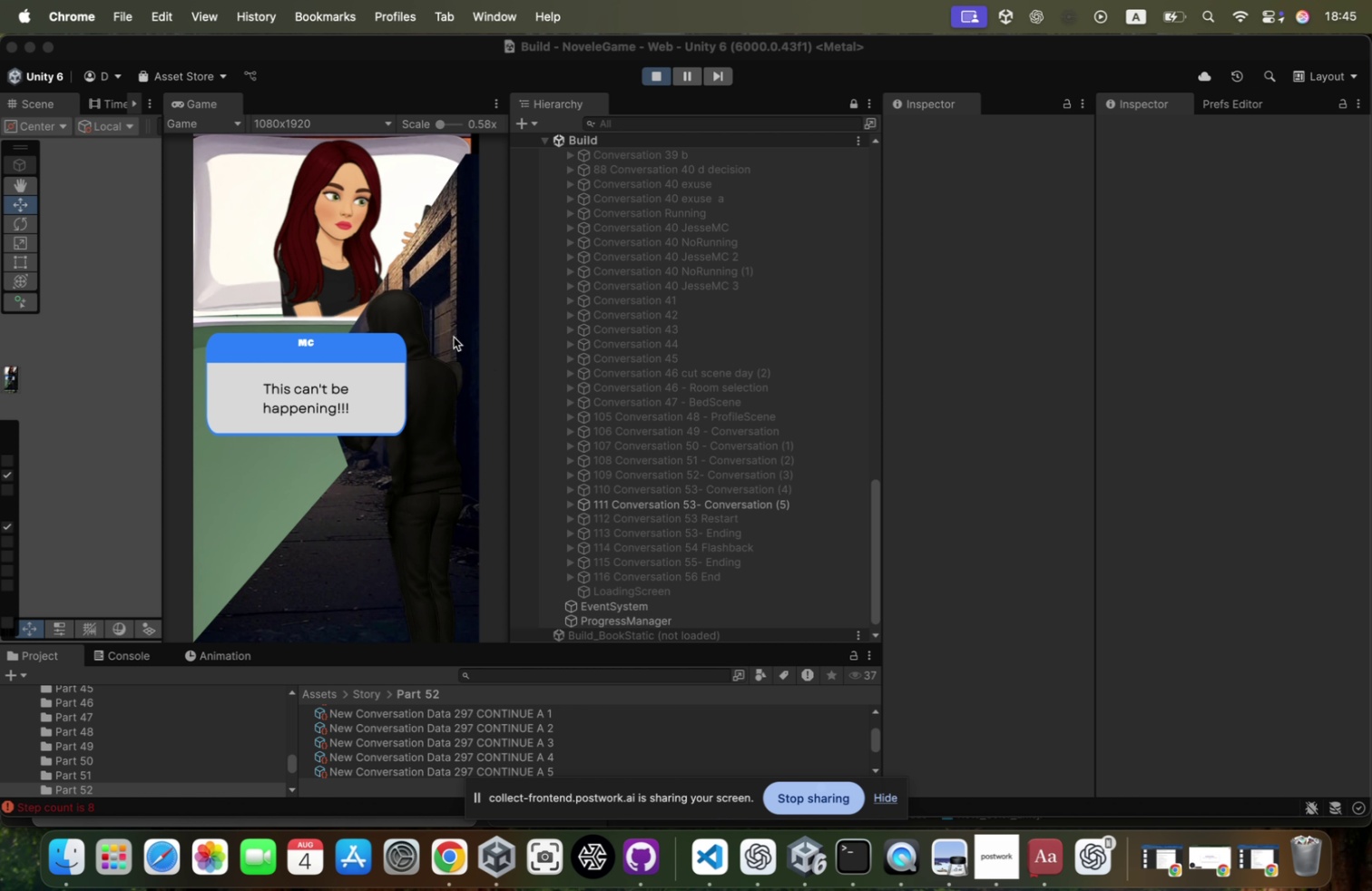 
left_click([378, 332])
 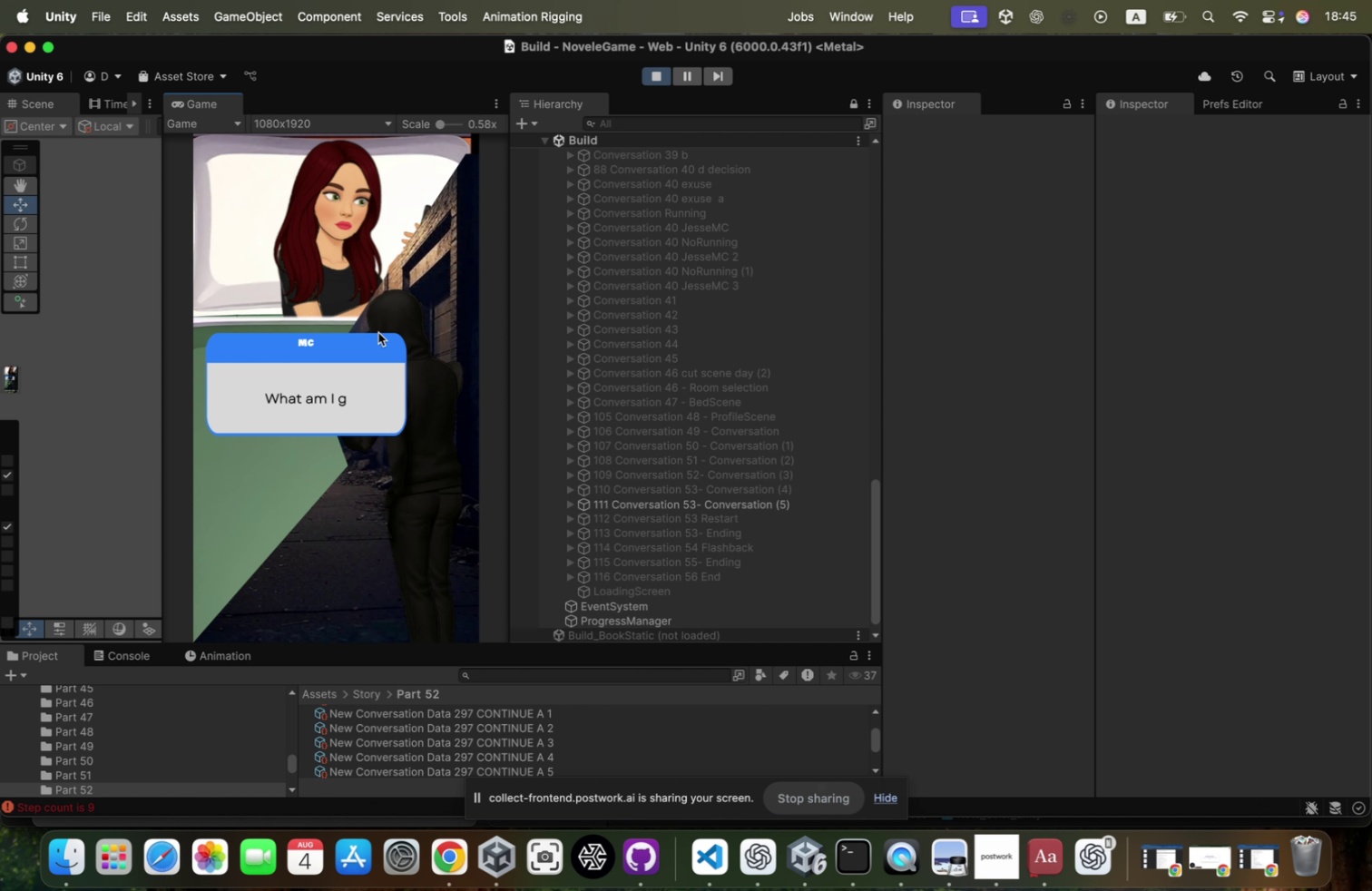 
left_click([378, 332])
 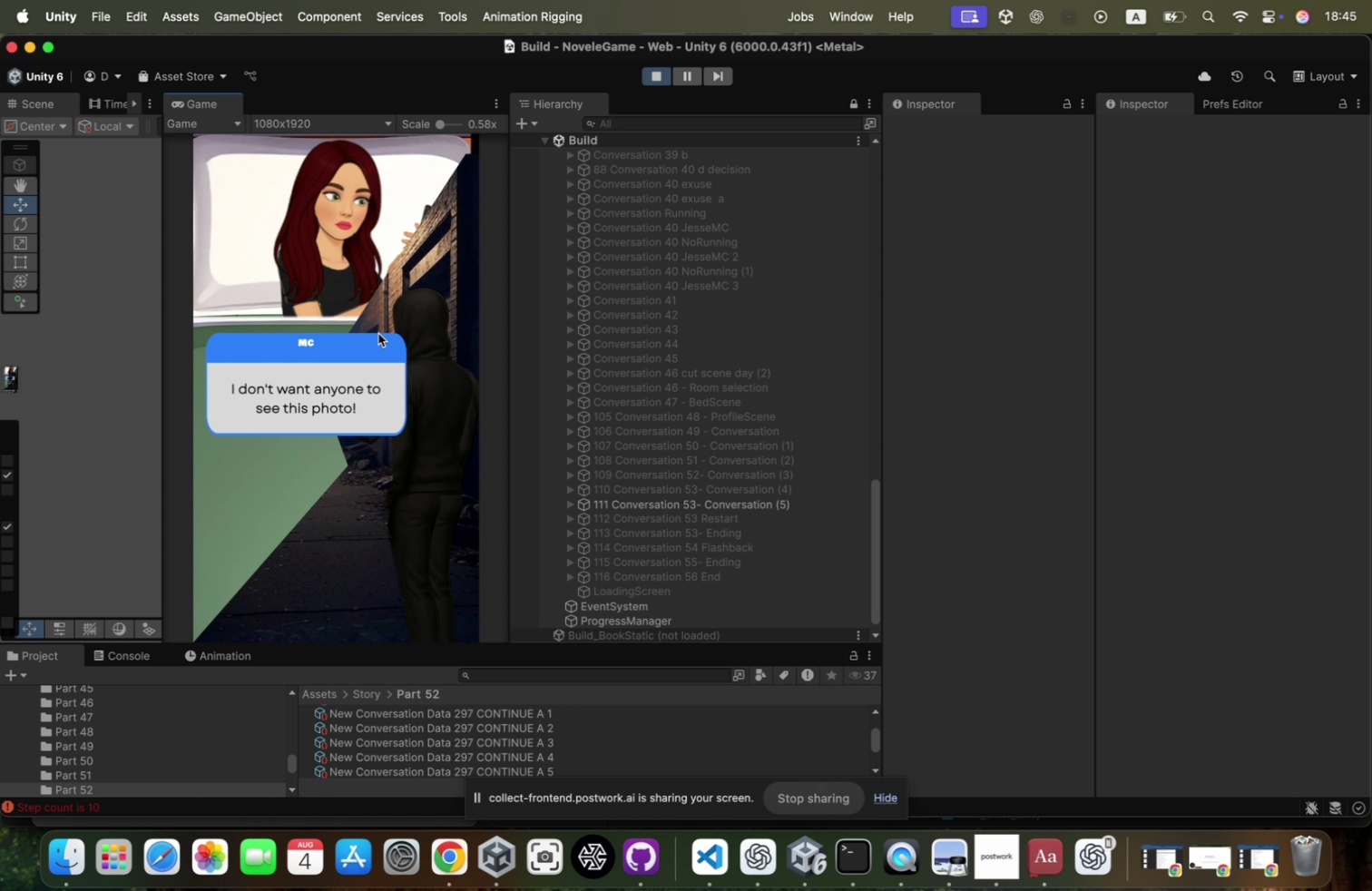 
left_click([378, 333])
 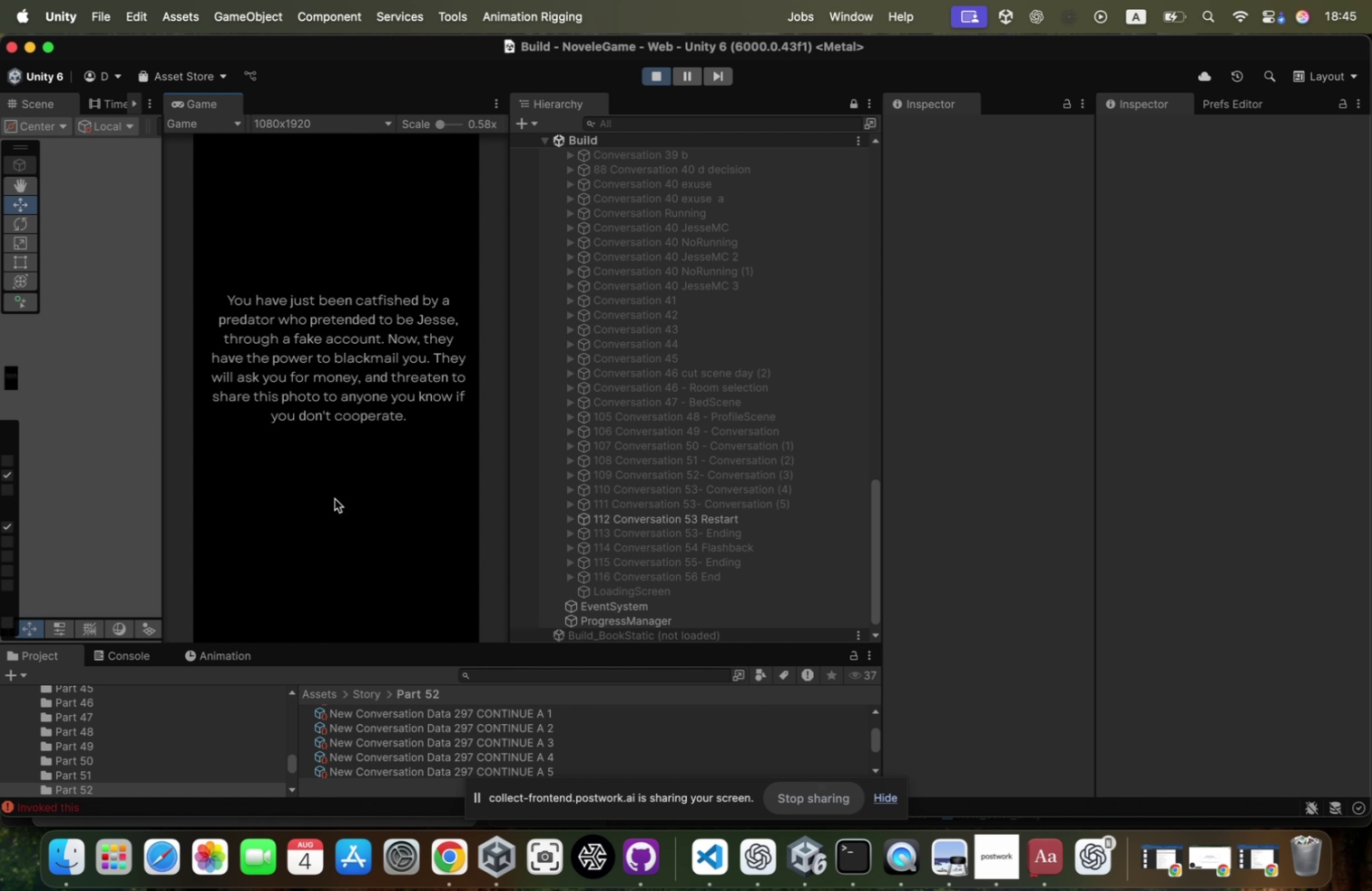 
left_click([335, 498])
 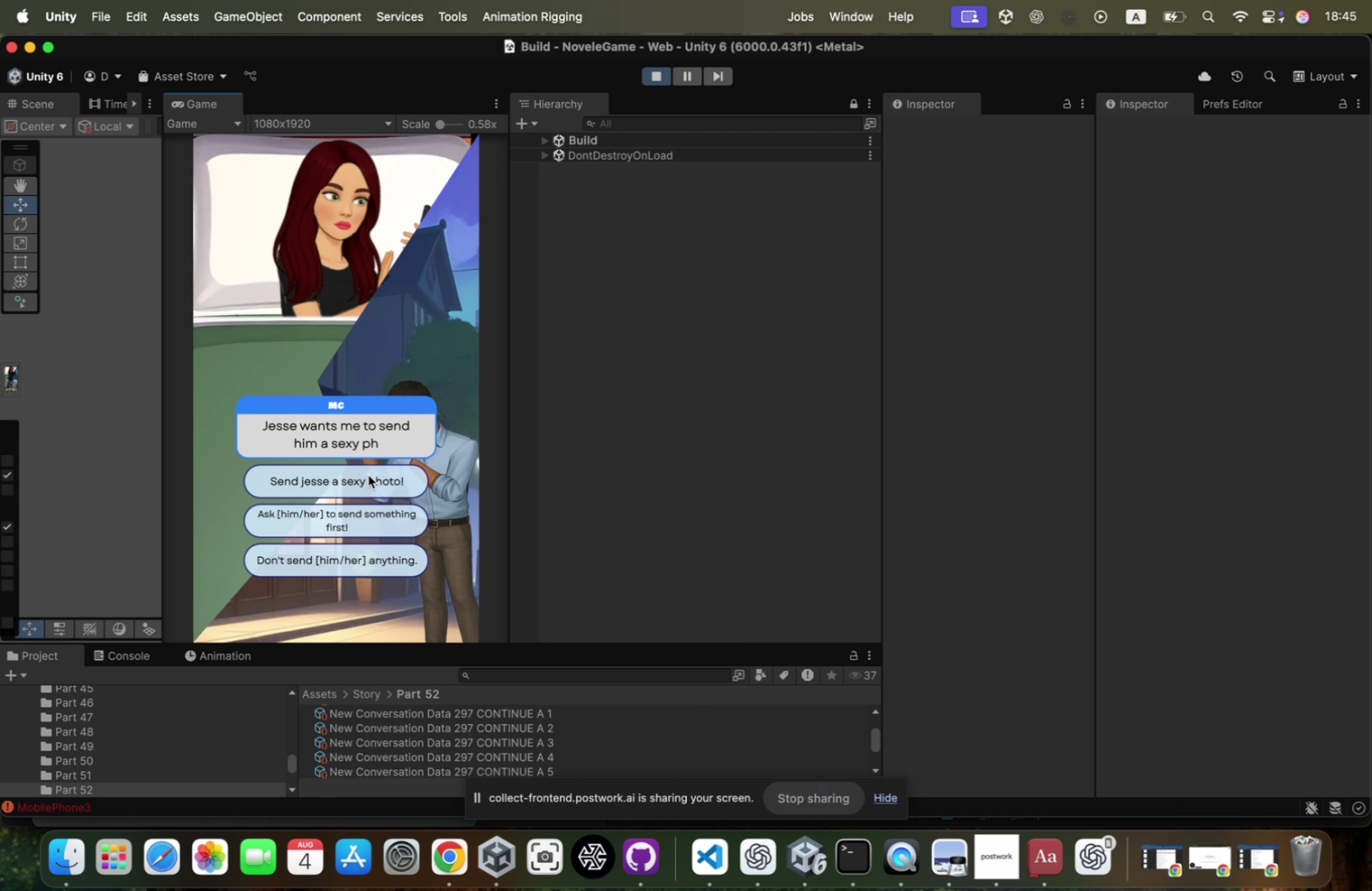 
left_click([376, 563])
 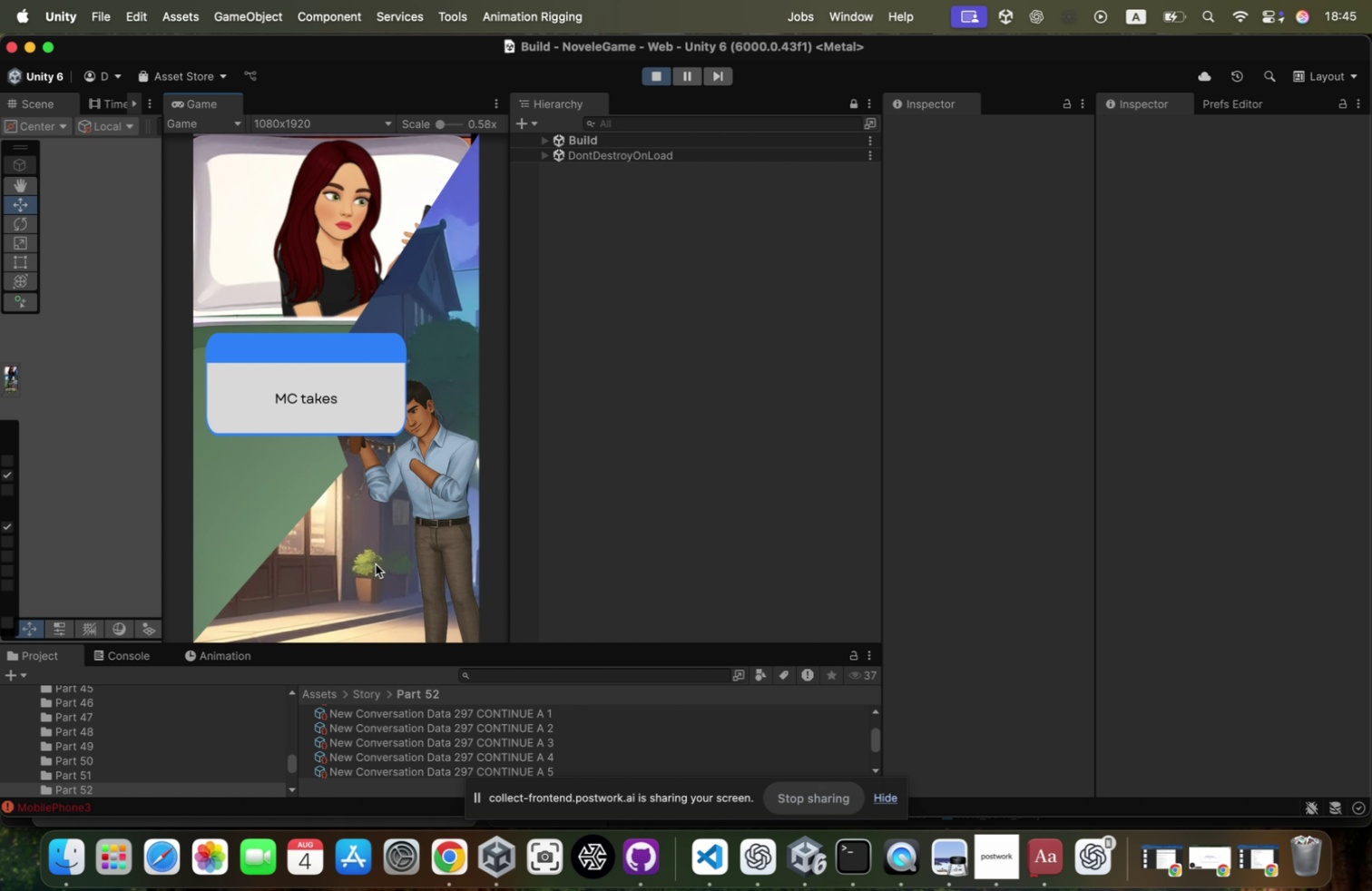 
left_click([376, 563])
 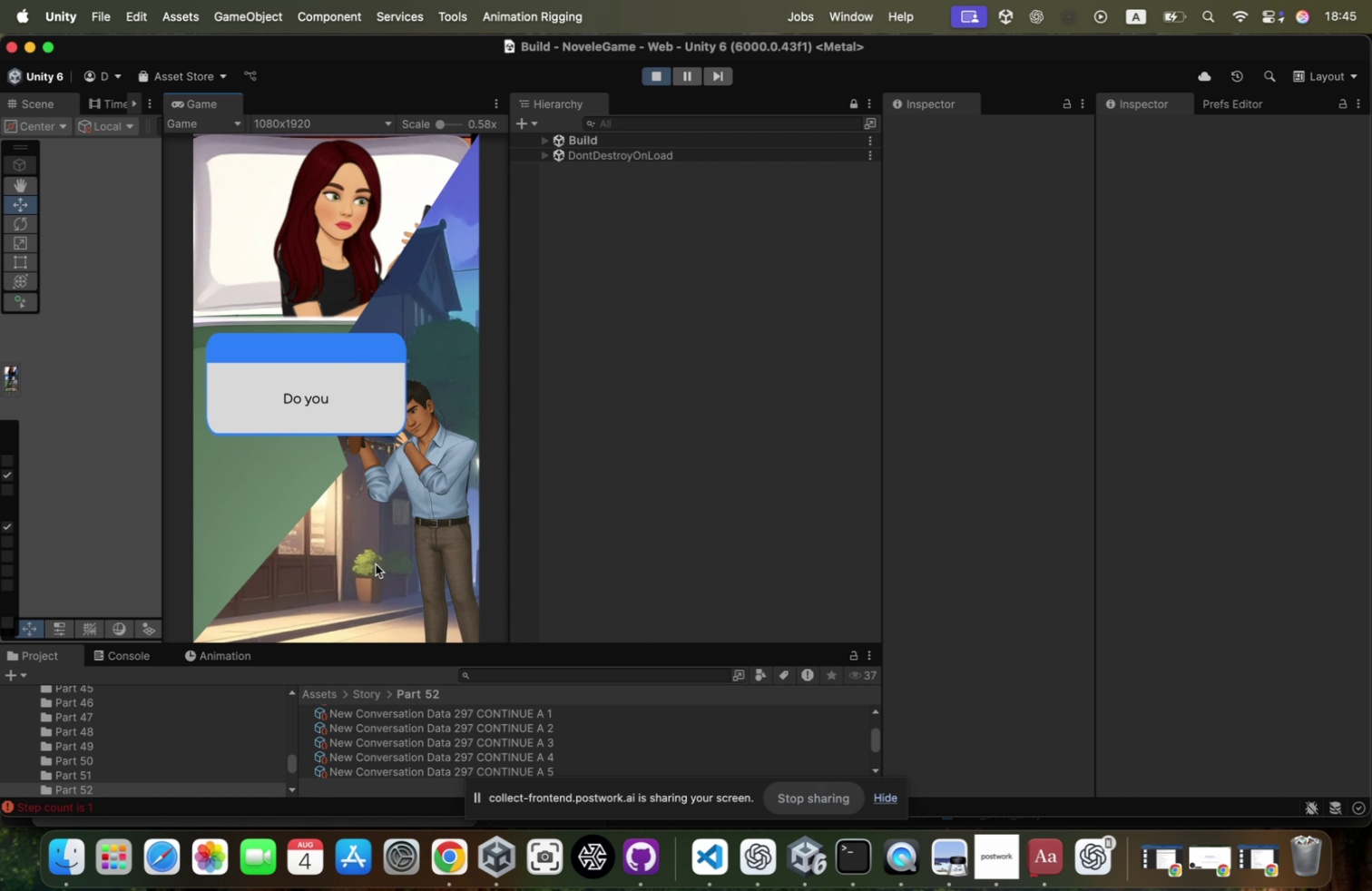 
left_click([376, 563])
 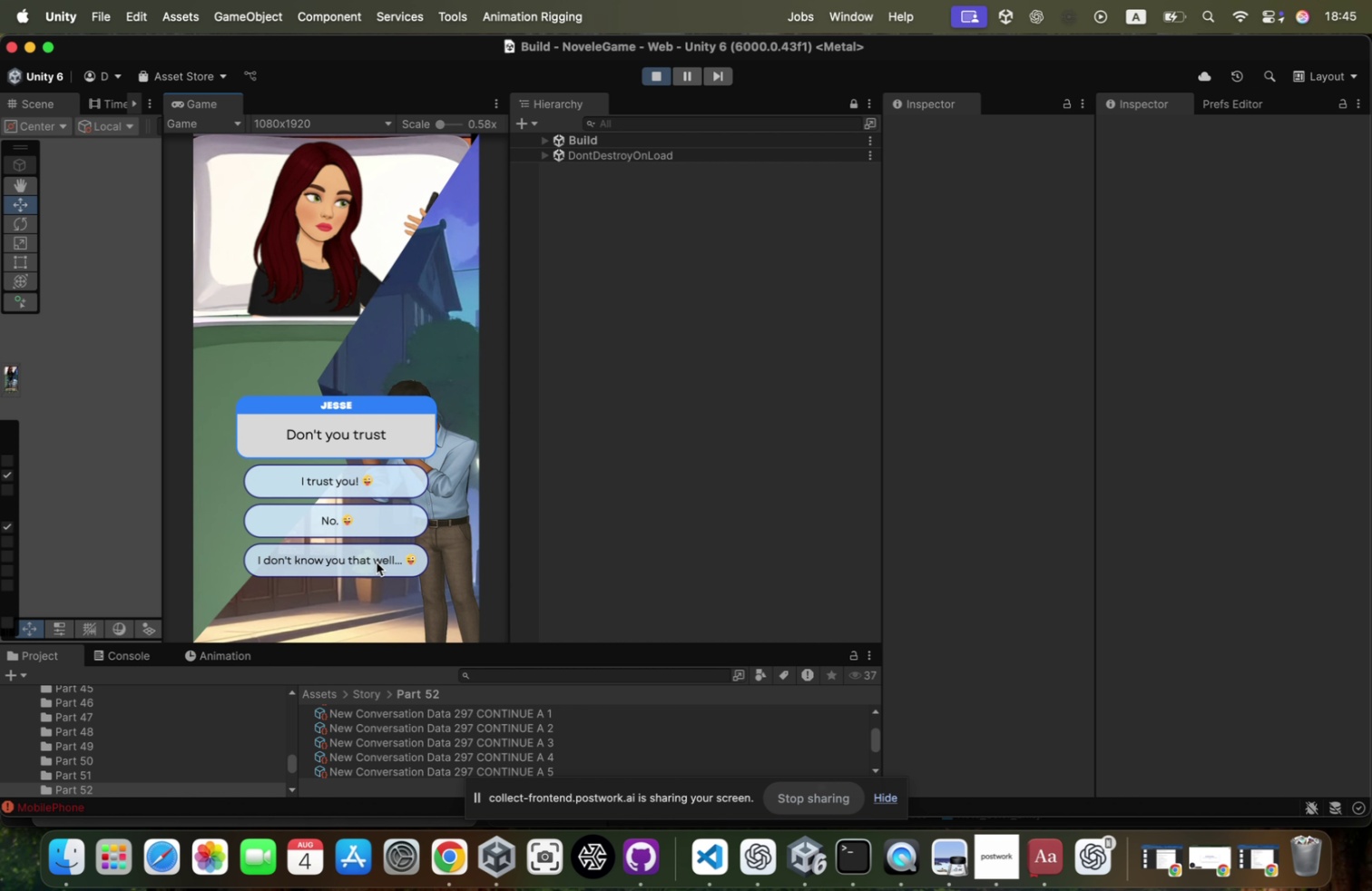 
left_click([377, 560])
 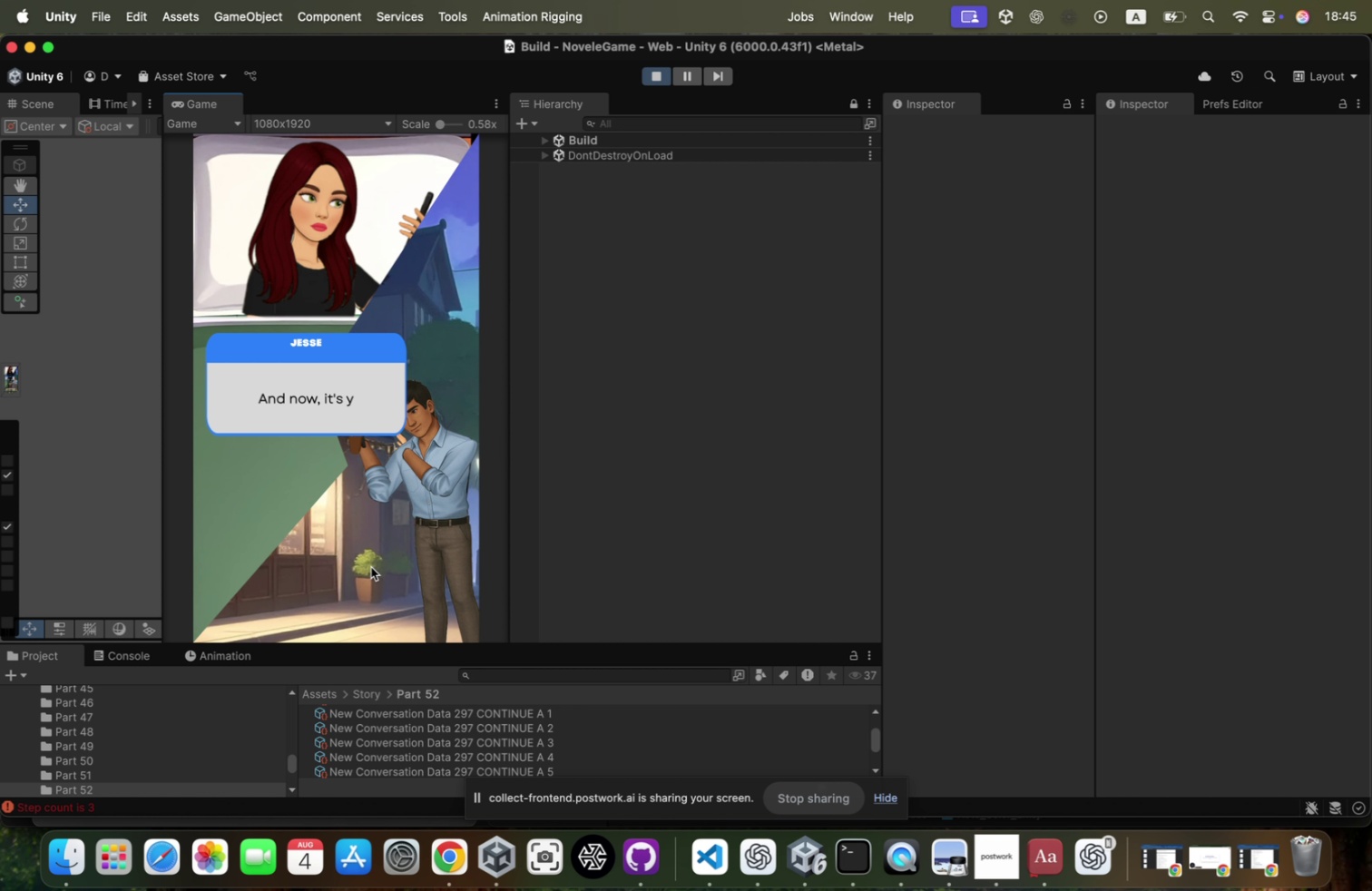 
wait(5.07)
 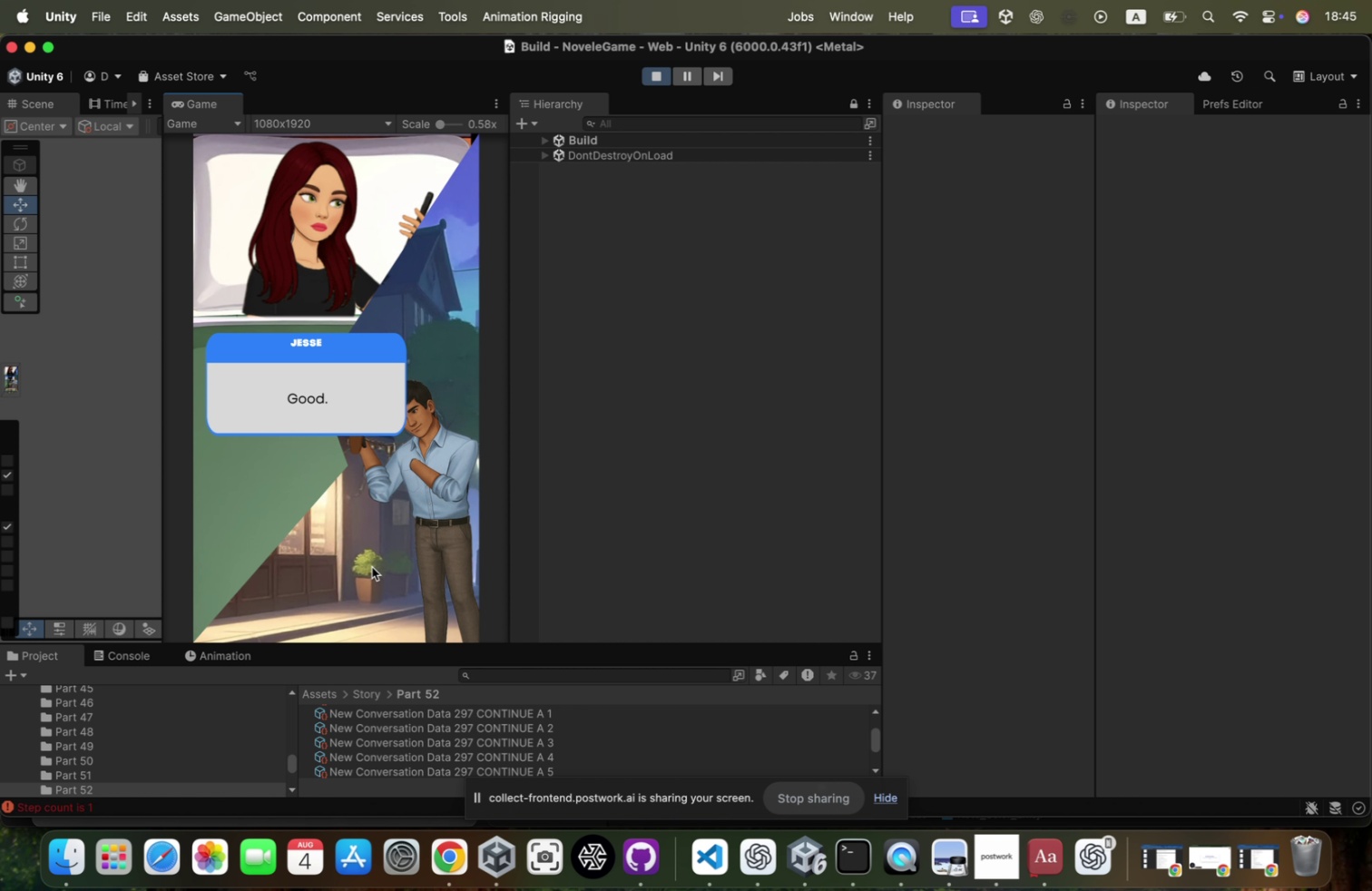 
left_click([370, 566])
 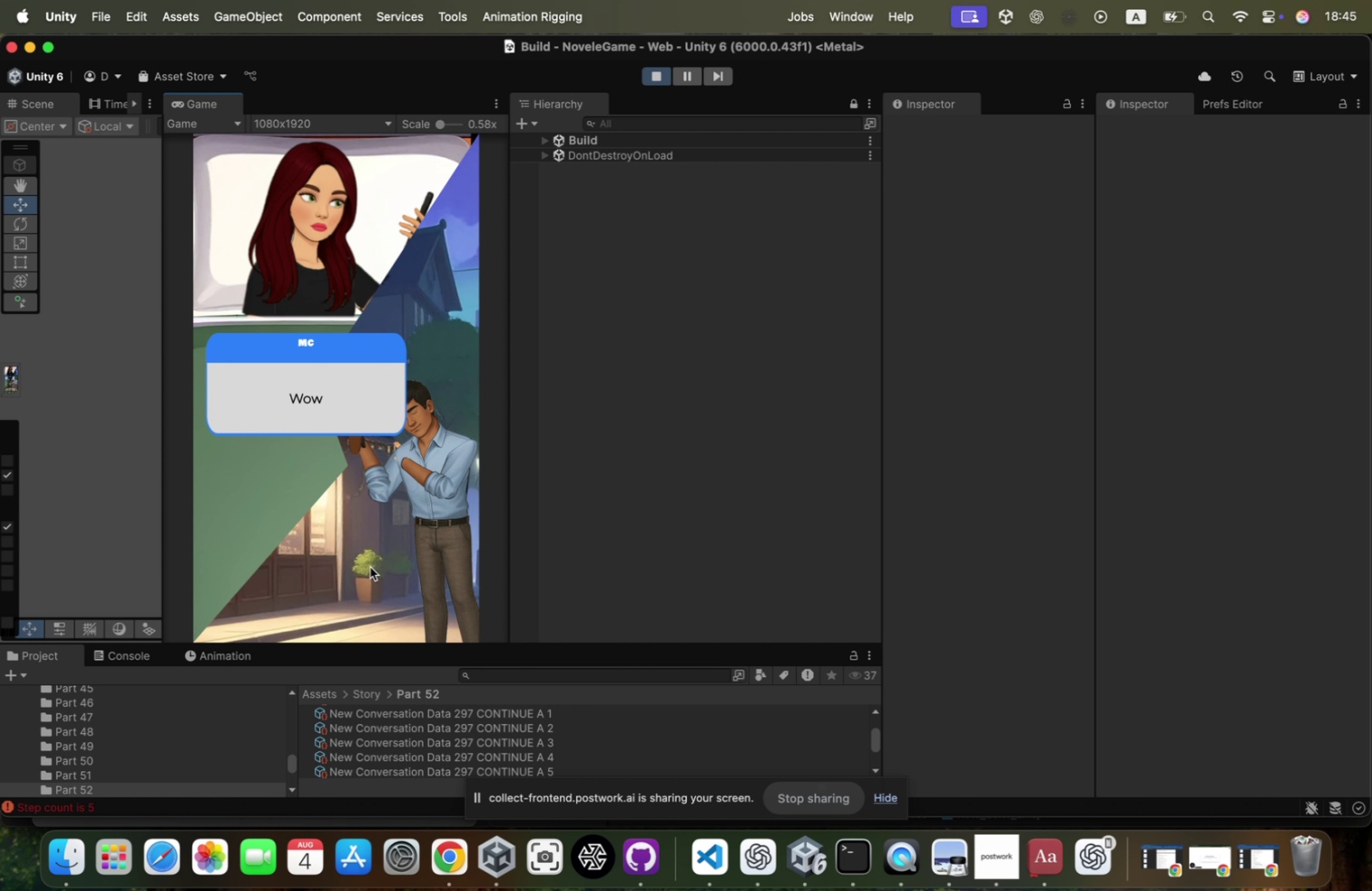 
left_click([370, 566])
 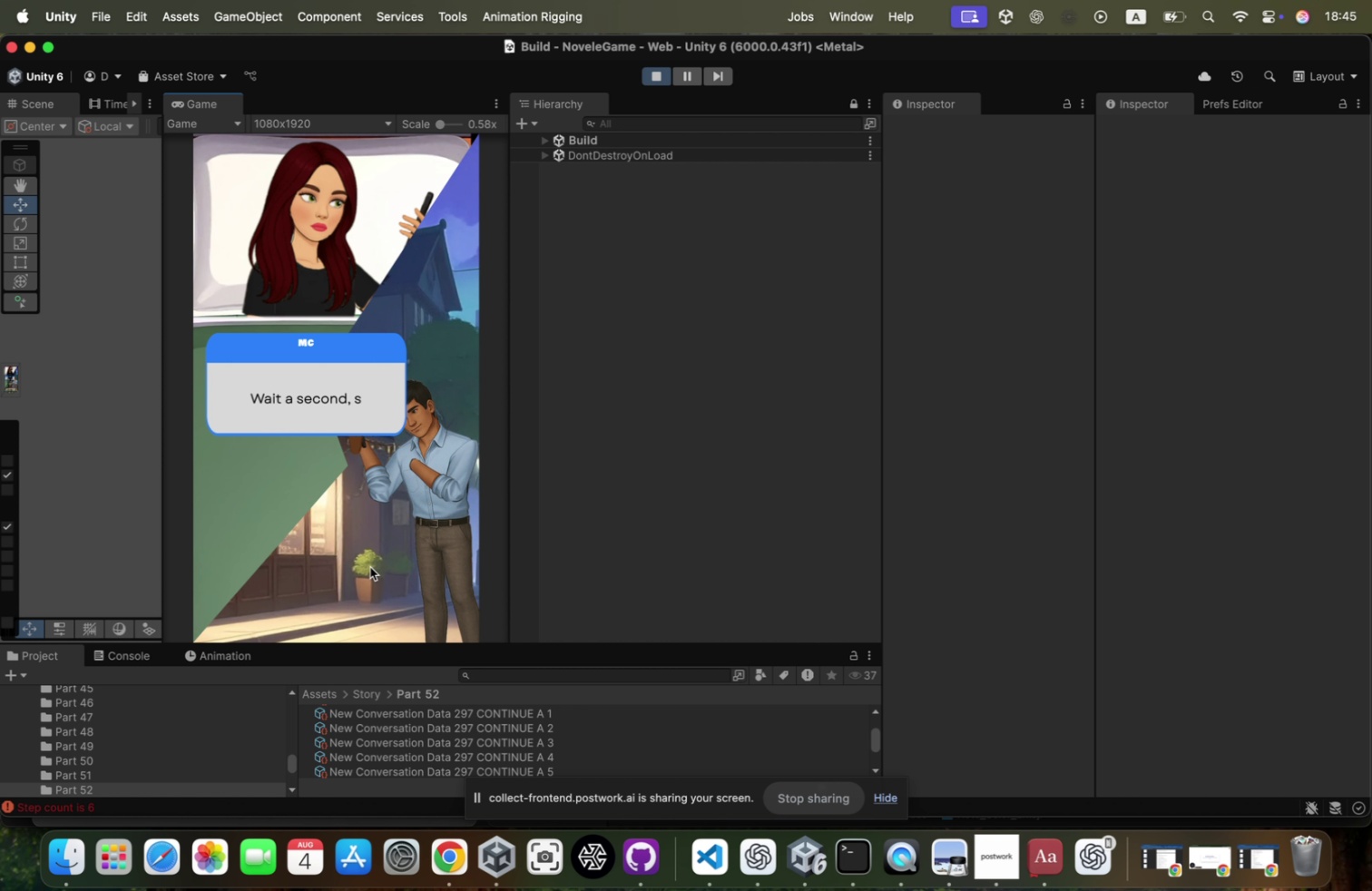 
left_click([370, 566])
 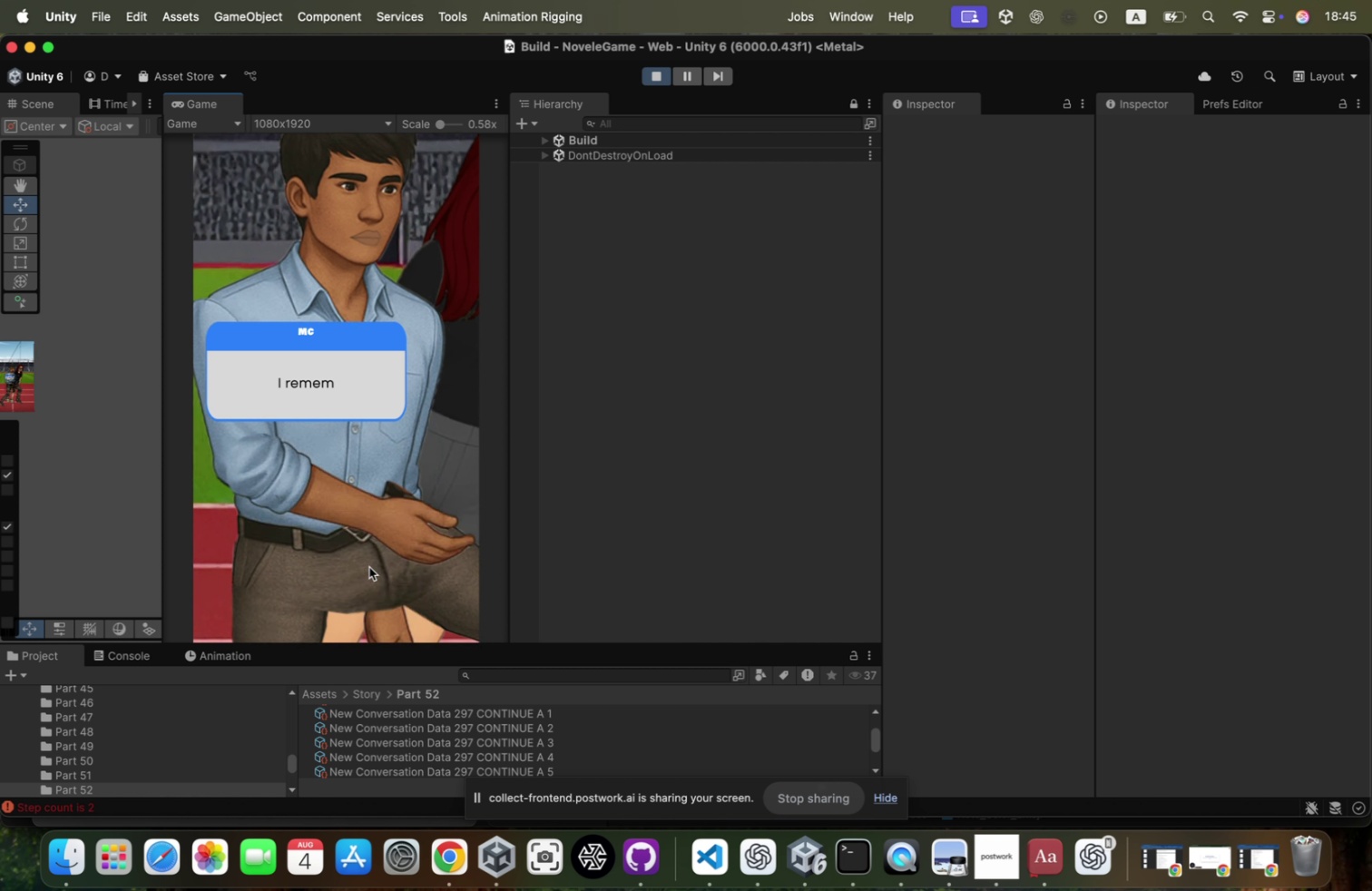 
wait(5.19)
 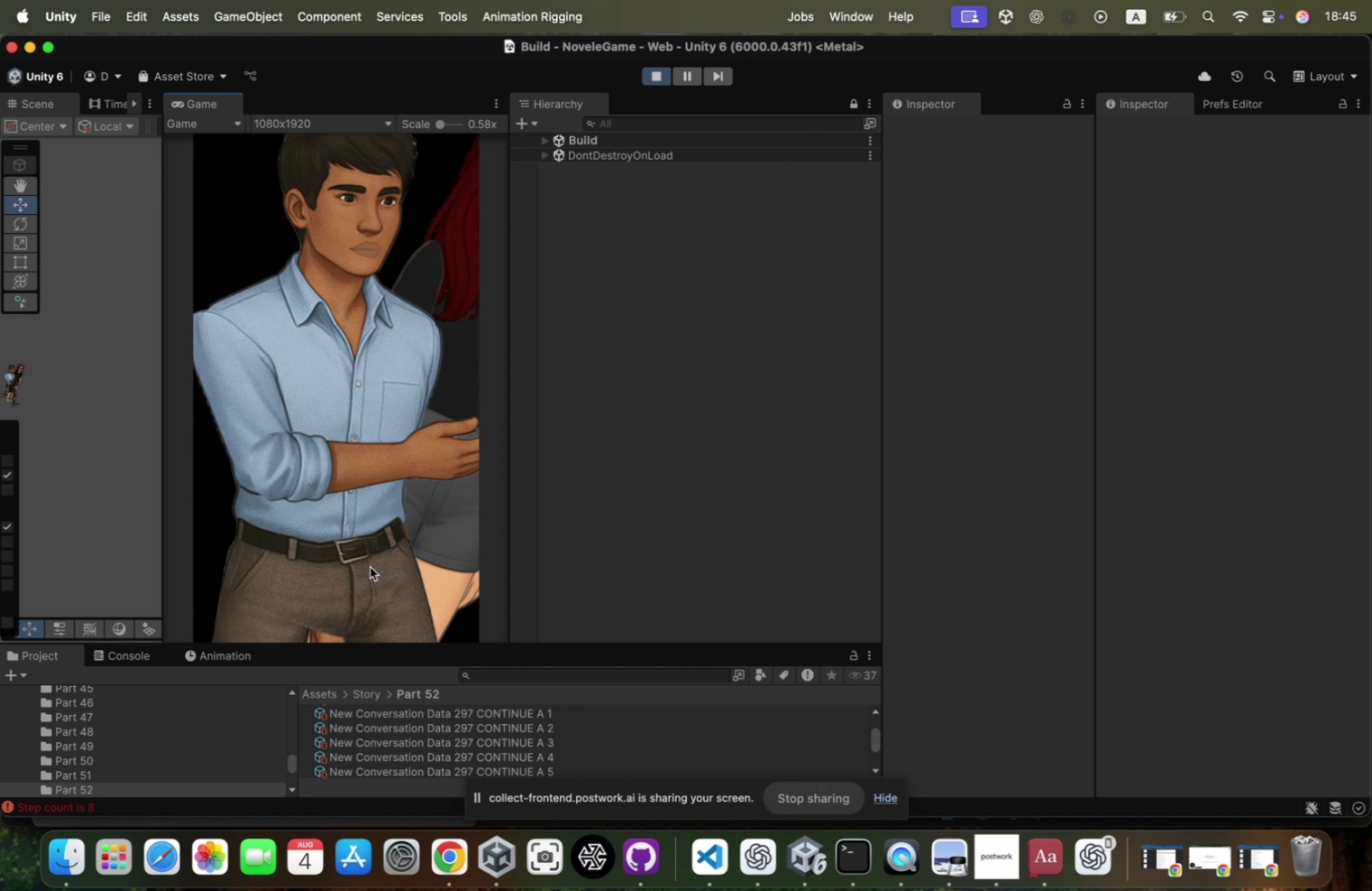 
left_click([369, 566])
 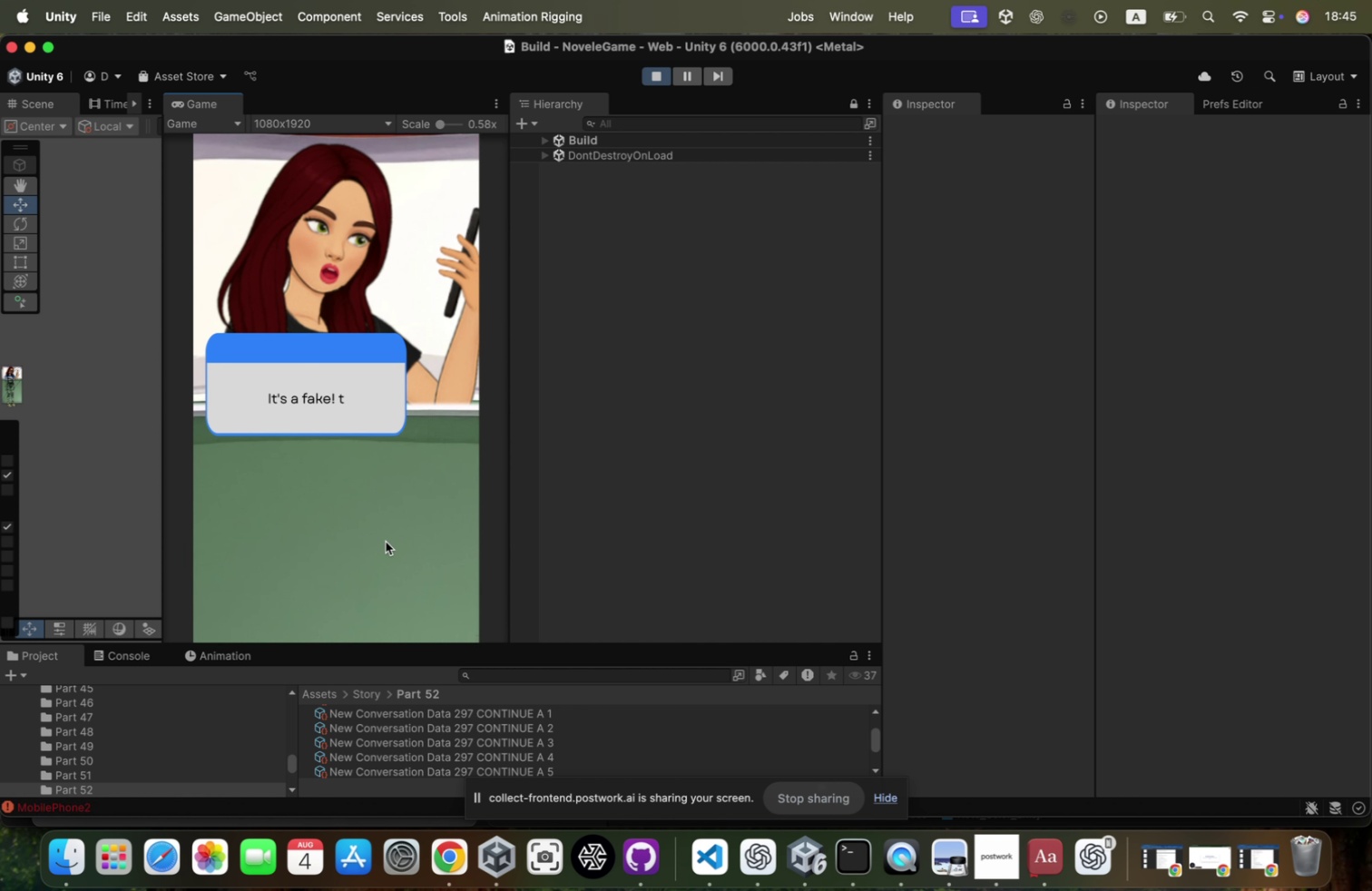 
left_click([393, 532])
 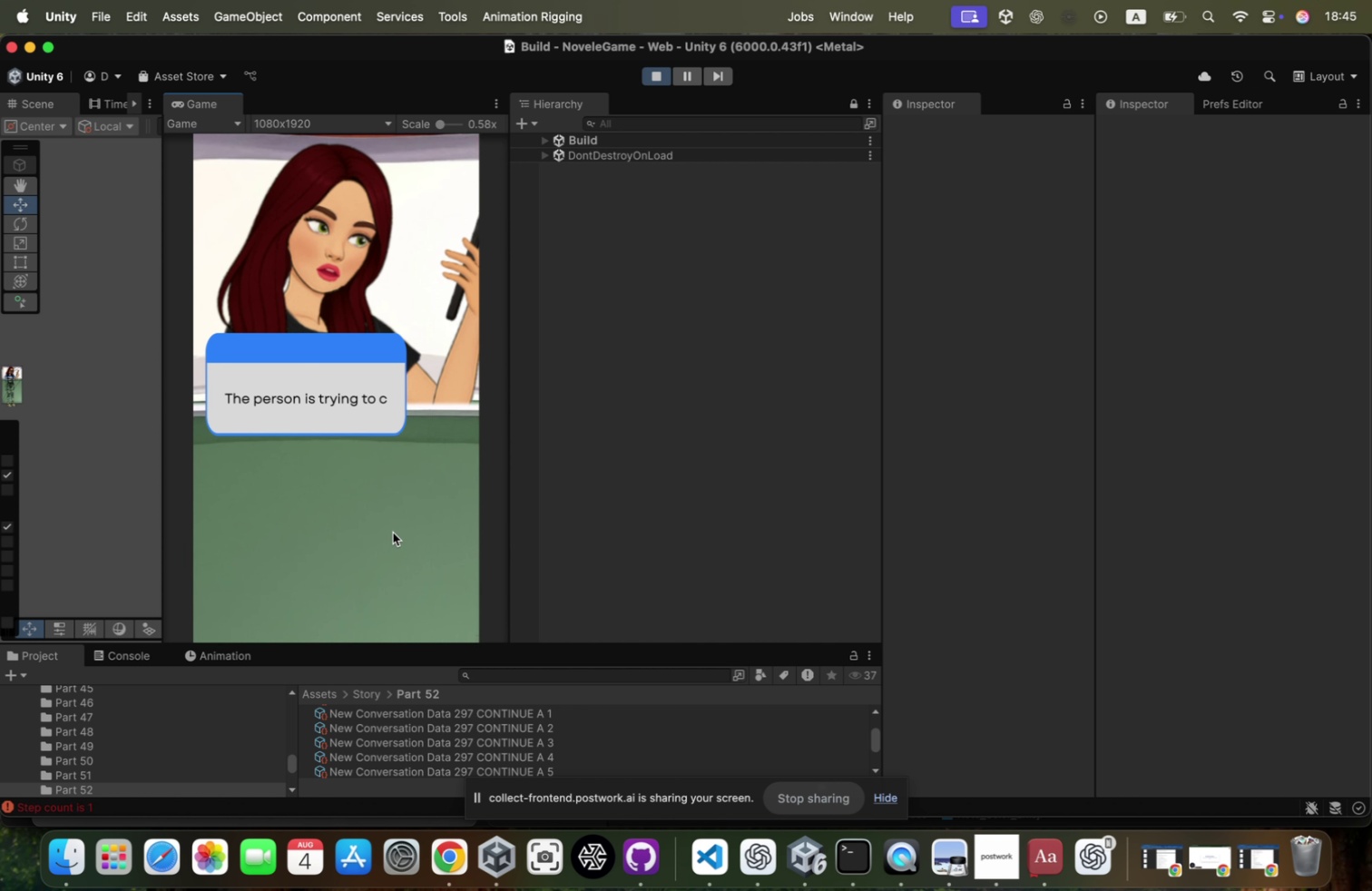 
left_click([393, 532])
 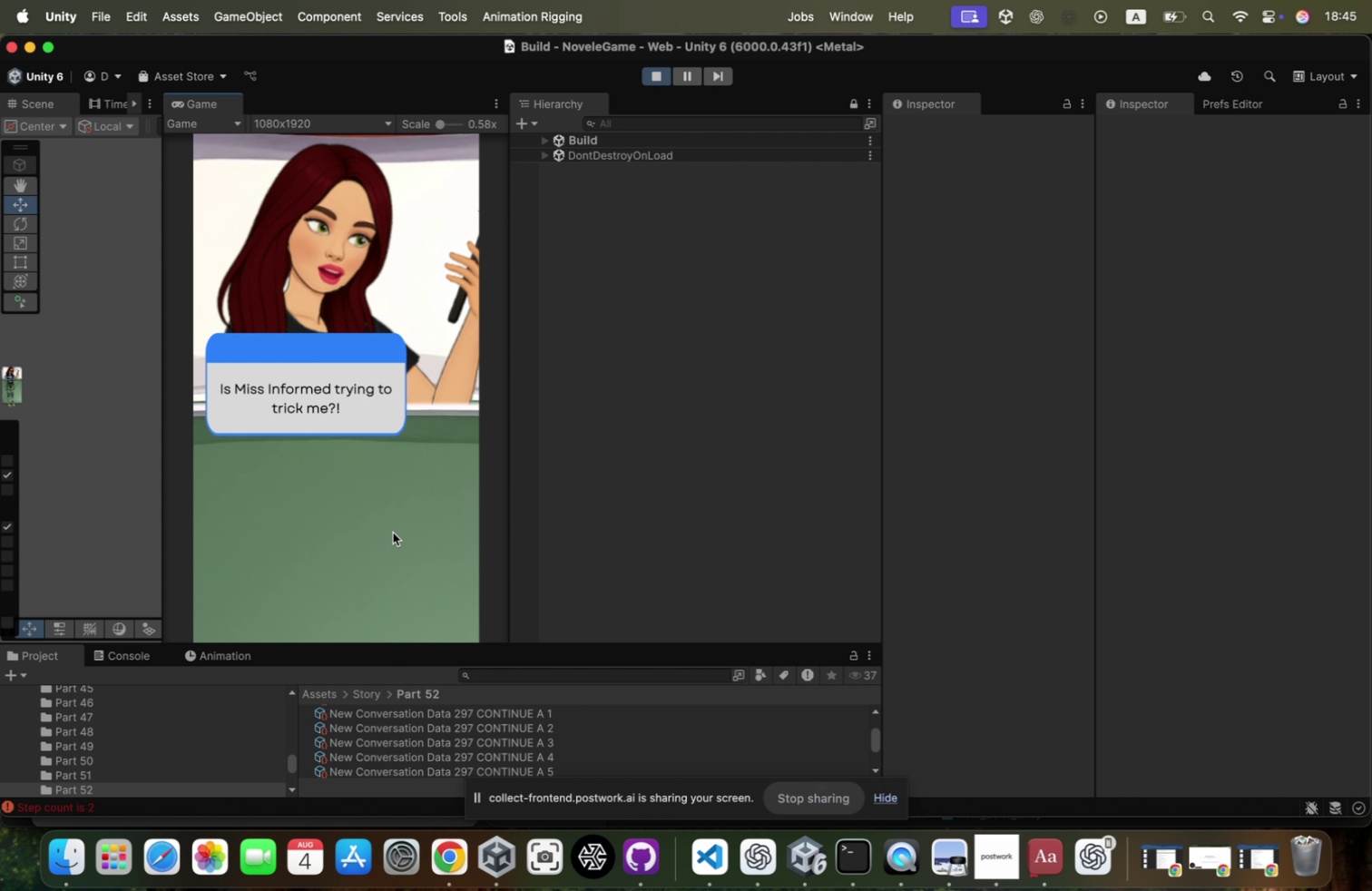 
left_click([393, 532])
 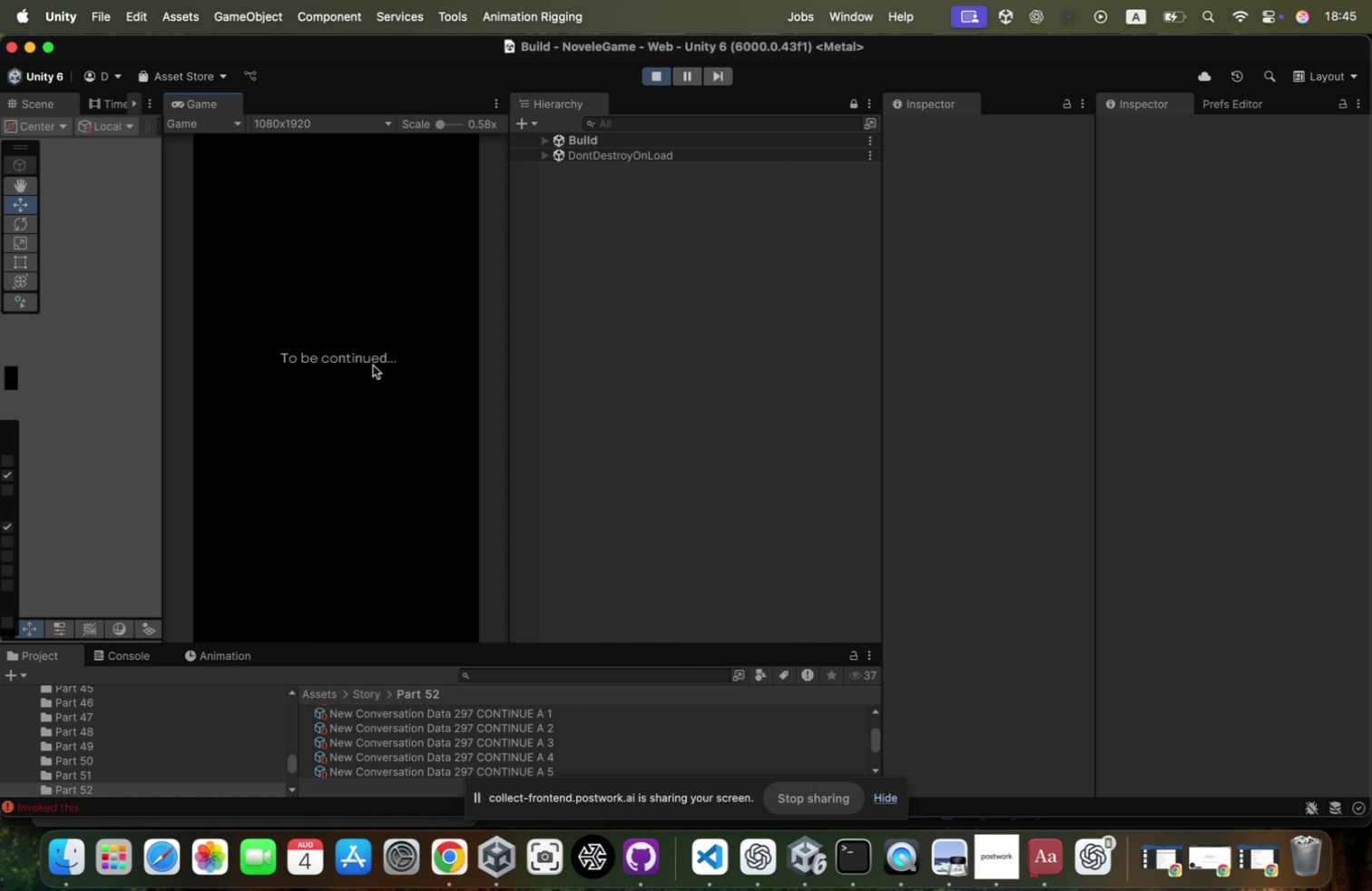 
wait(24.49)
 